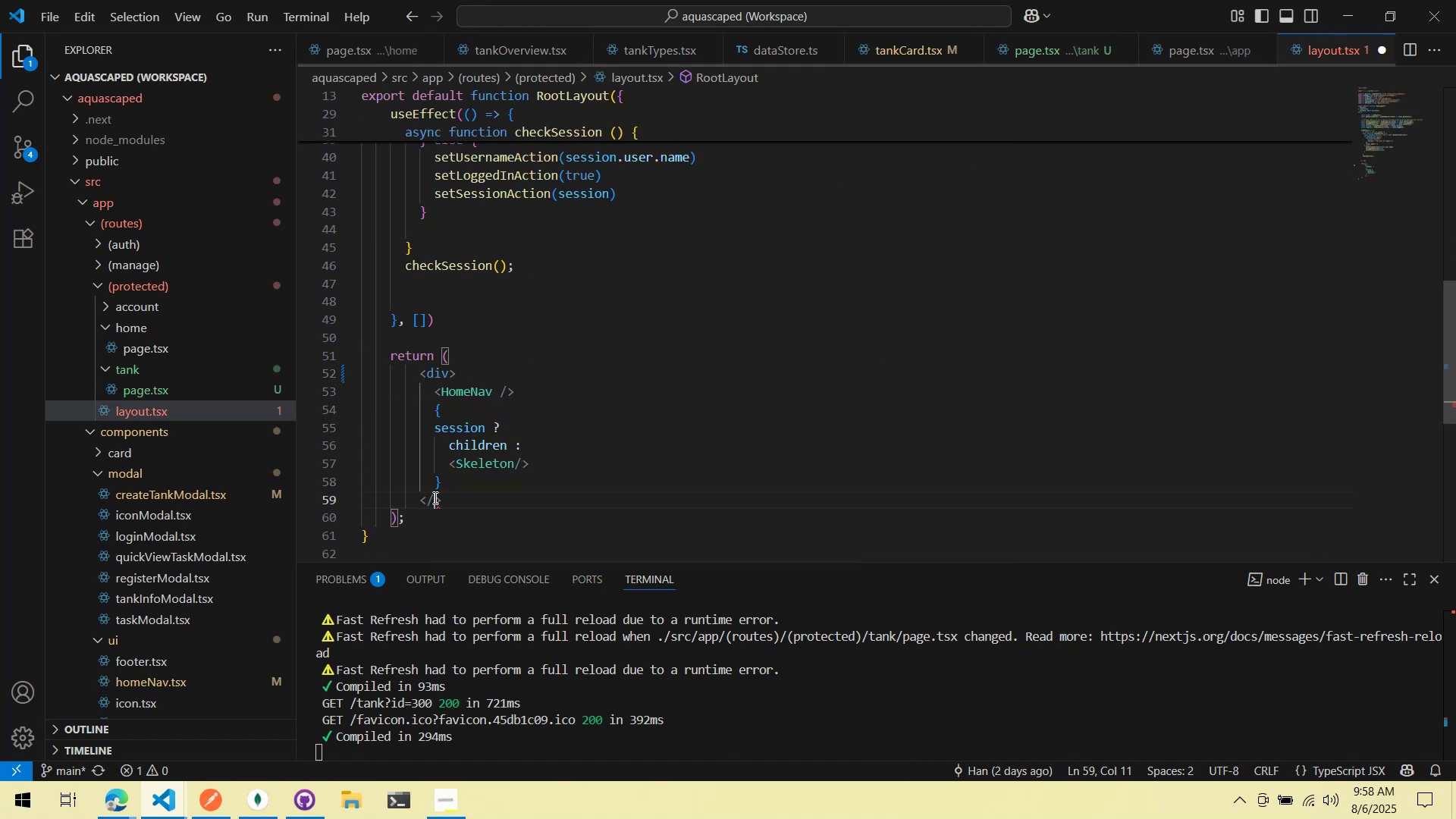 
key(Control+ControlLeft)
 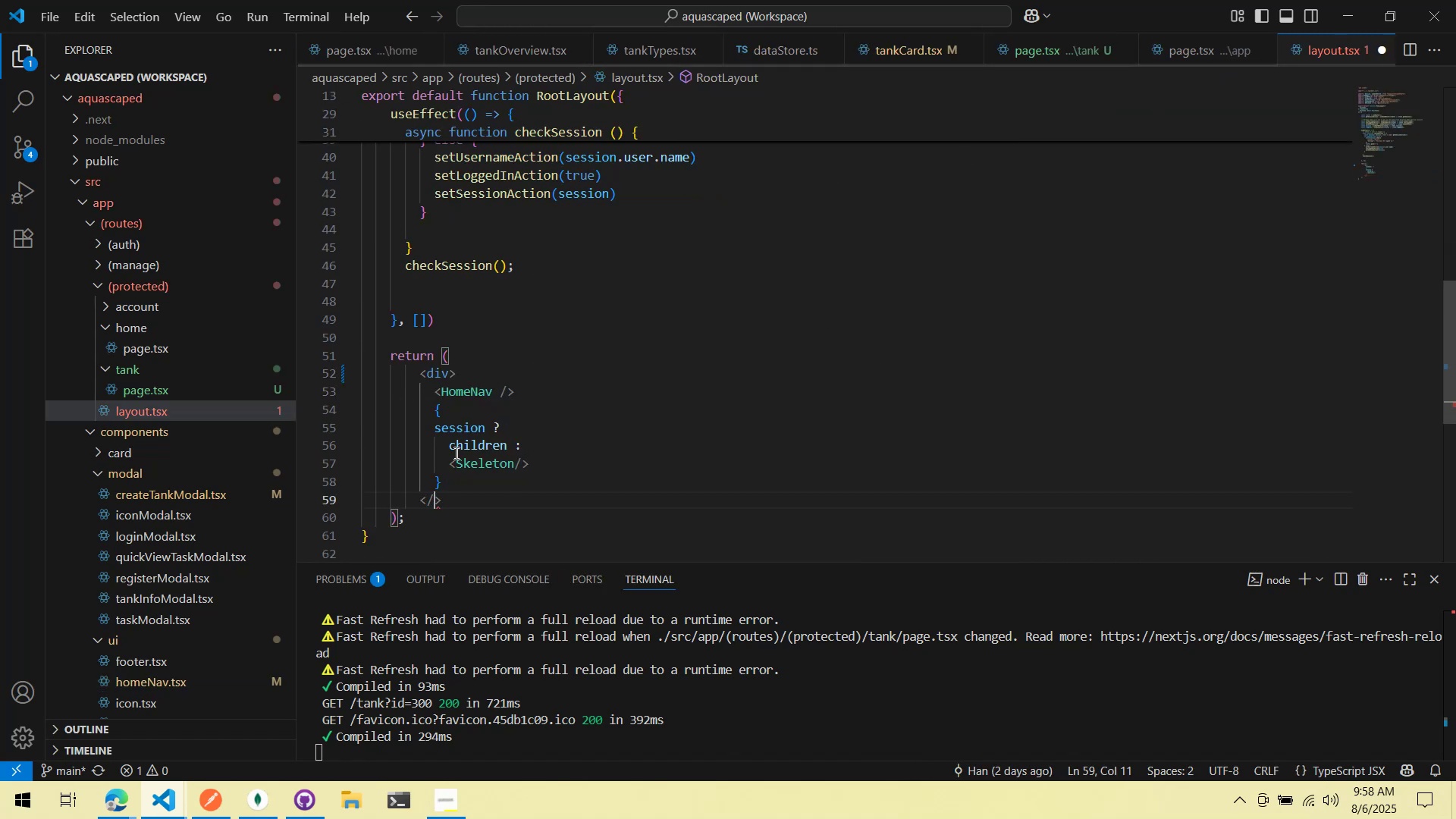 
key(Control+V)
 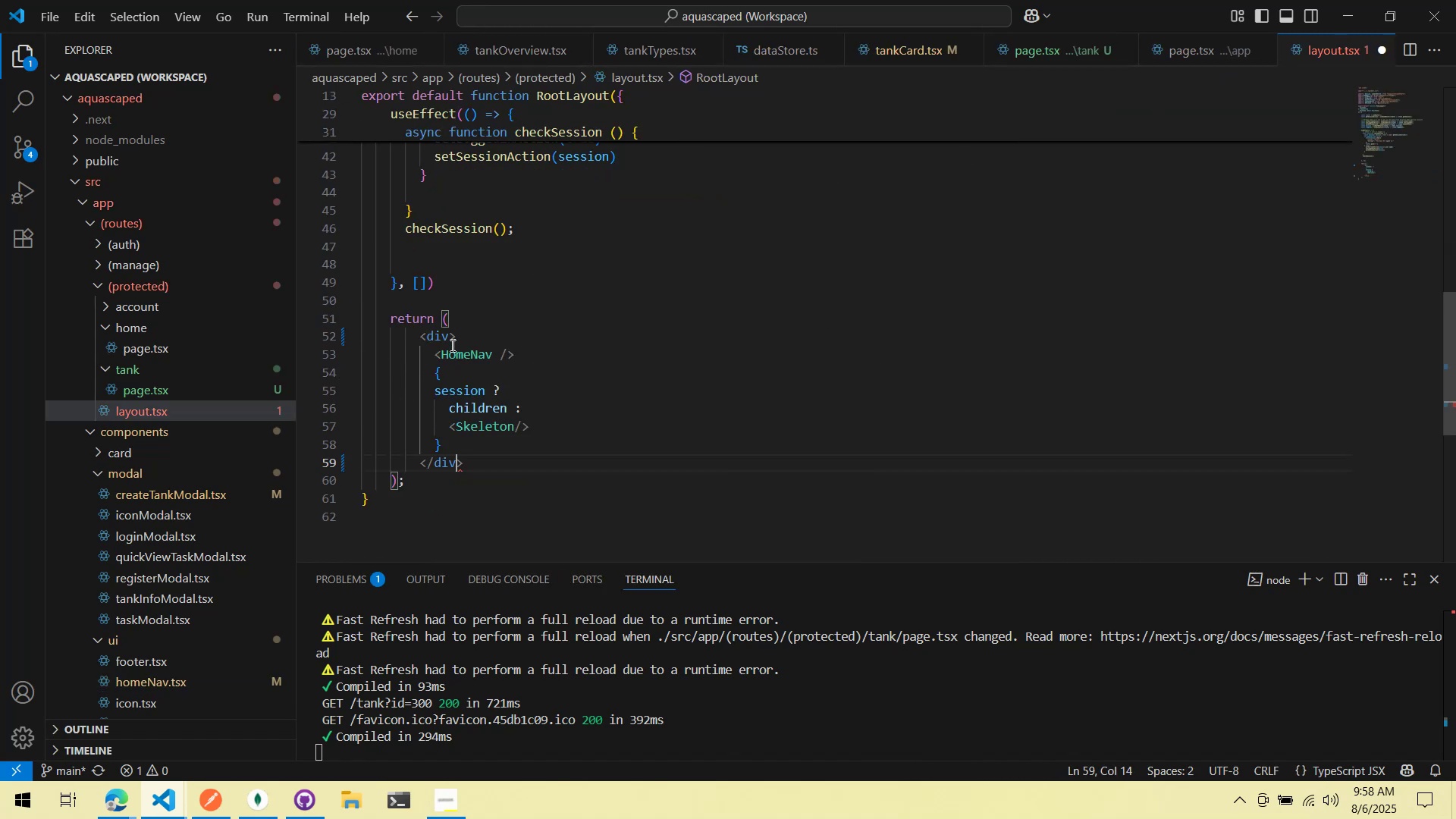 
left_click([451, 335])
 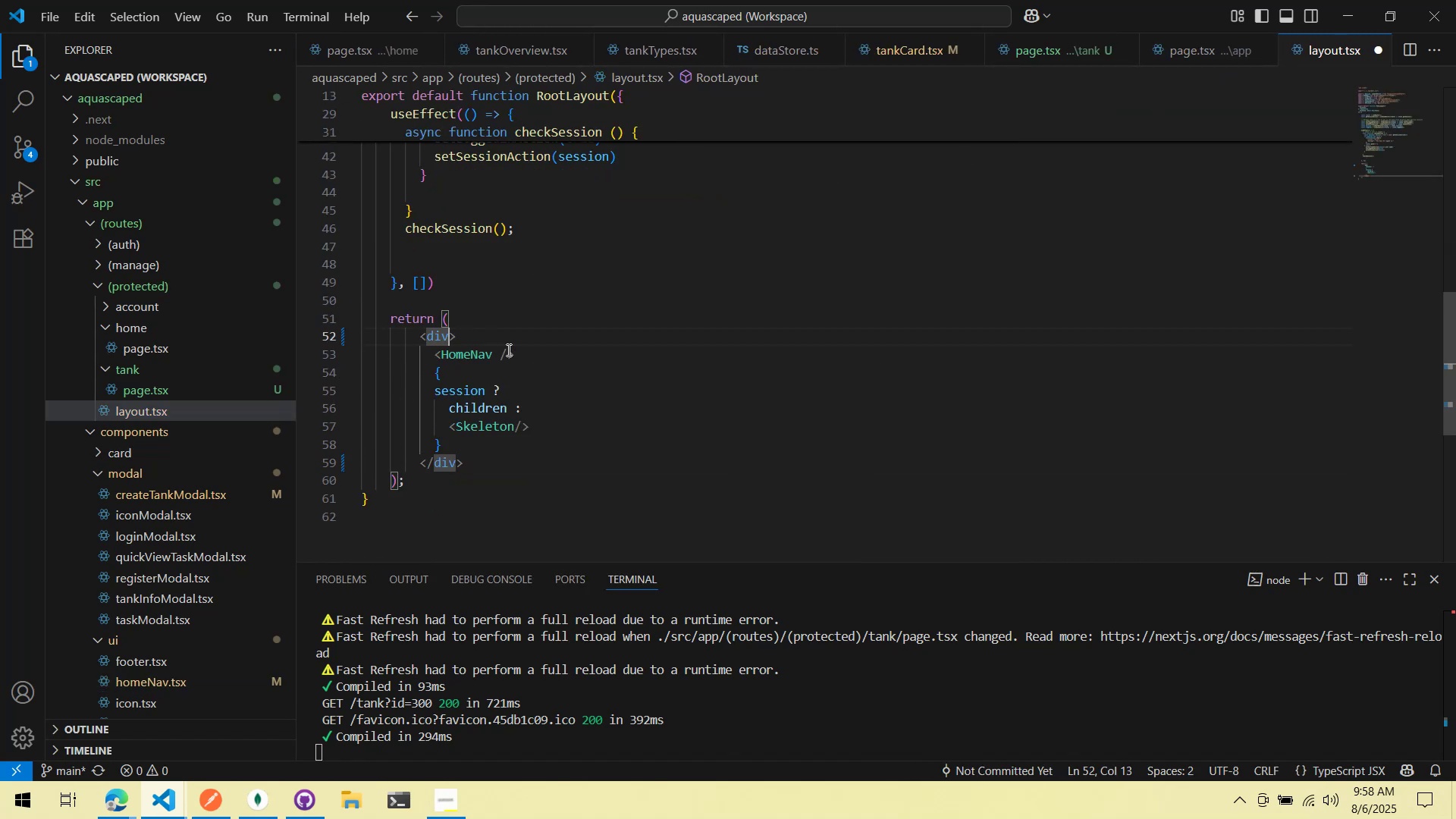 
type( lc)
key(Backspace)
key(Backspace)
type(clss)
key(Backspace)
key(Backspace)
type(assName={)
key(Backspace)
type(")
 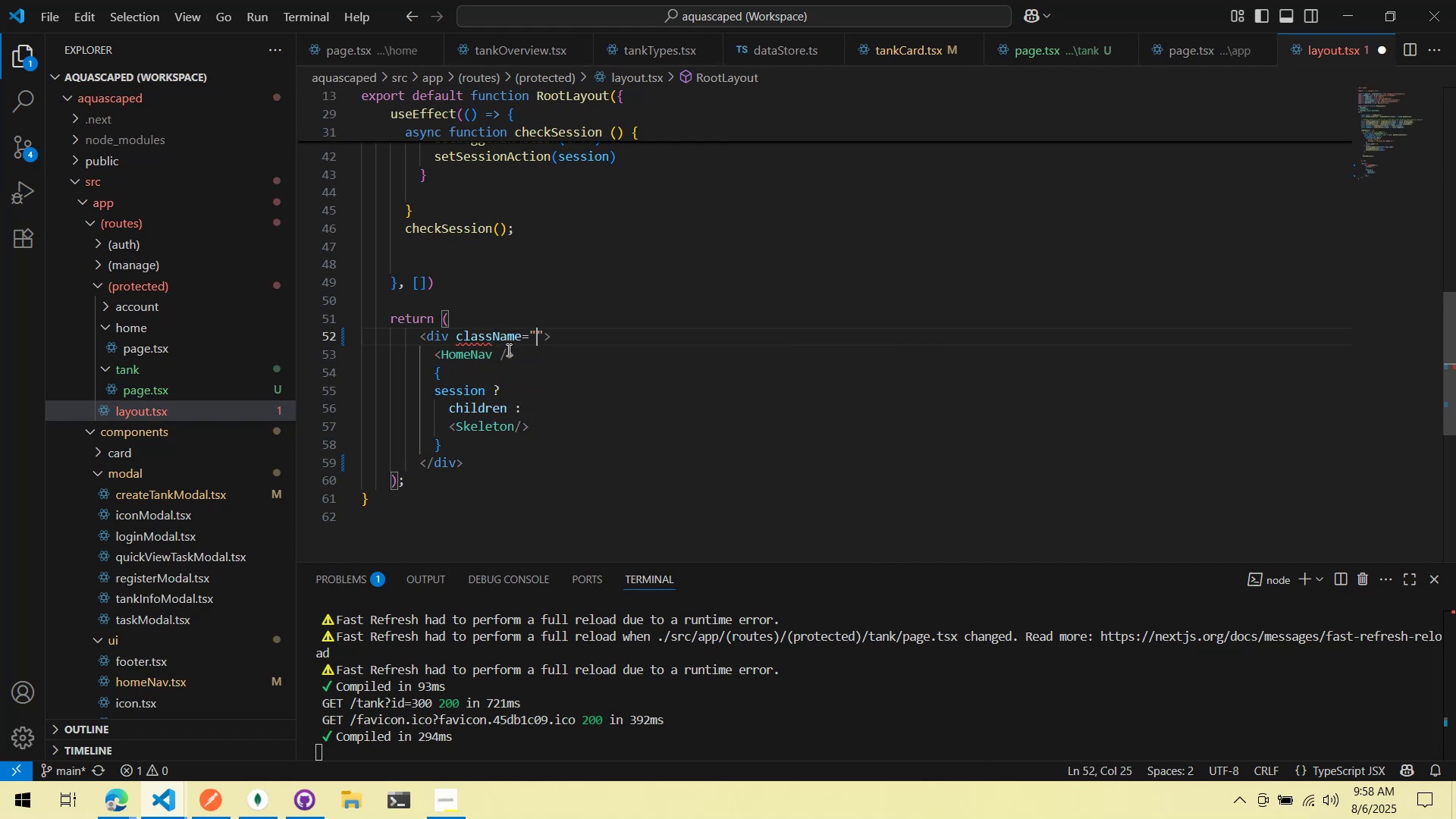 
 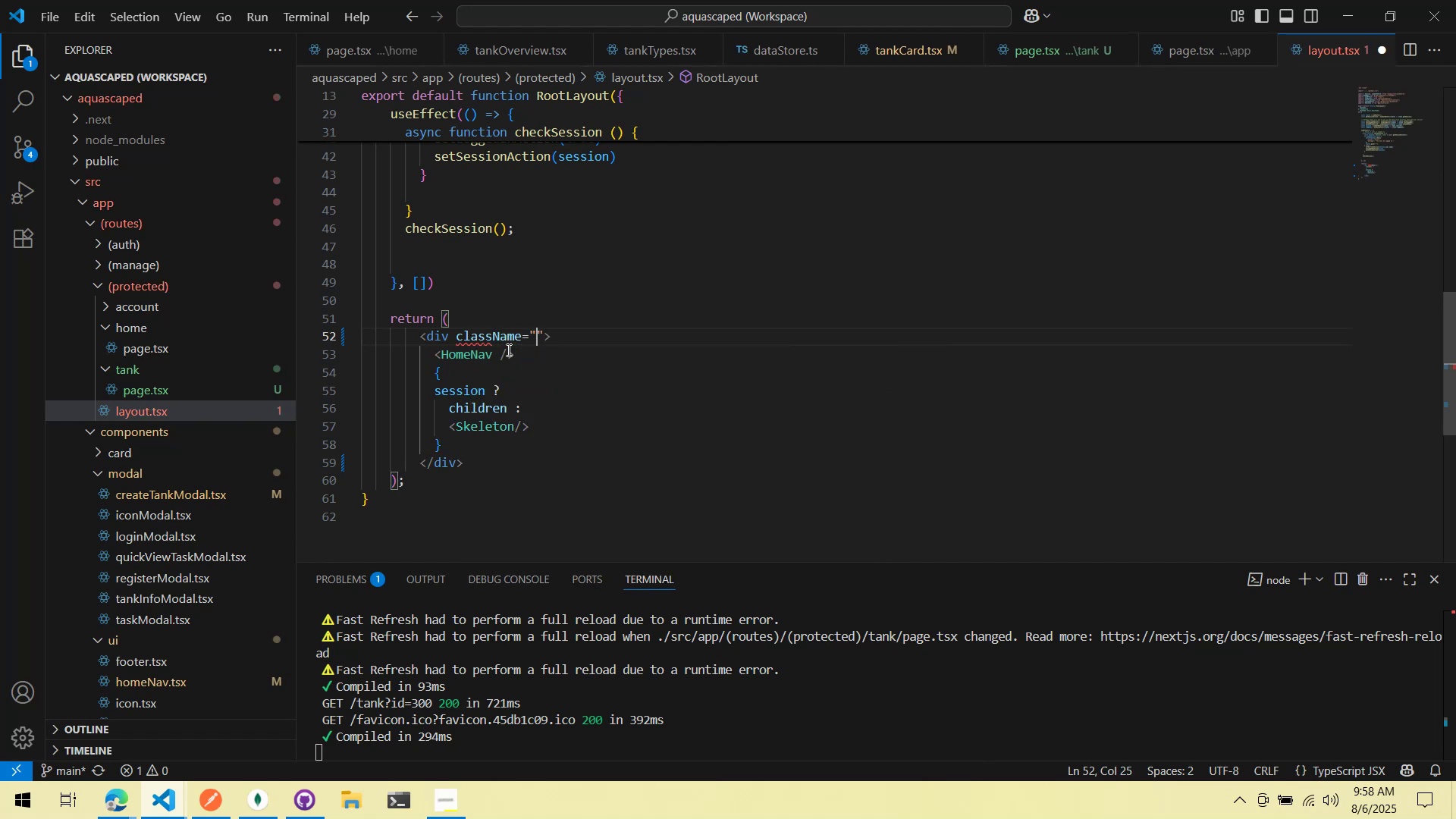 
hold_key(key=ShiftLeft, duration=0.39)
 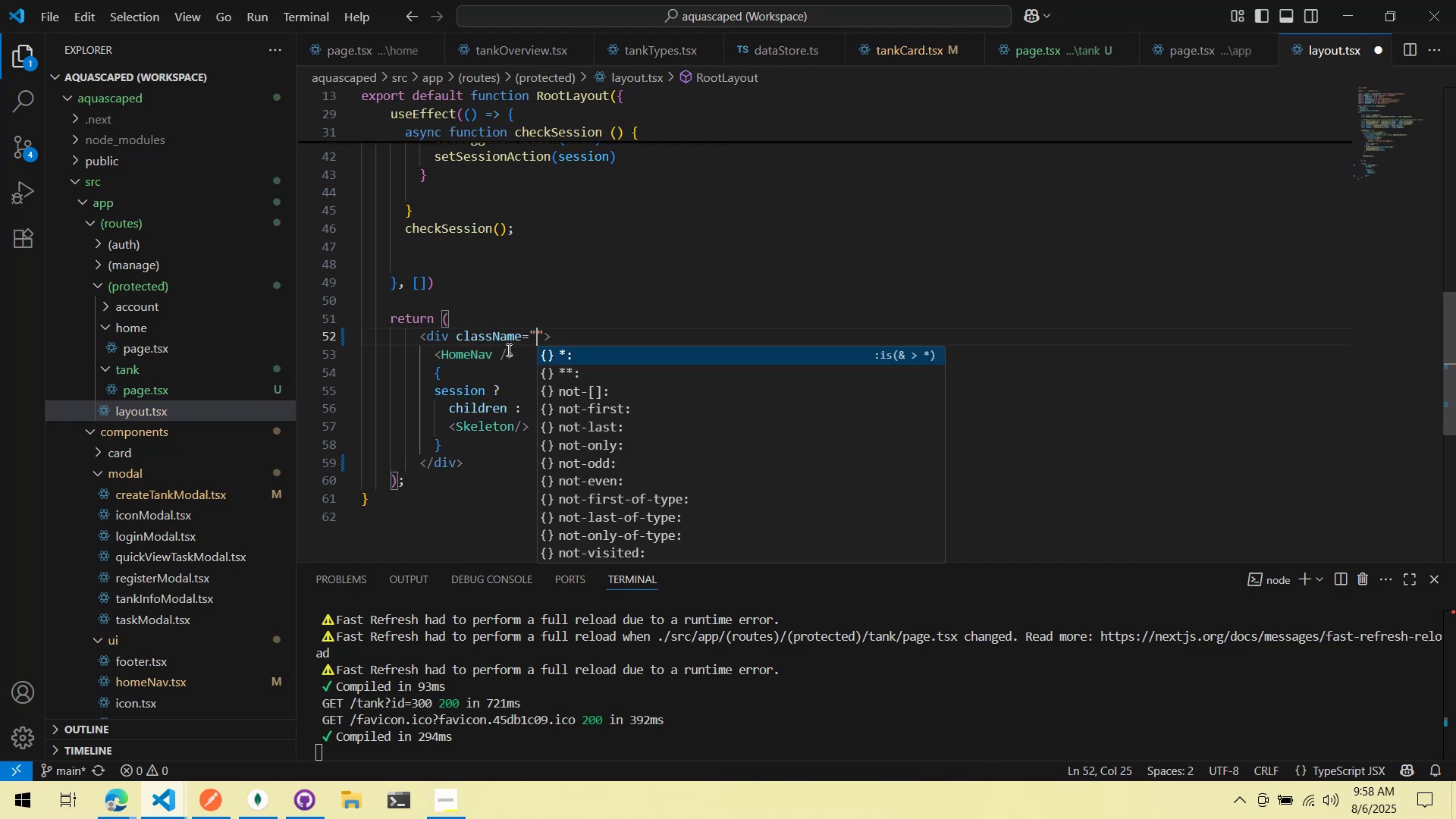 
left_click([548, 304])
 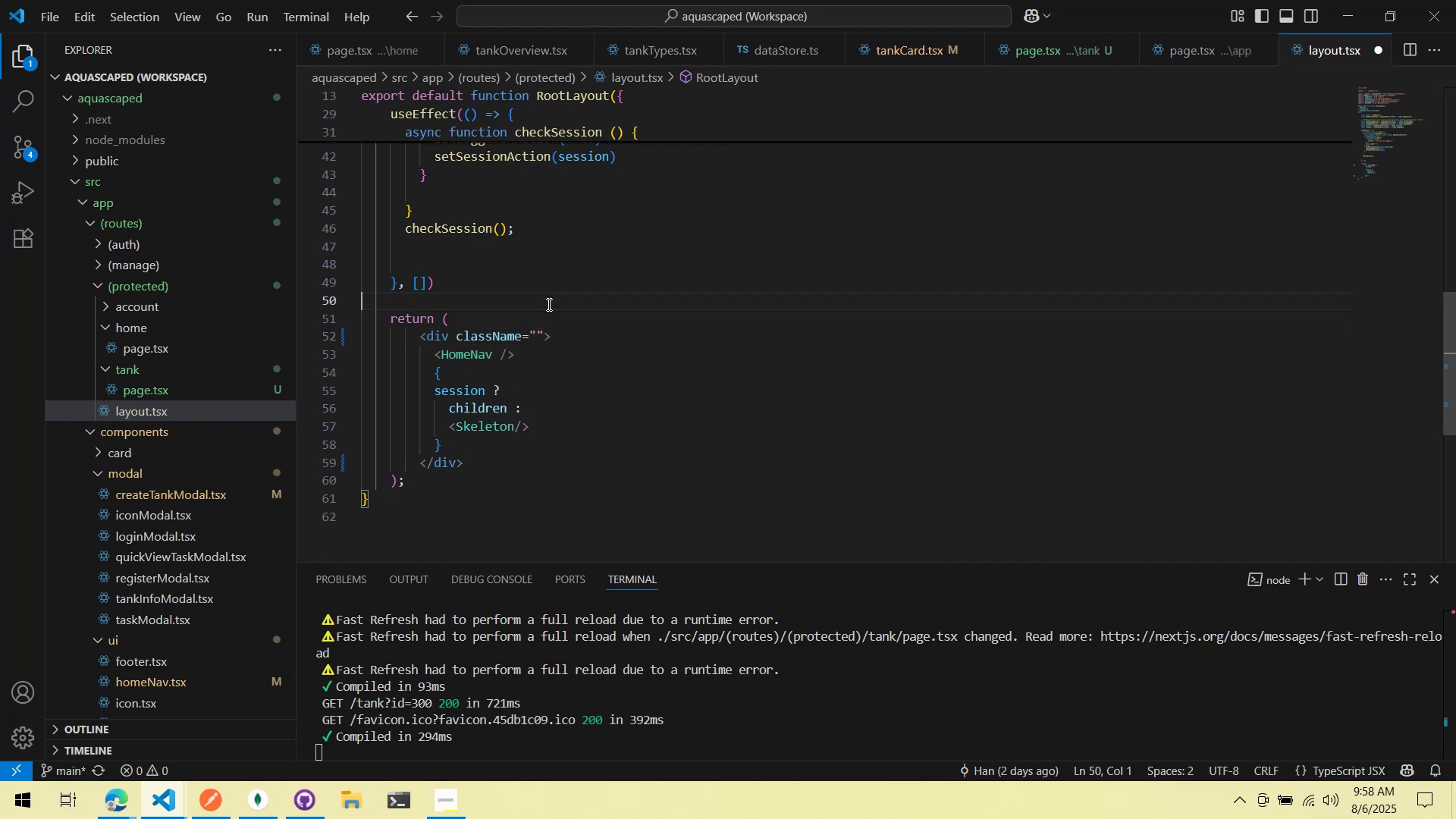 
key(Control+ControlLeft)
 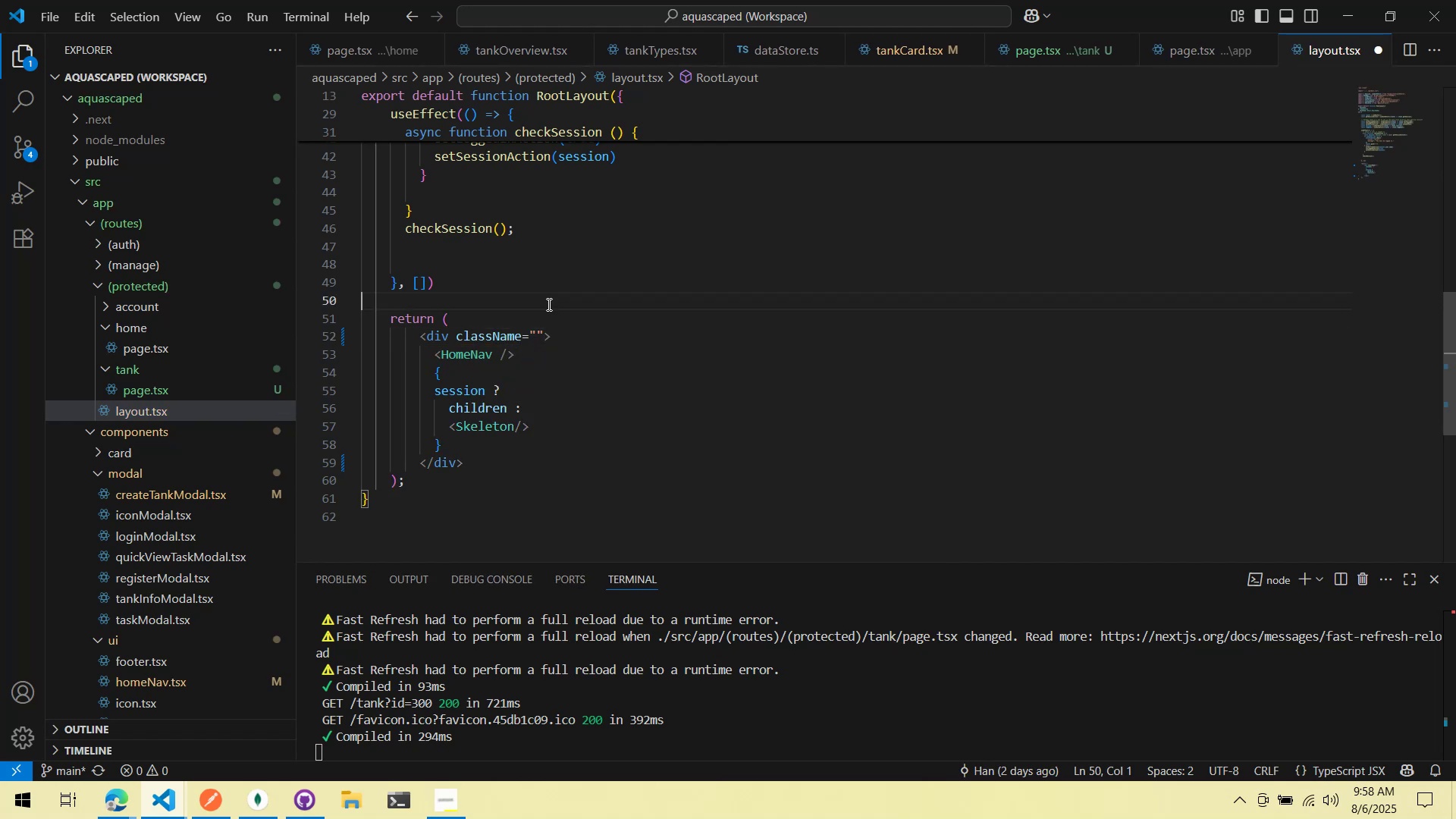 
key(Control+S)
 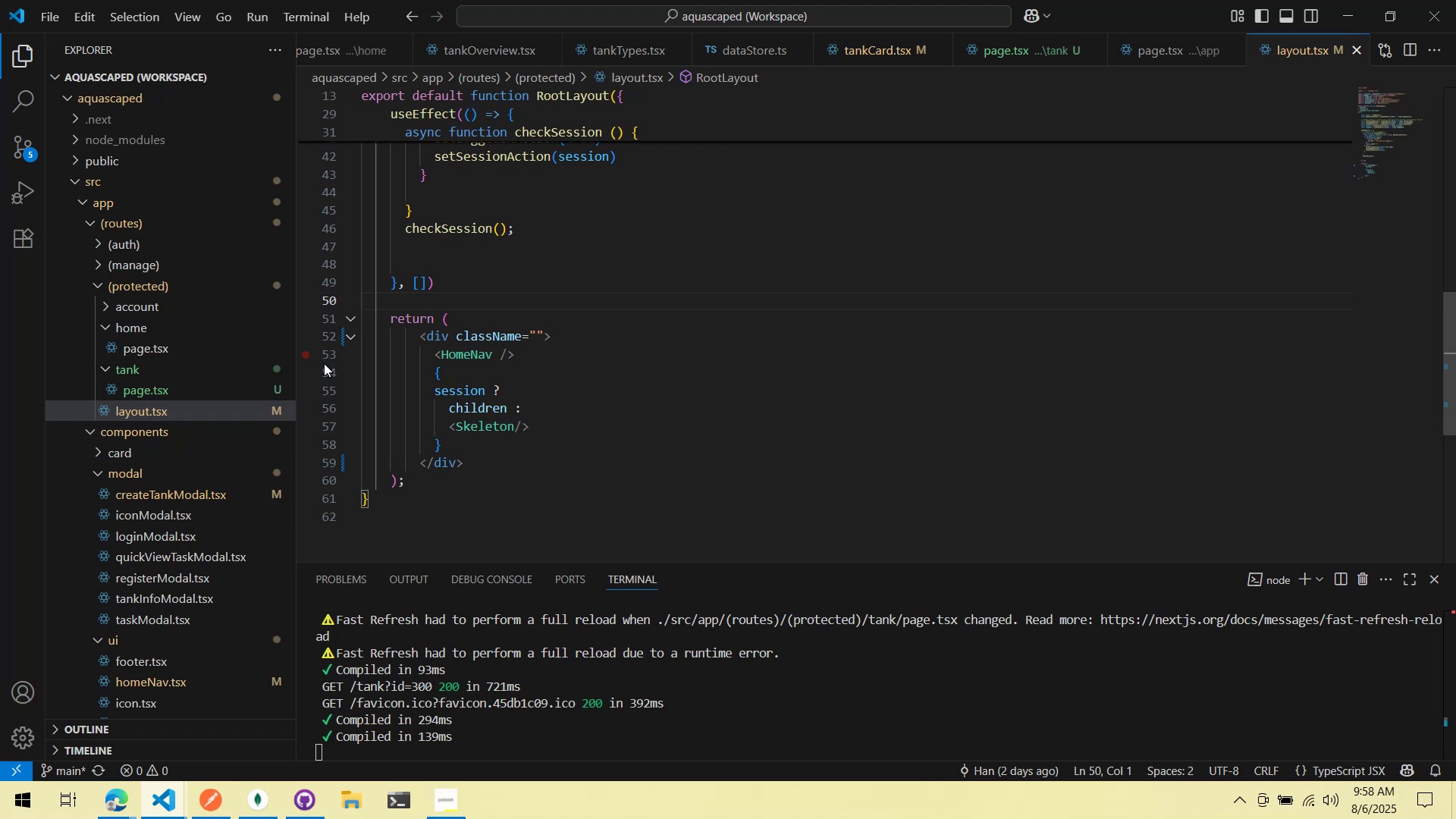 
wait(30.35)
 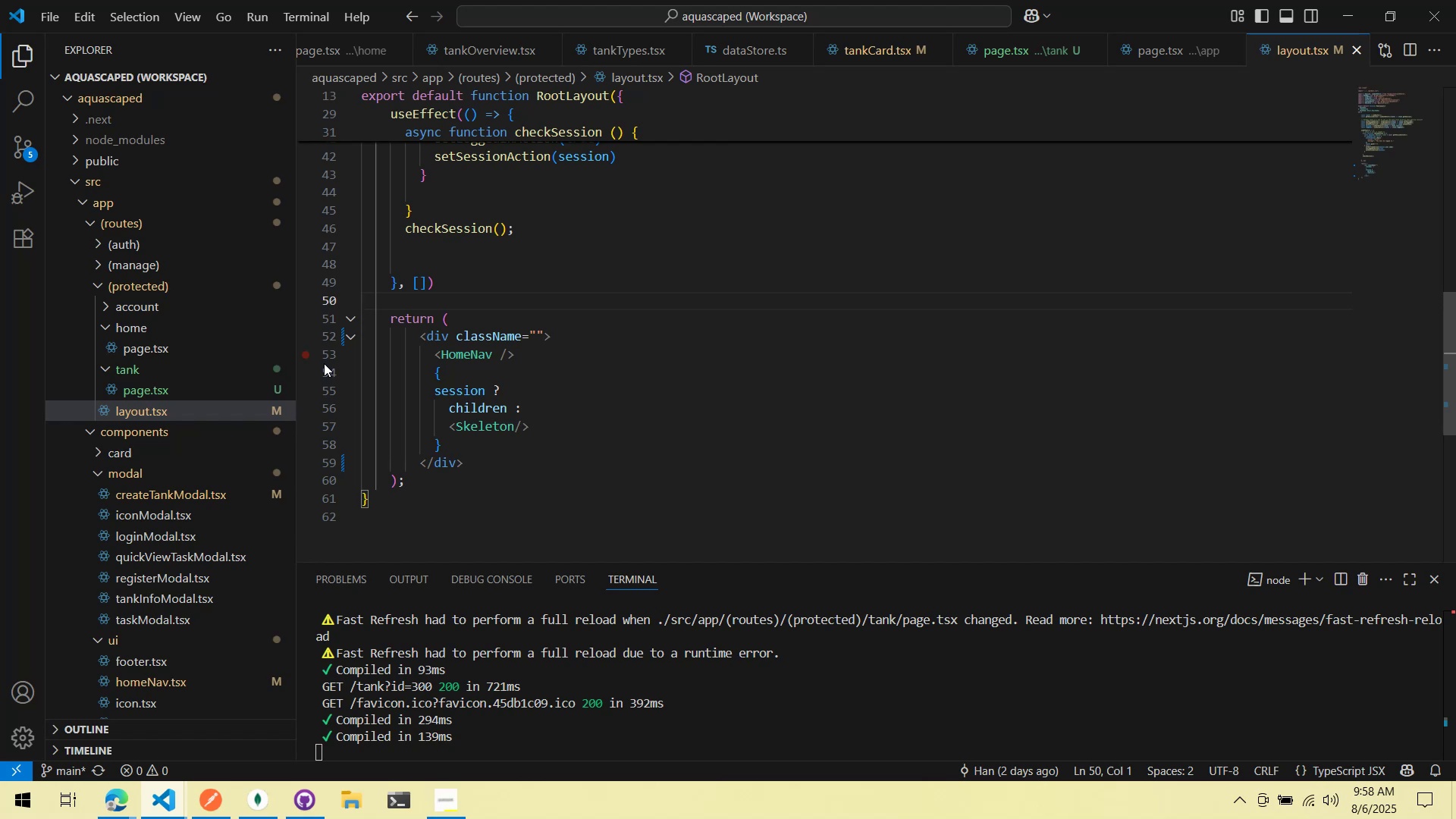 
left_click([660, 329])
 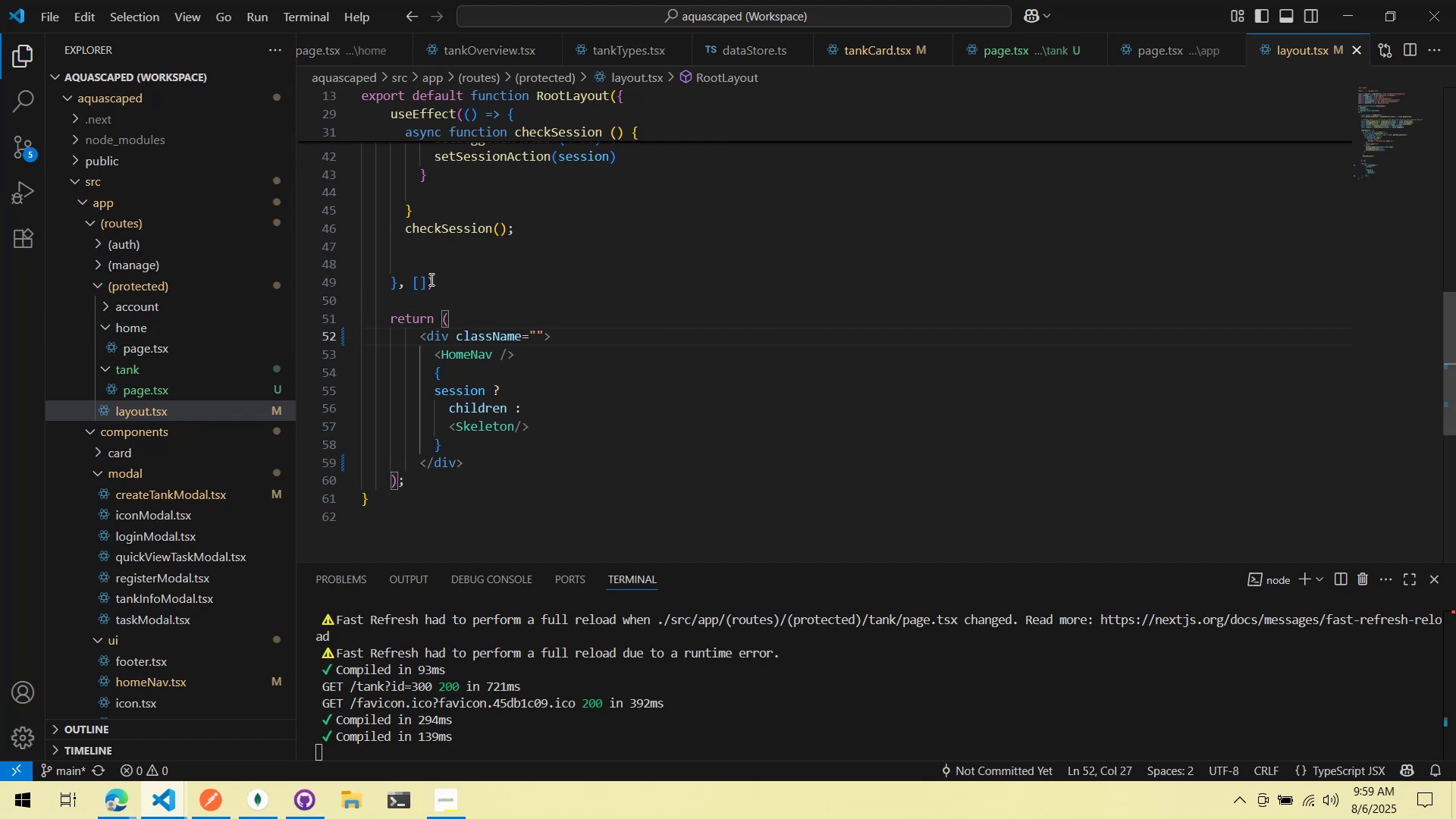 
left_click([430, 279])
 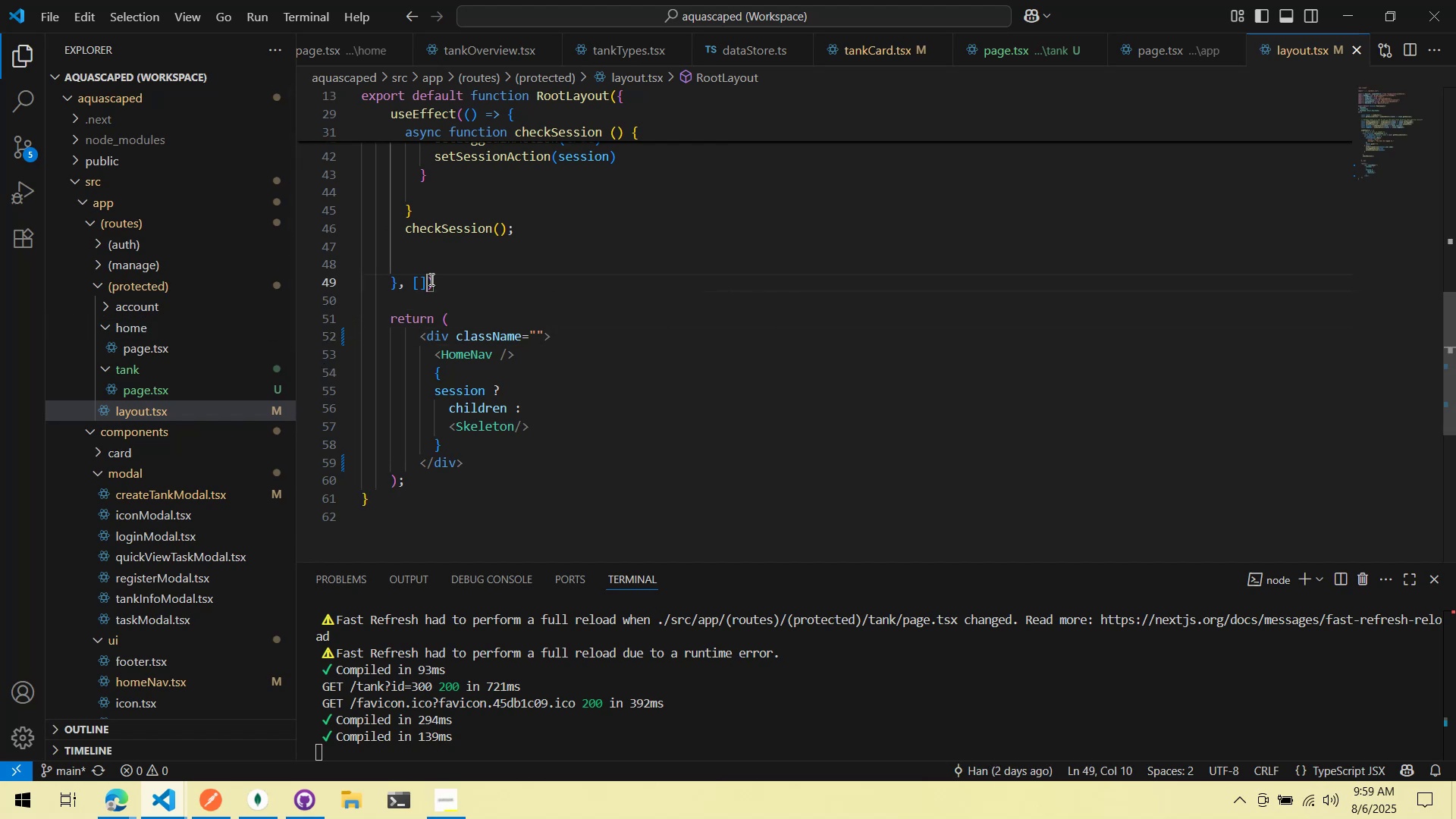 
key(Control+Z)
 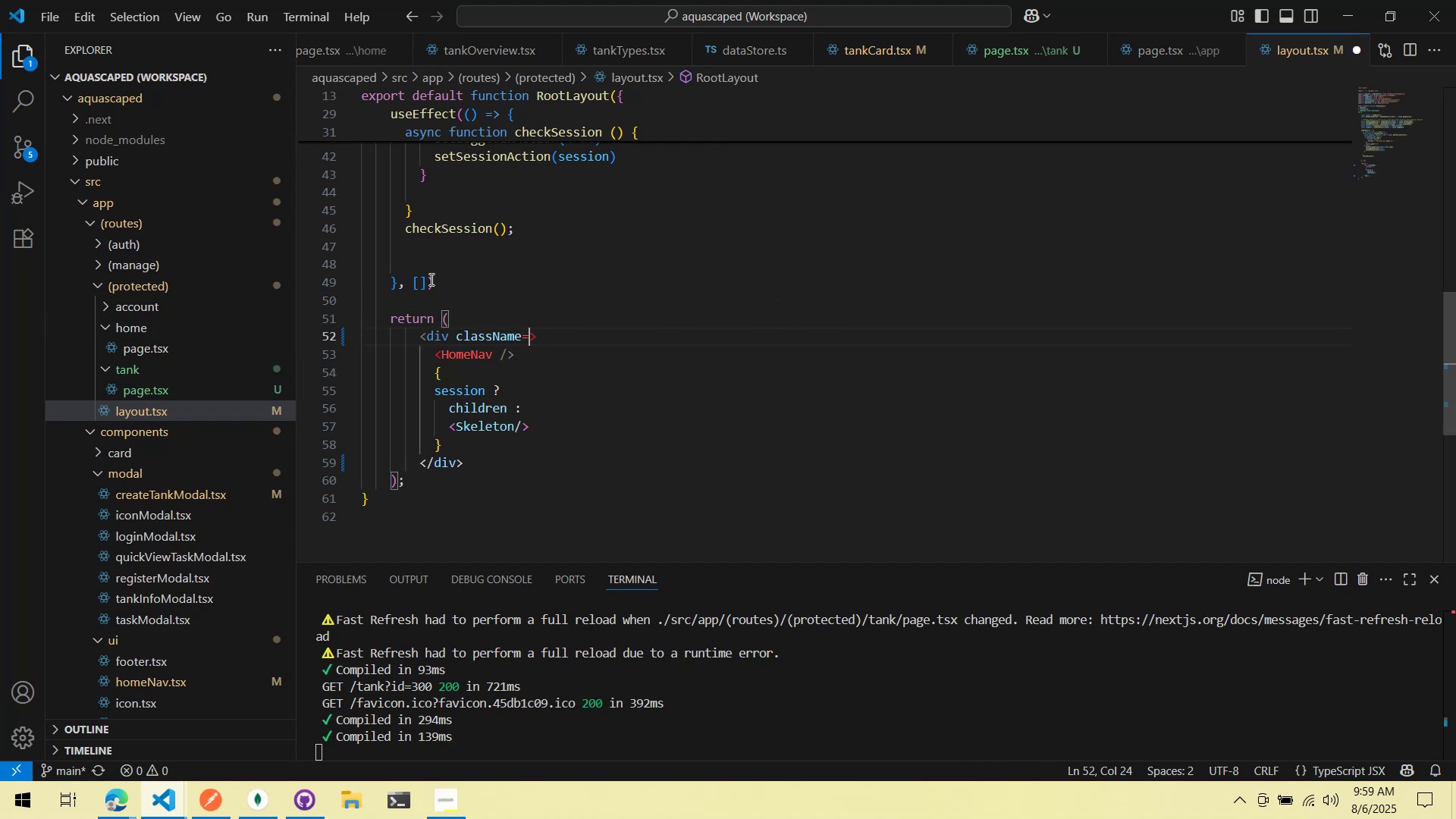 
key(Control+Z)
 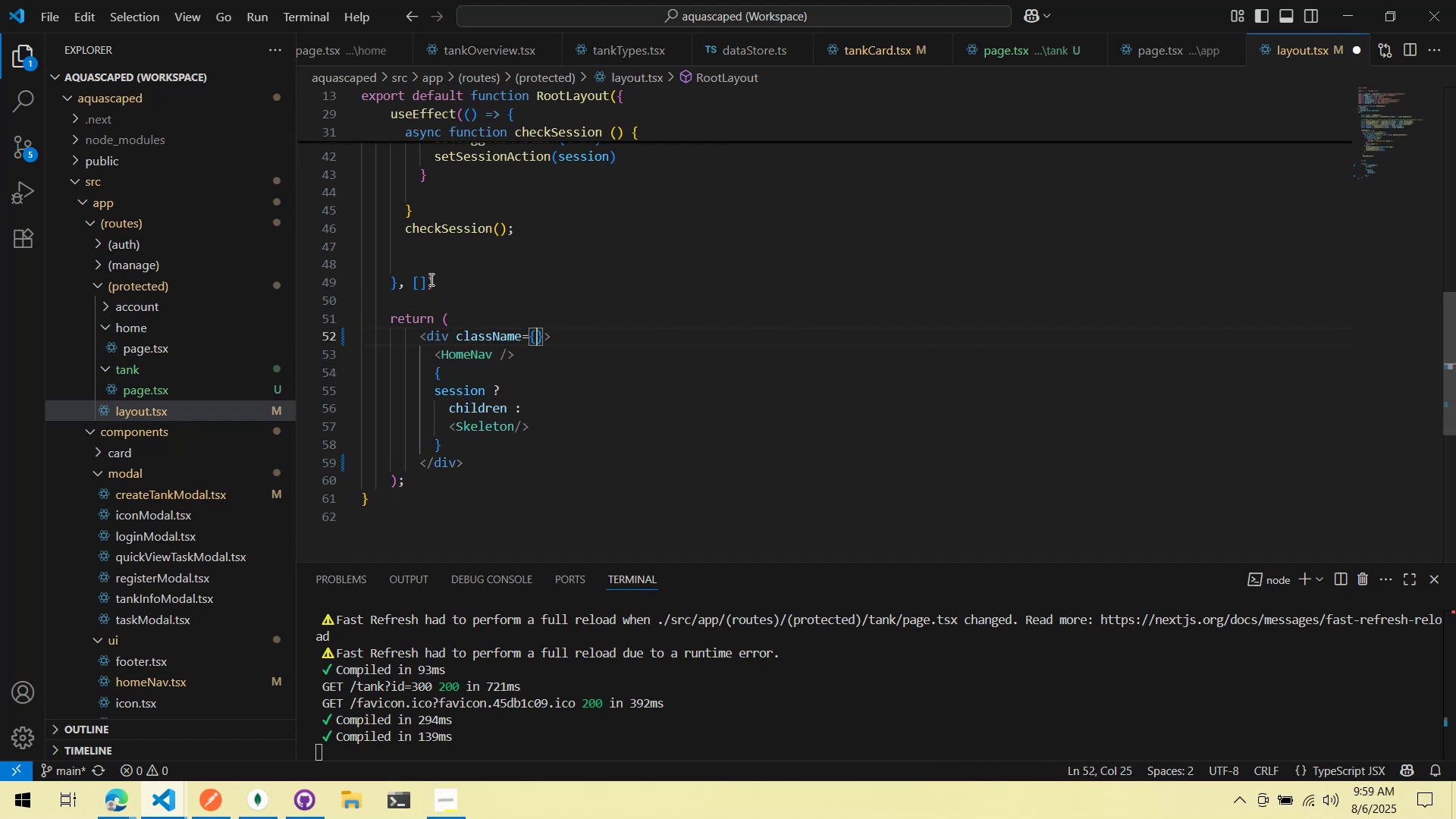 
key(Control+Z)
 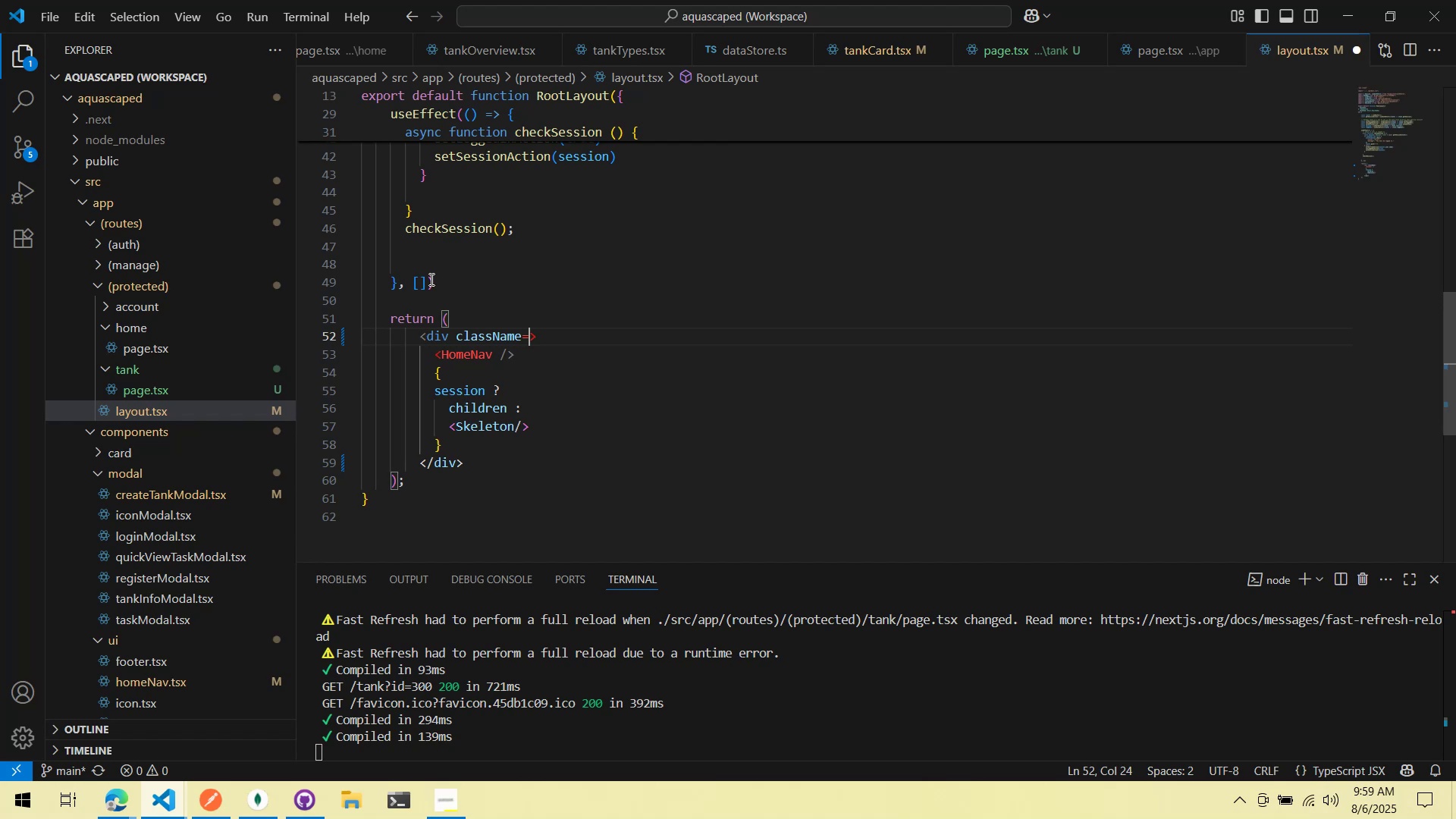 
key(Control+Z)
 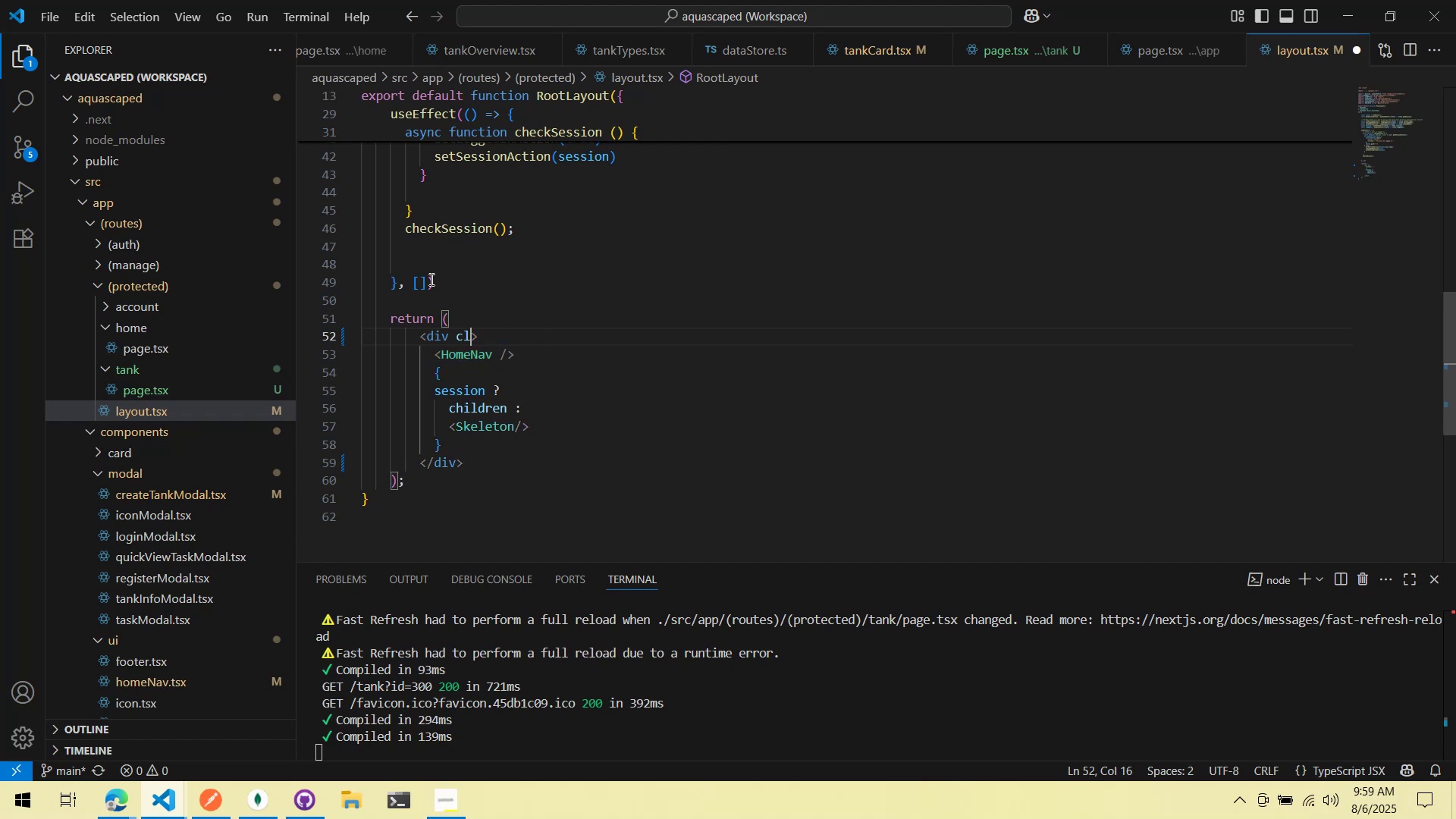 
key(Control+Z)
 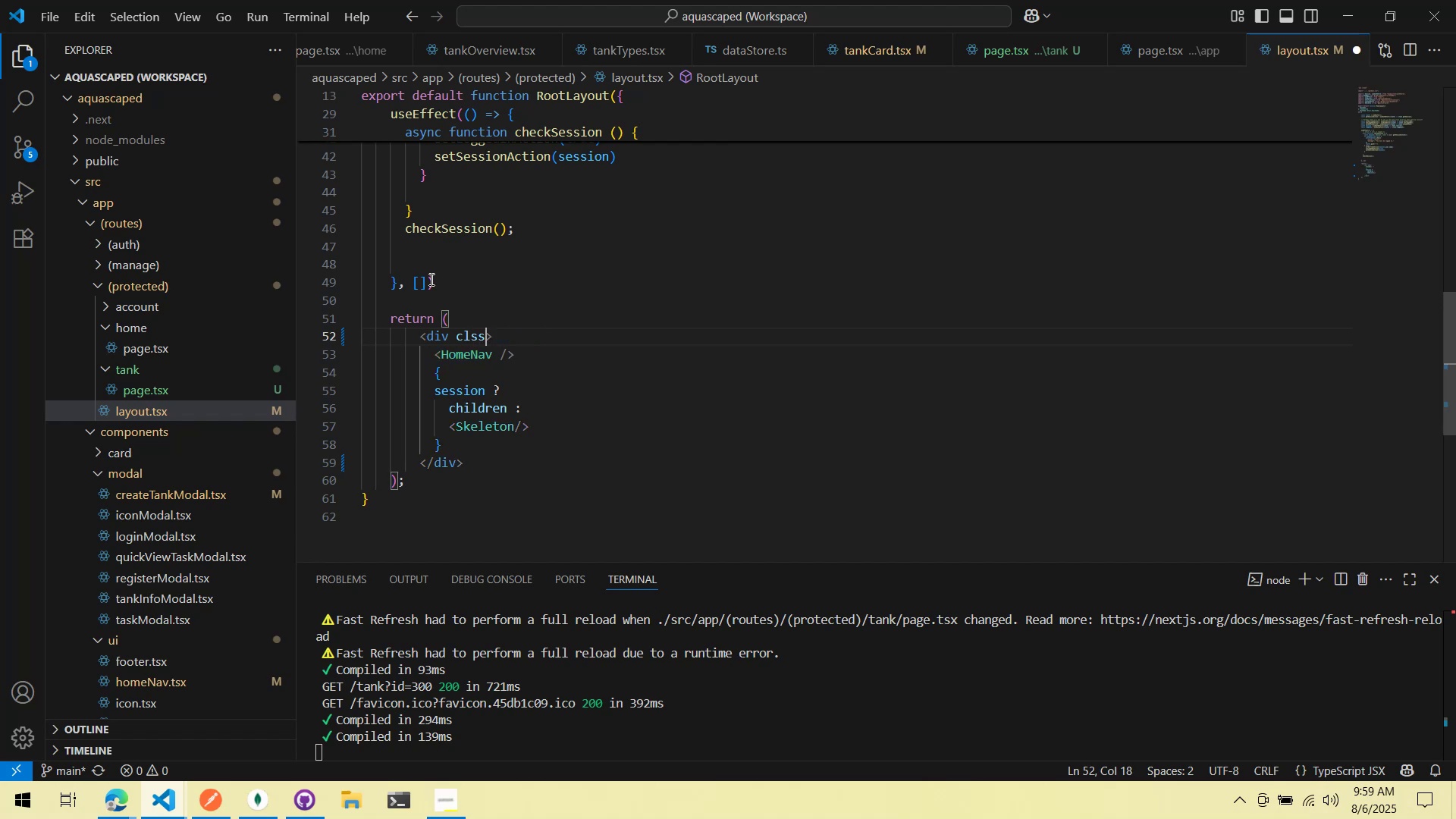 
key(Control+Z)
 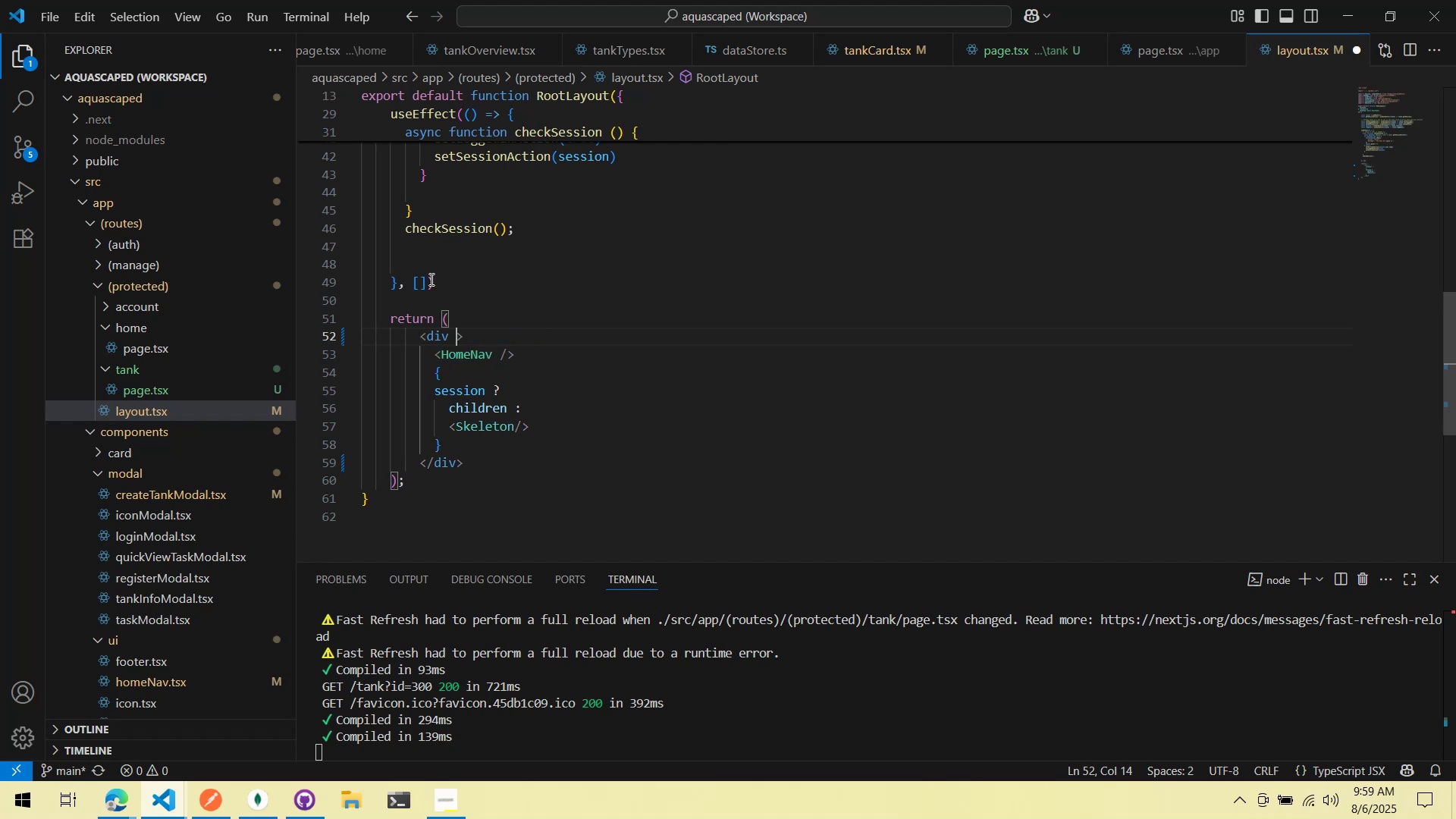 
key(Control+Z)
 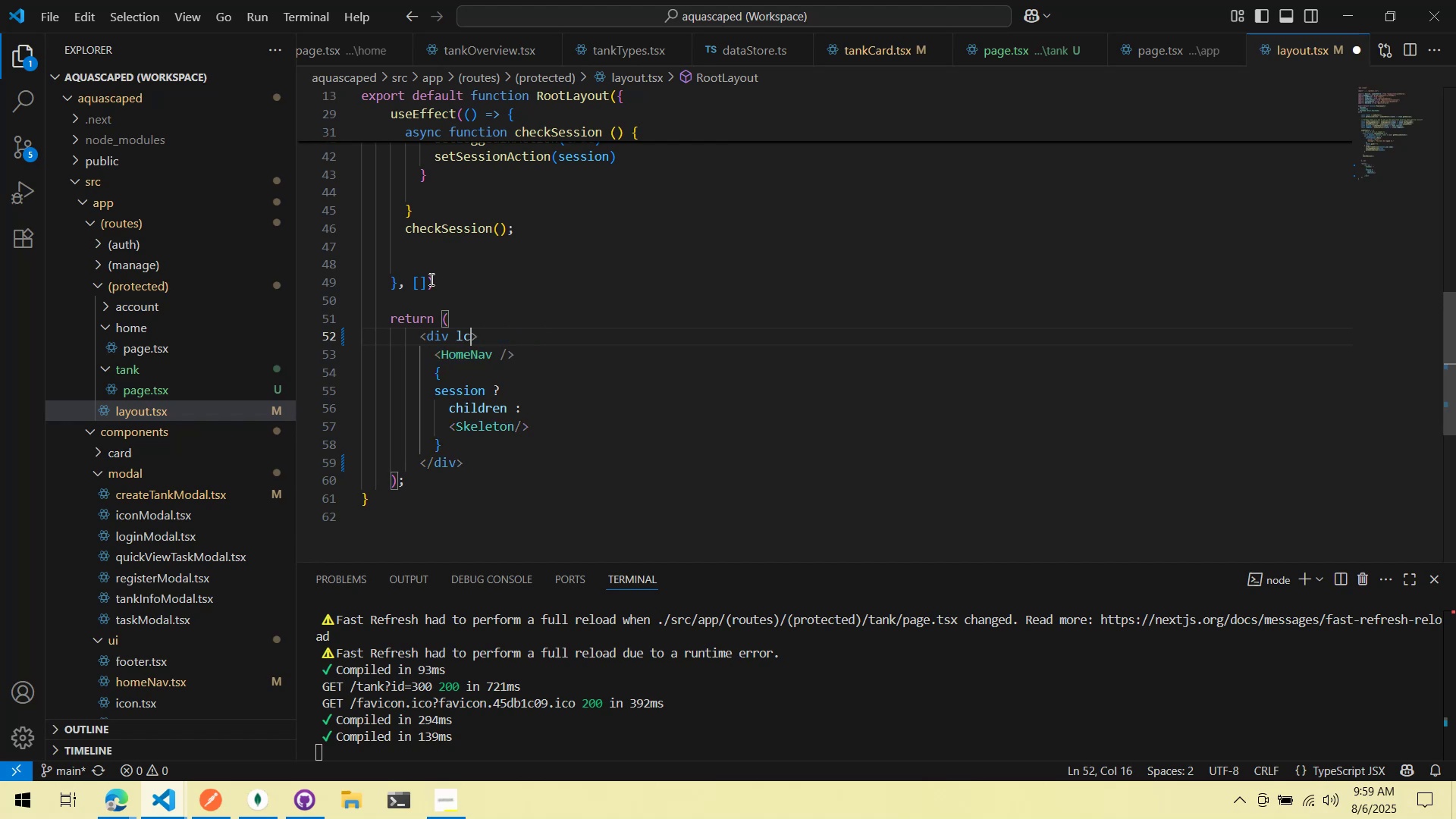 
key(Control+Z)
 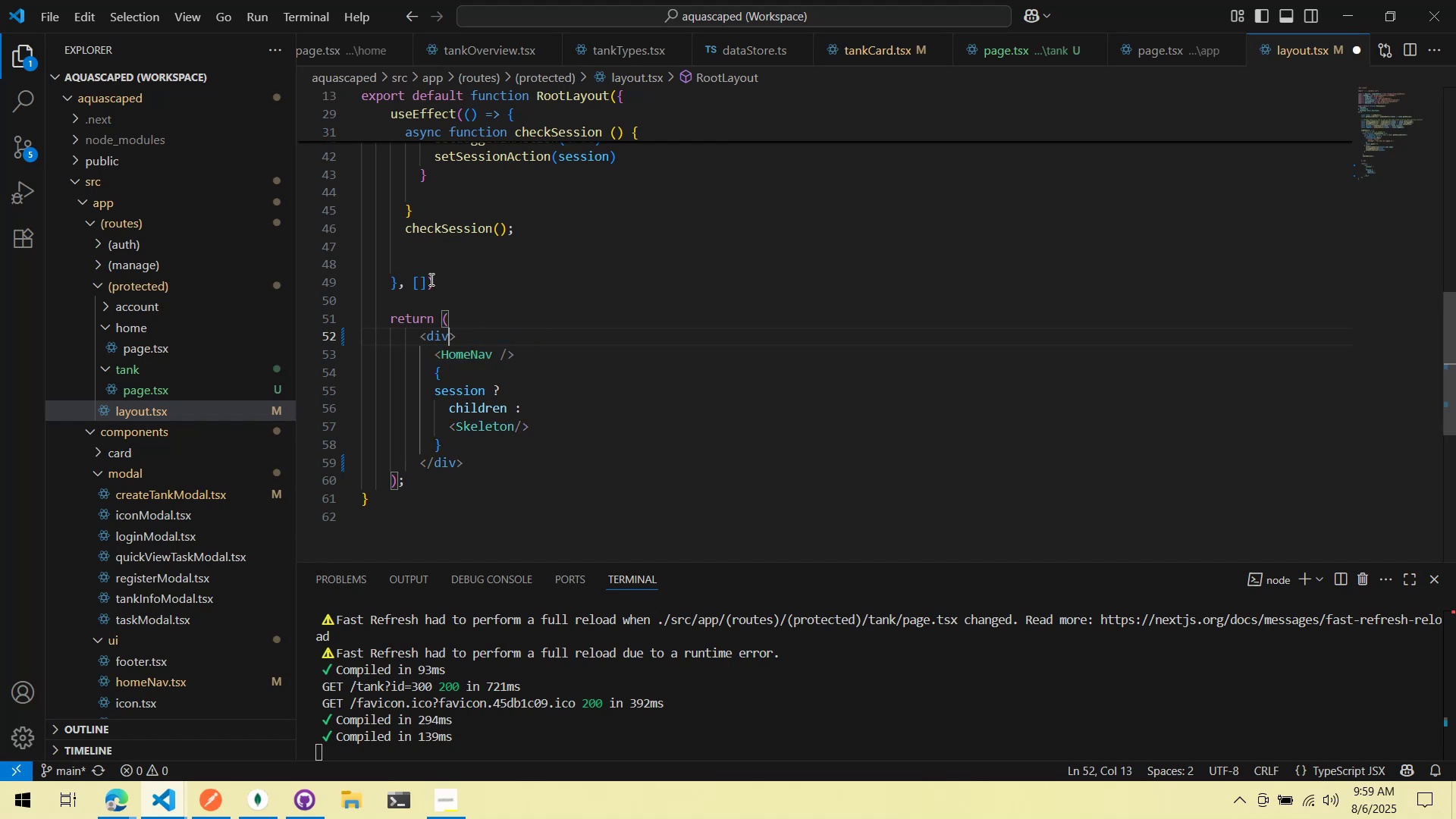 
key(Control+Z)
 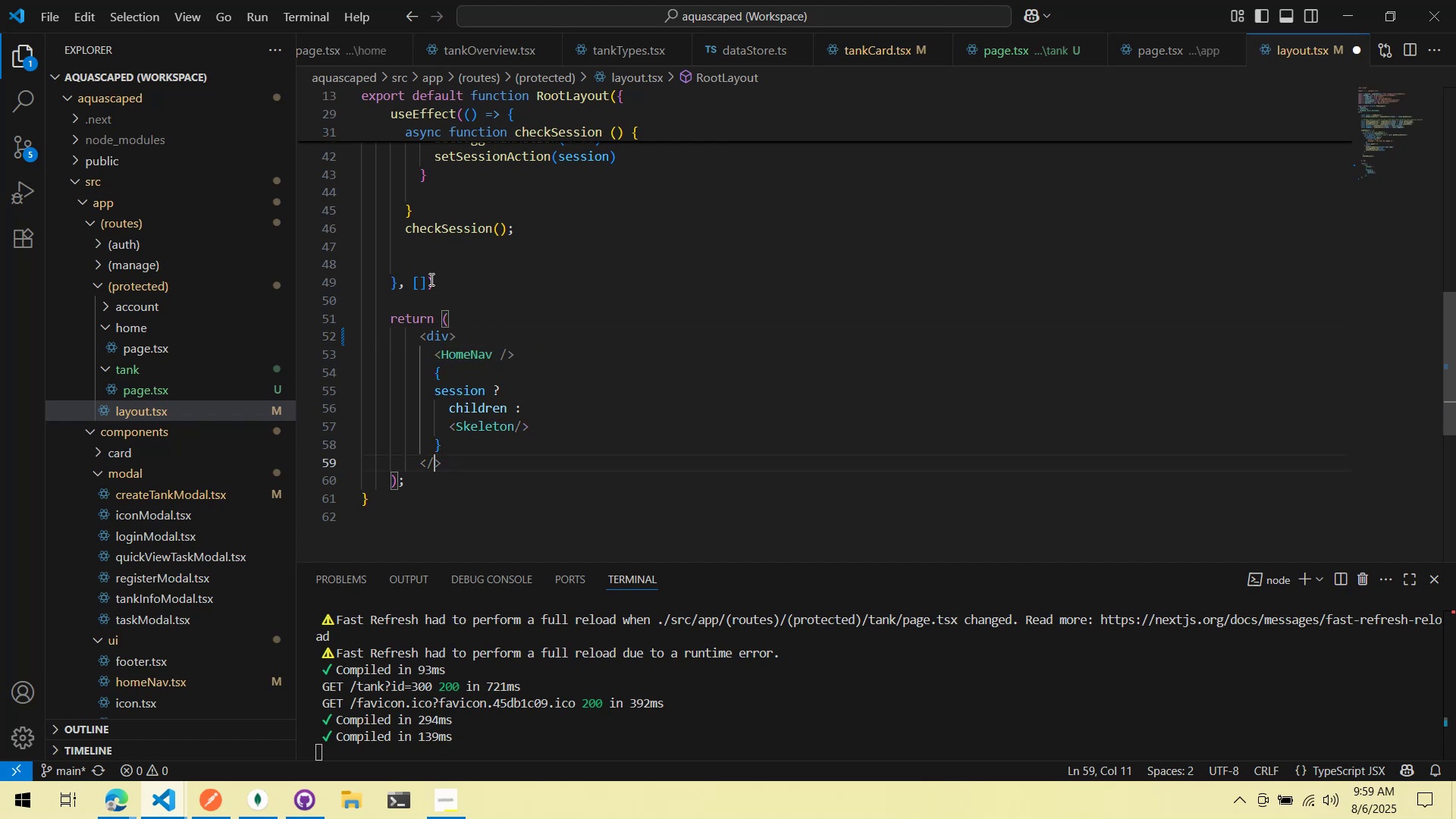 
key(Control+Z)
 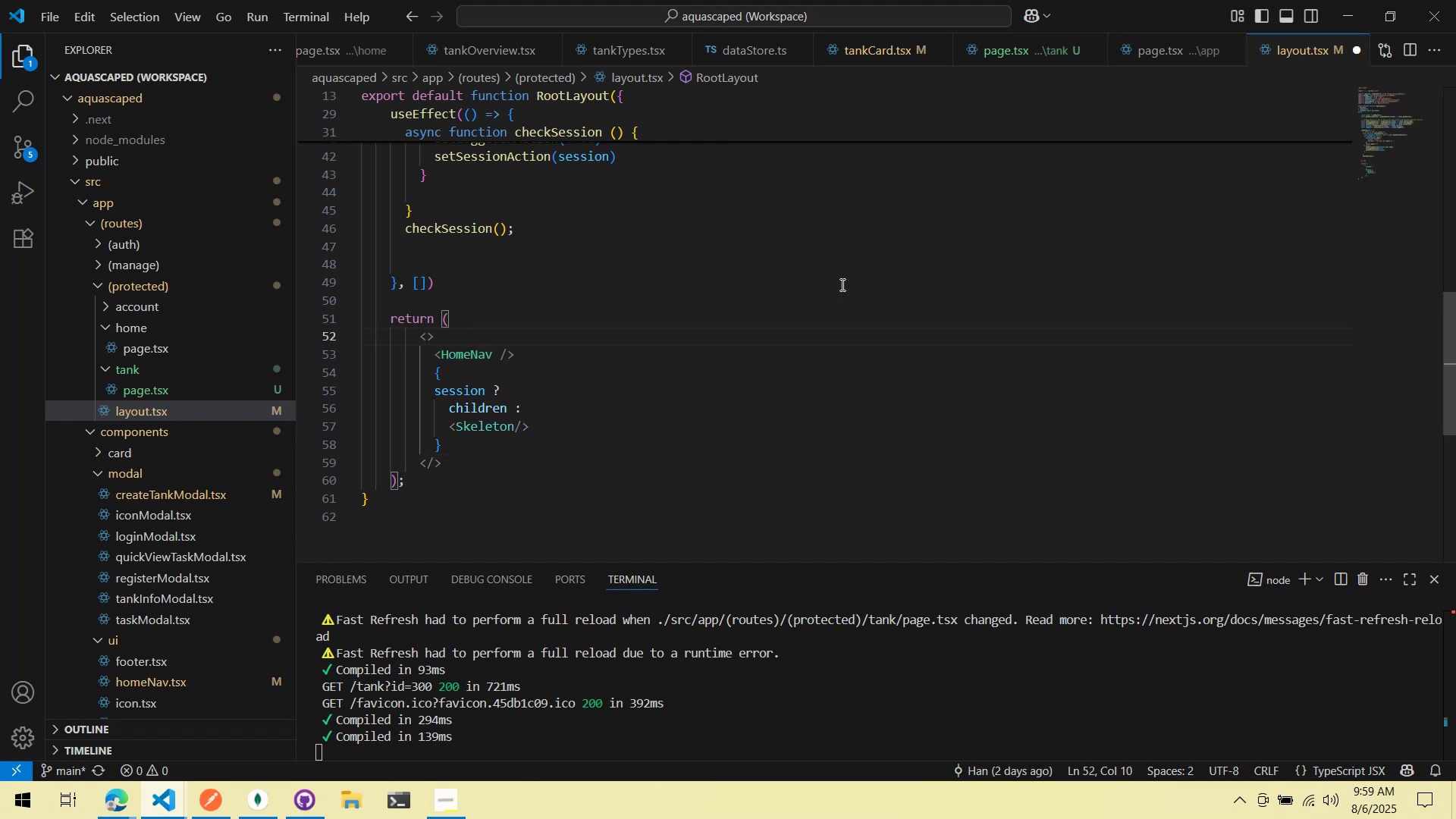 
key(Control+ControlLeft)
 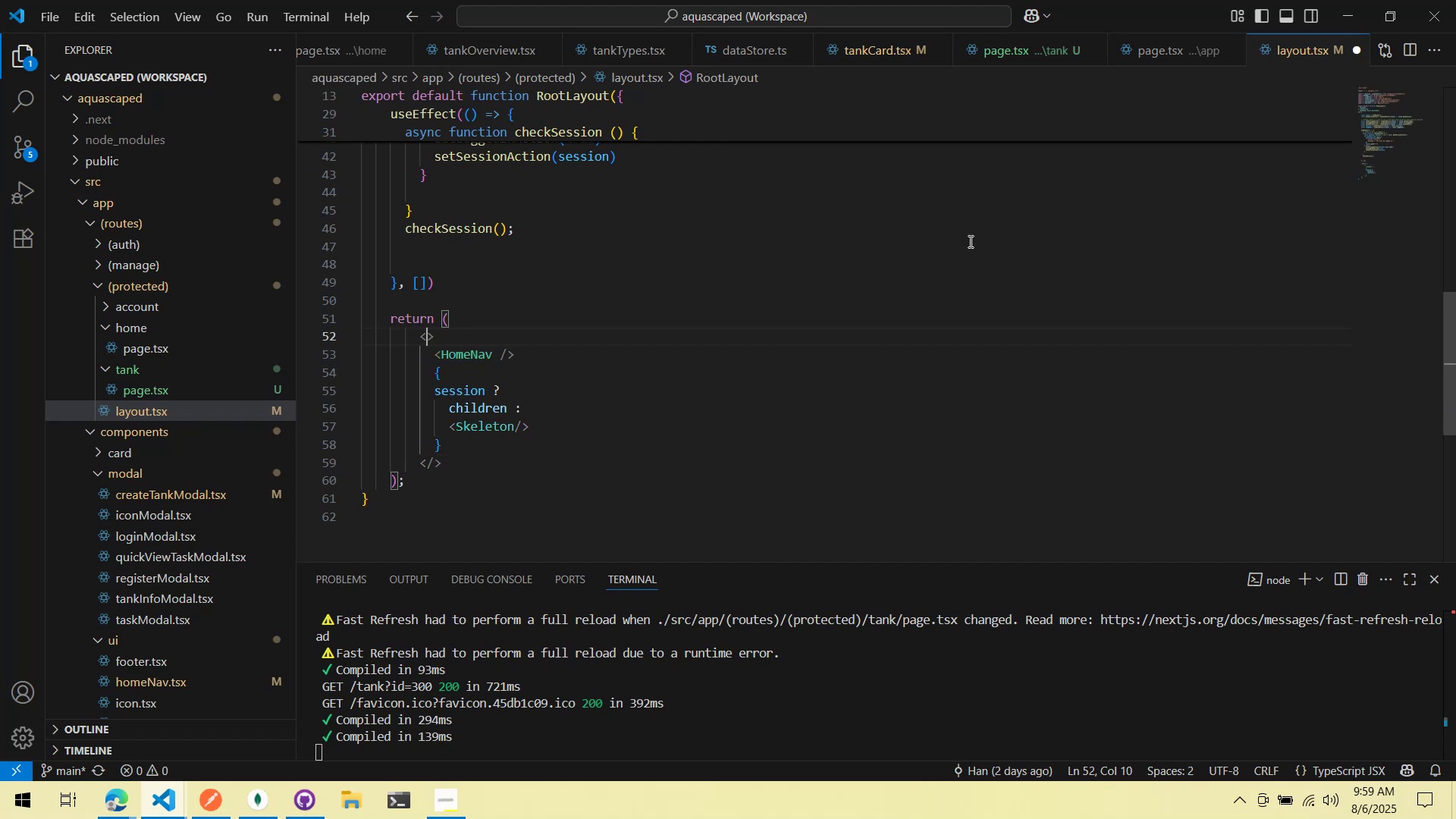 
key(Control+S)
 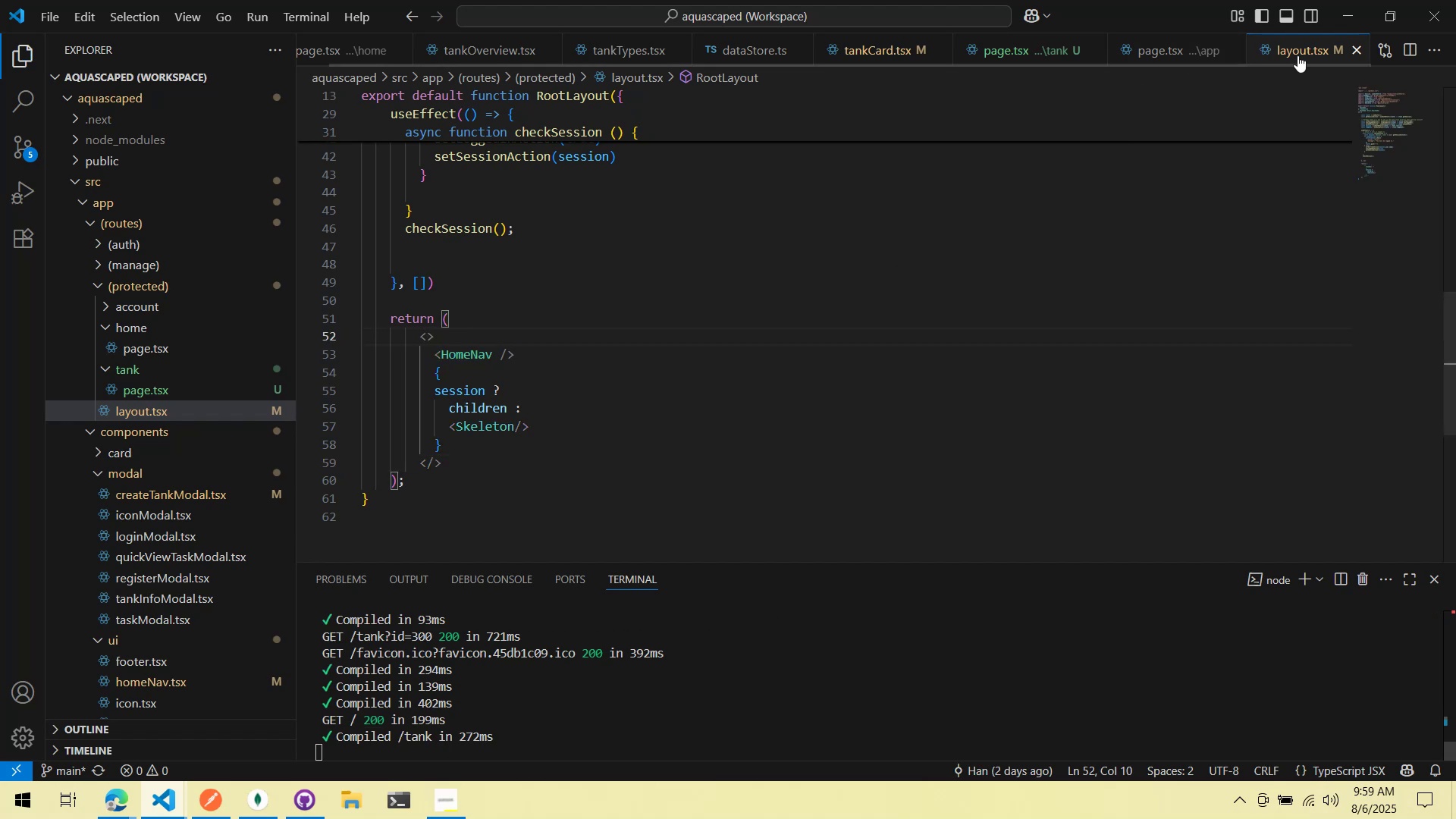 
middle_click([1301, 55])
 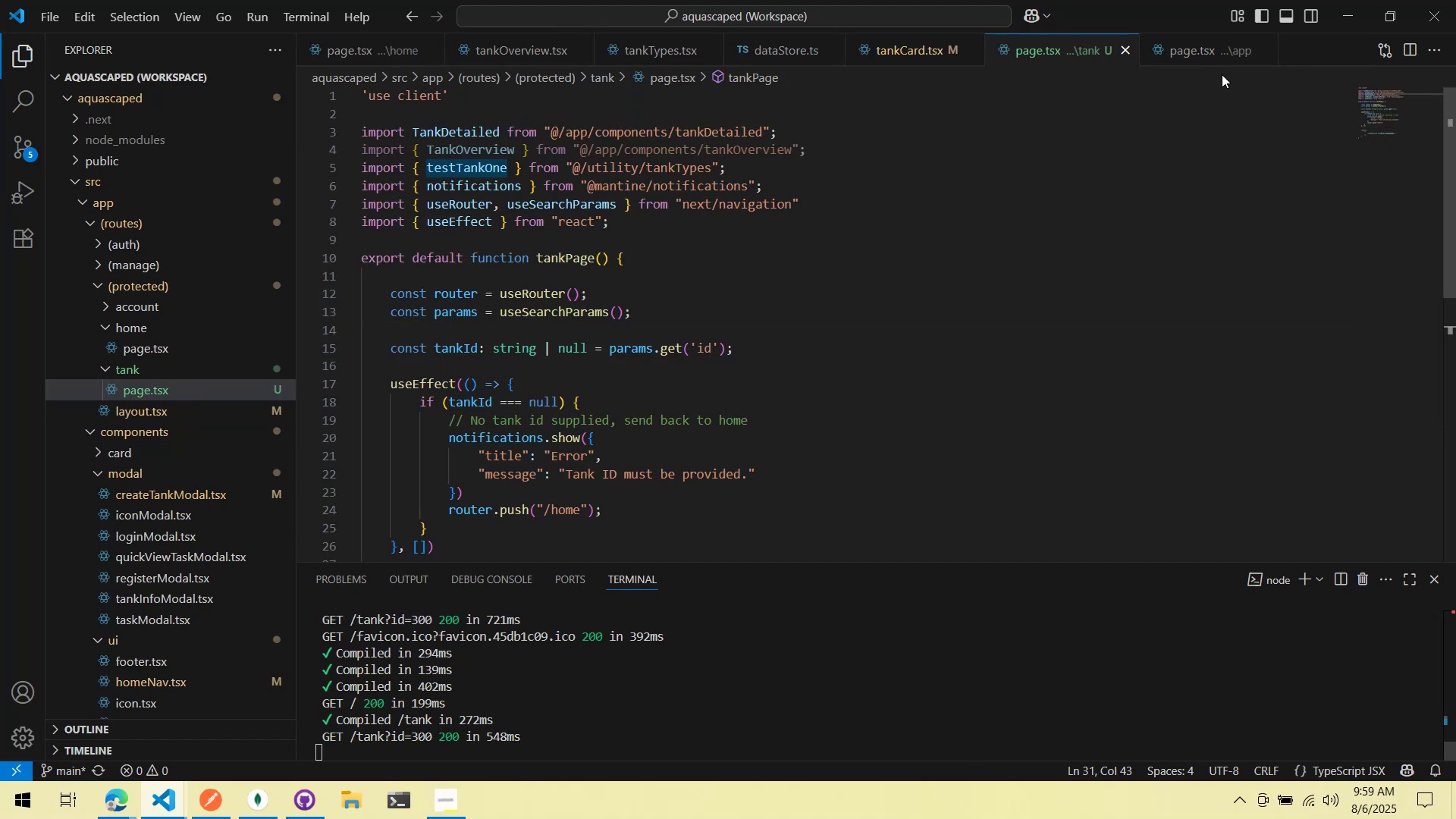 
left_click([1190, 41])
 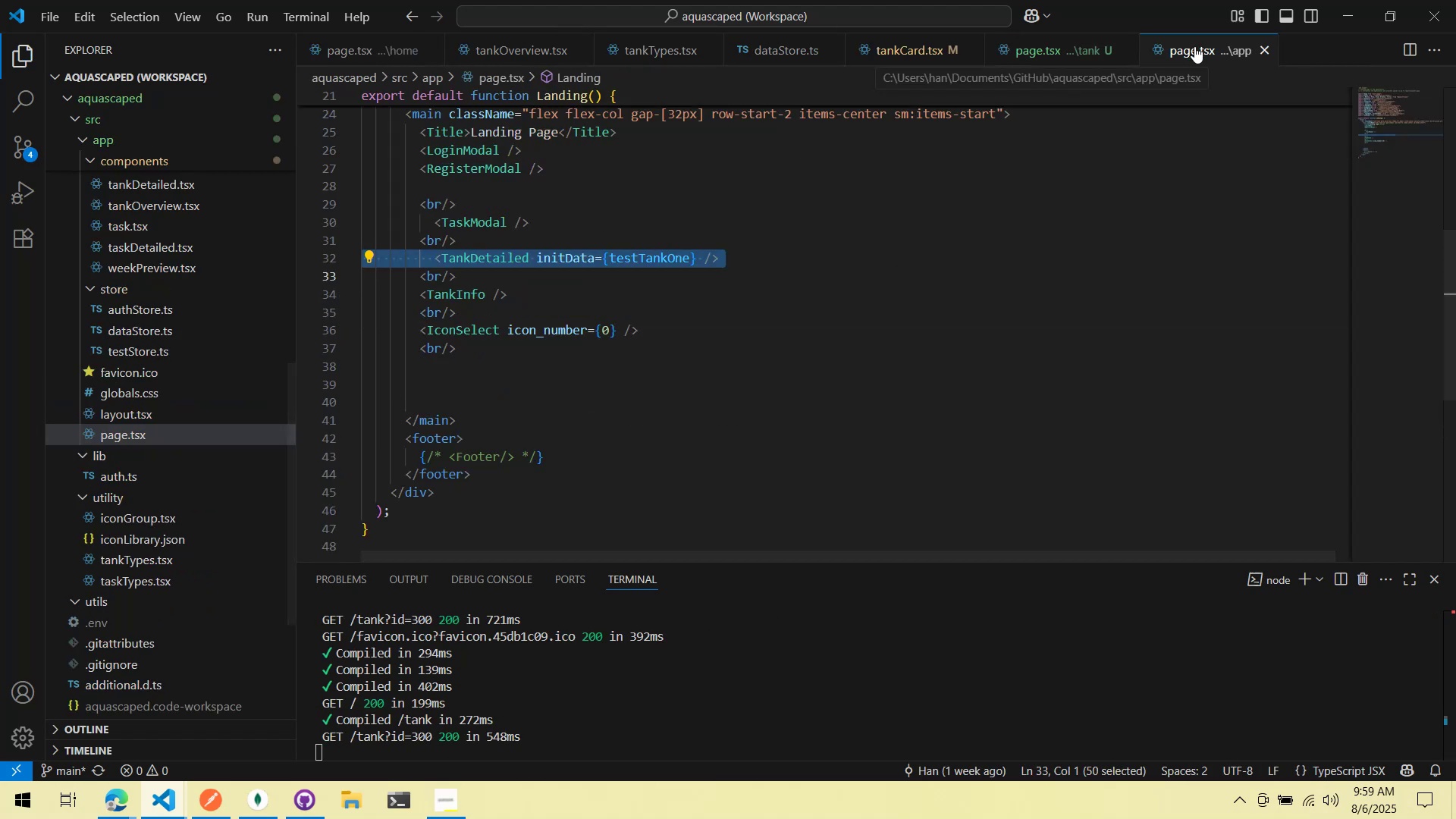 
left_click([605, 281])
 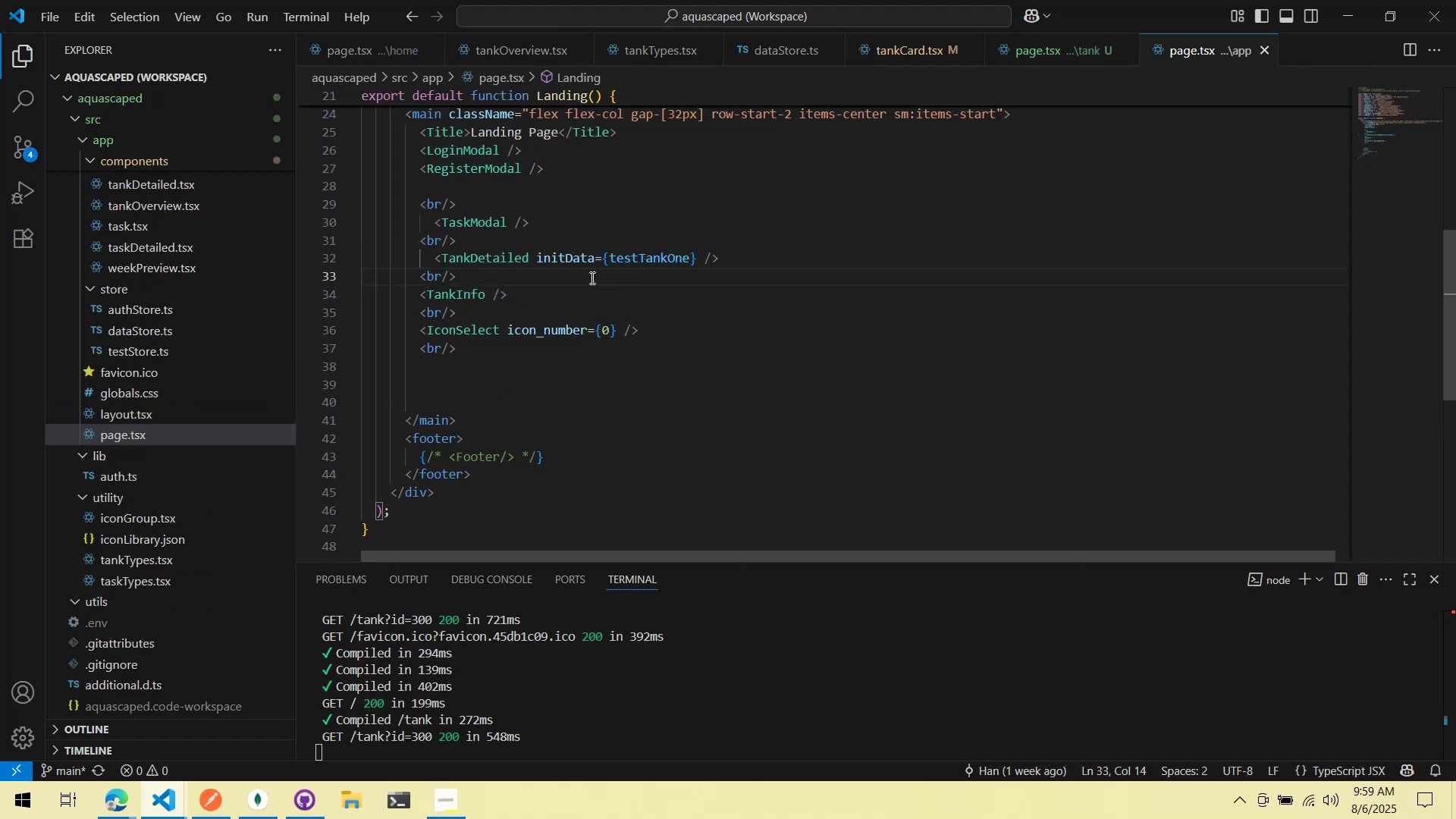 
left_click_drag(start_coordinate=[591, 278], to_coordinate=[293, 236])
 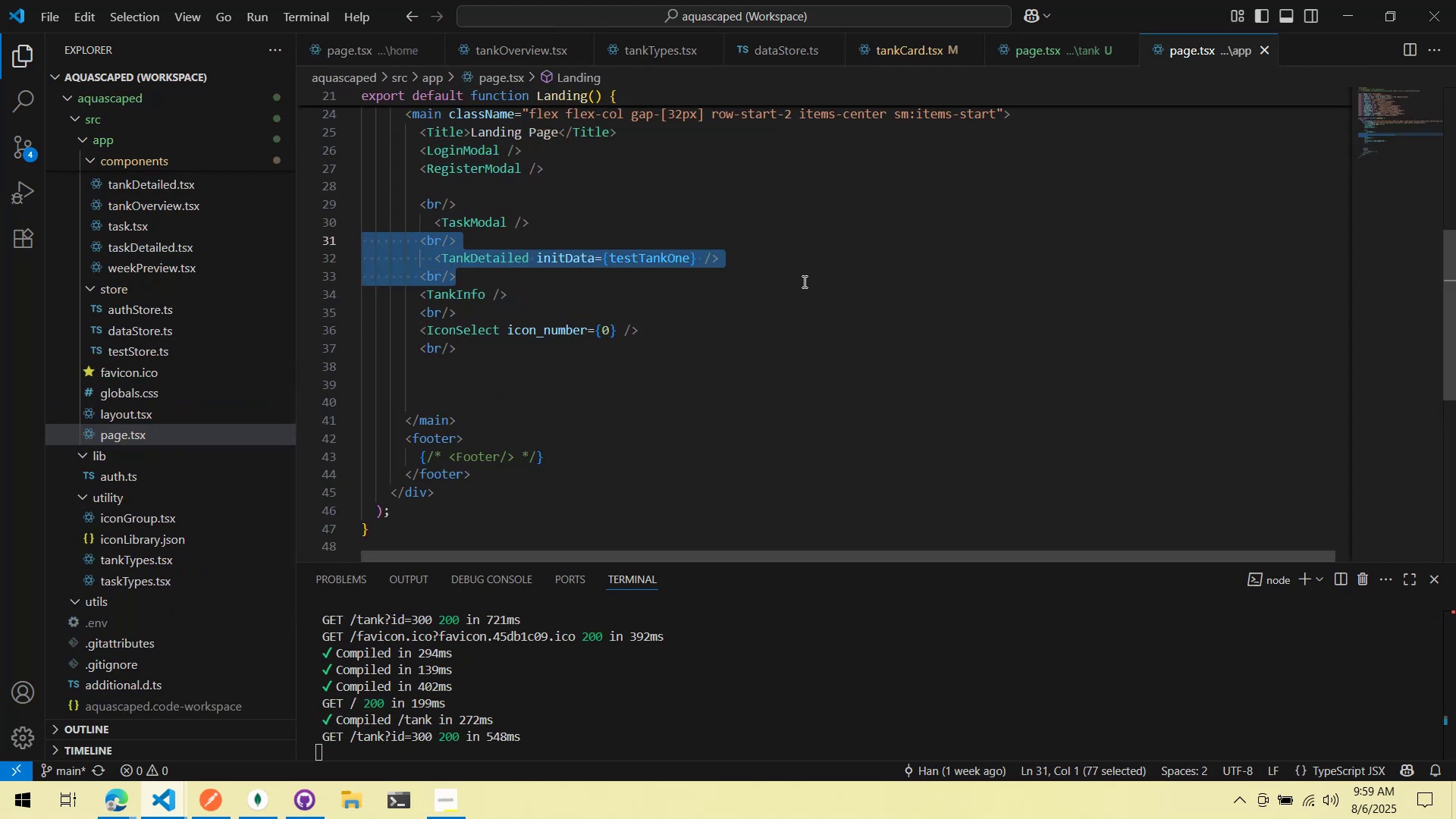 
key(Control+ControlLeft)
 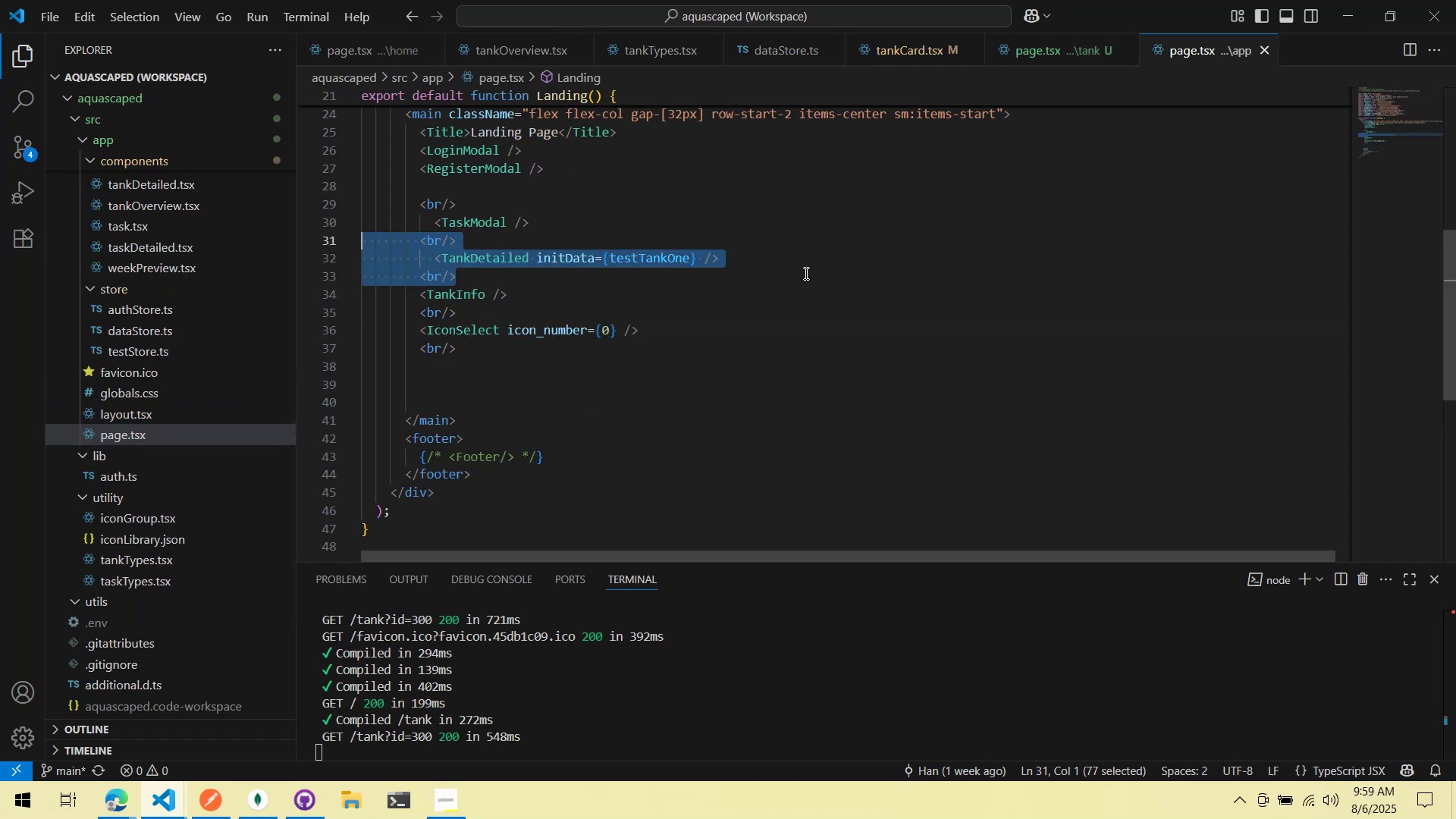 
key(Control+X)
 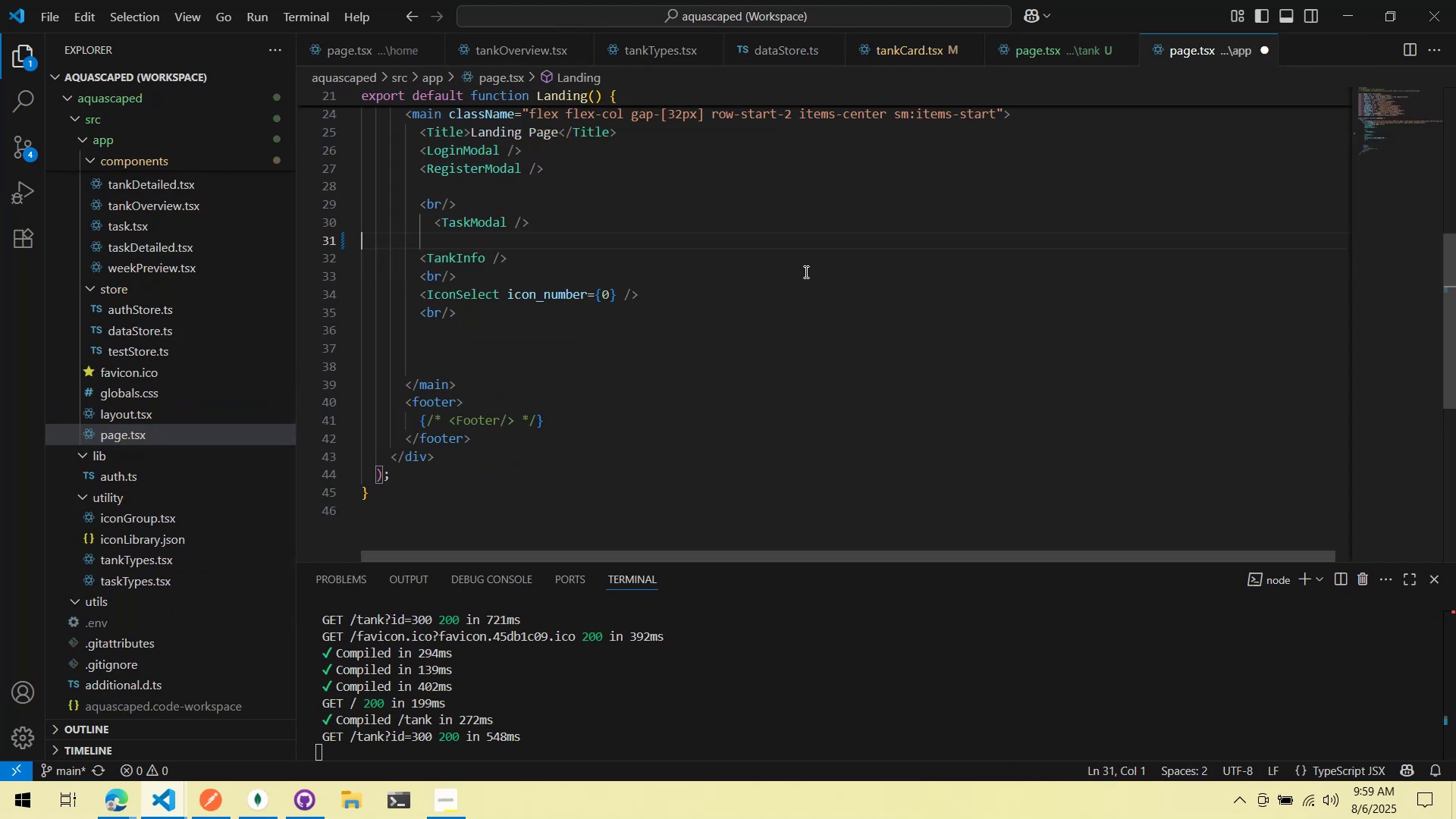 
key(Control+ControlLeft)
 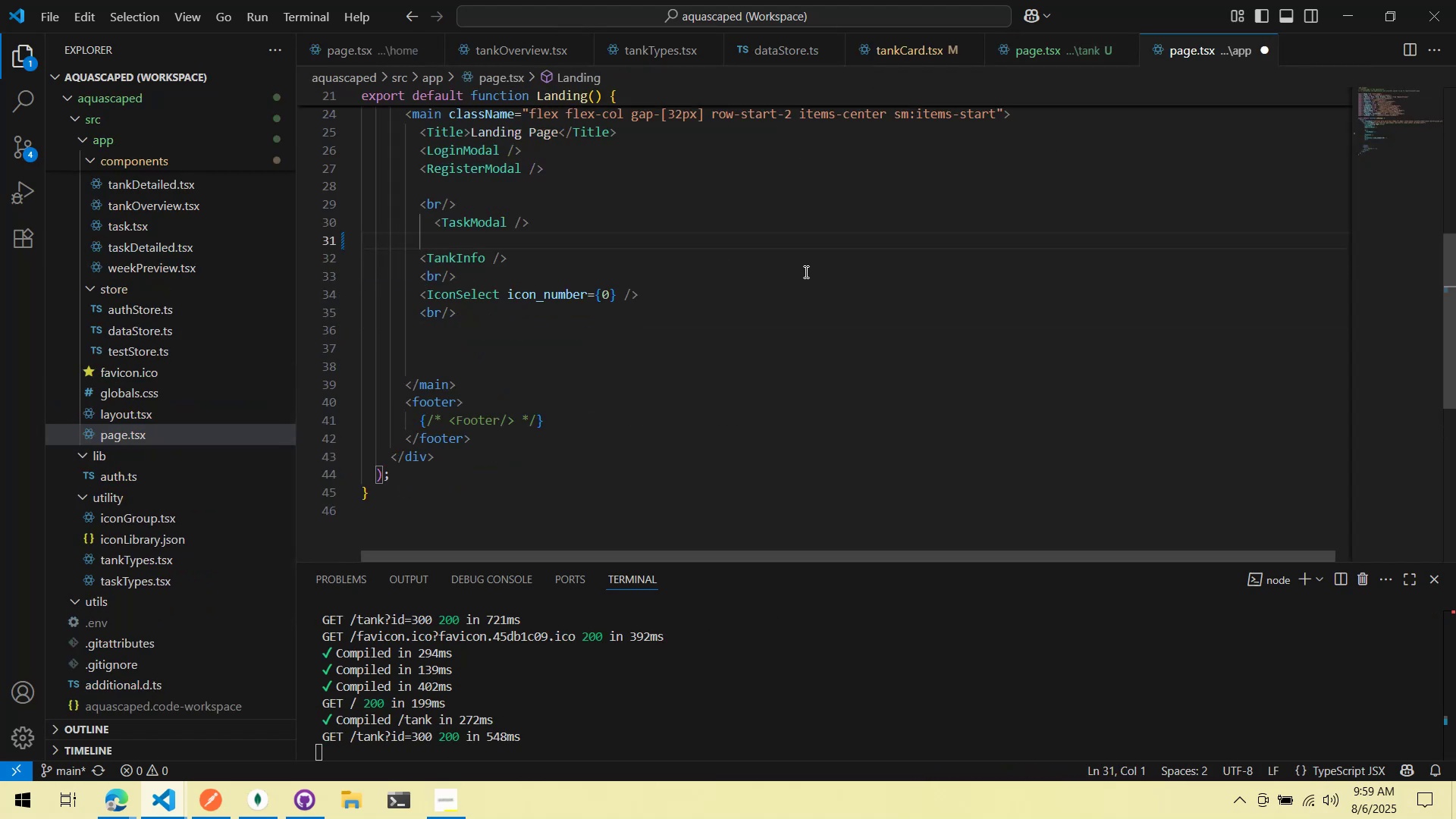 
key(Control+S)
 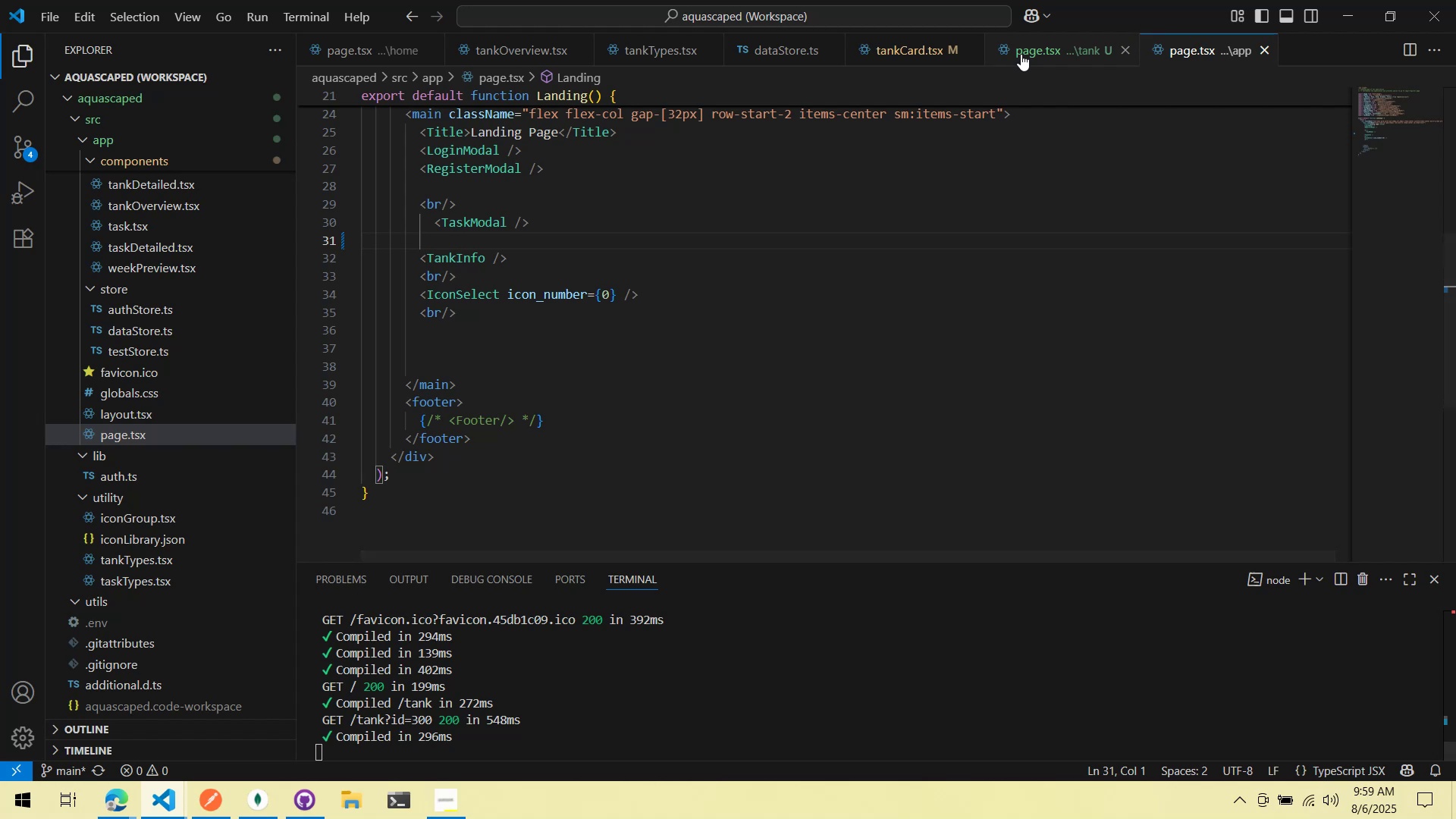 
left_click([1021, 54])
 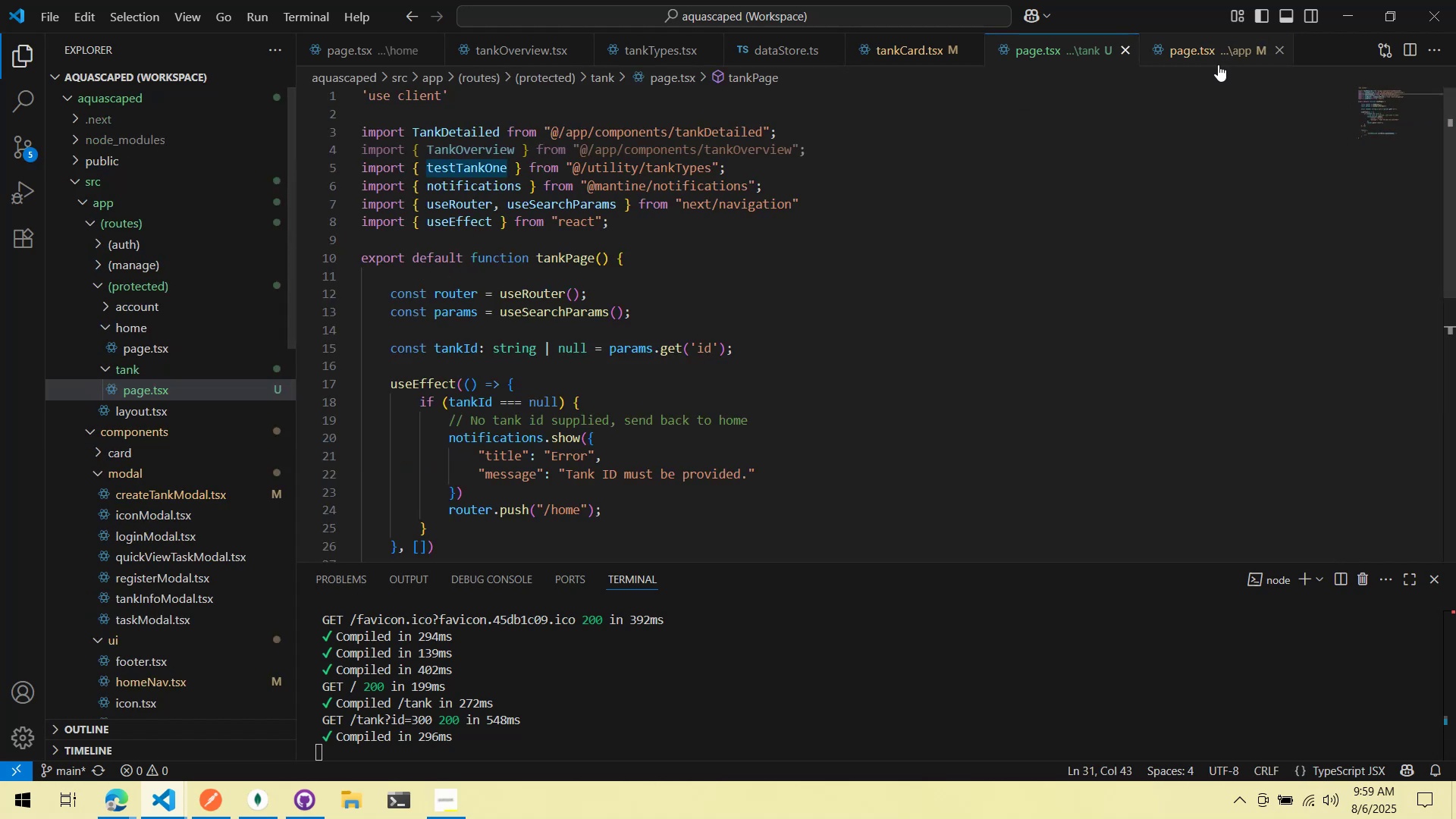 
left_click([1218, 64])
 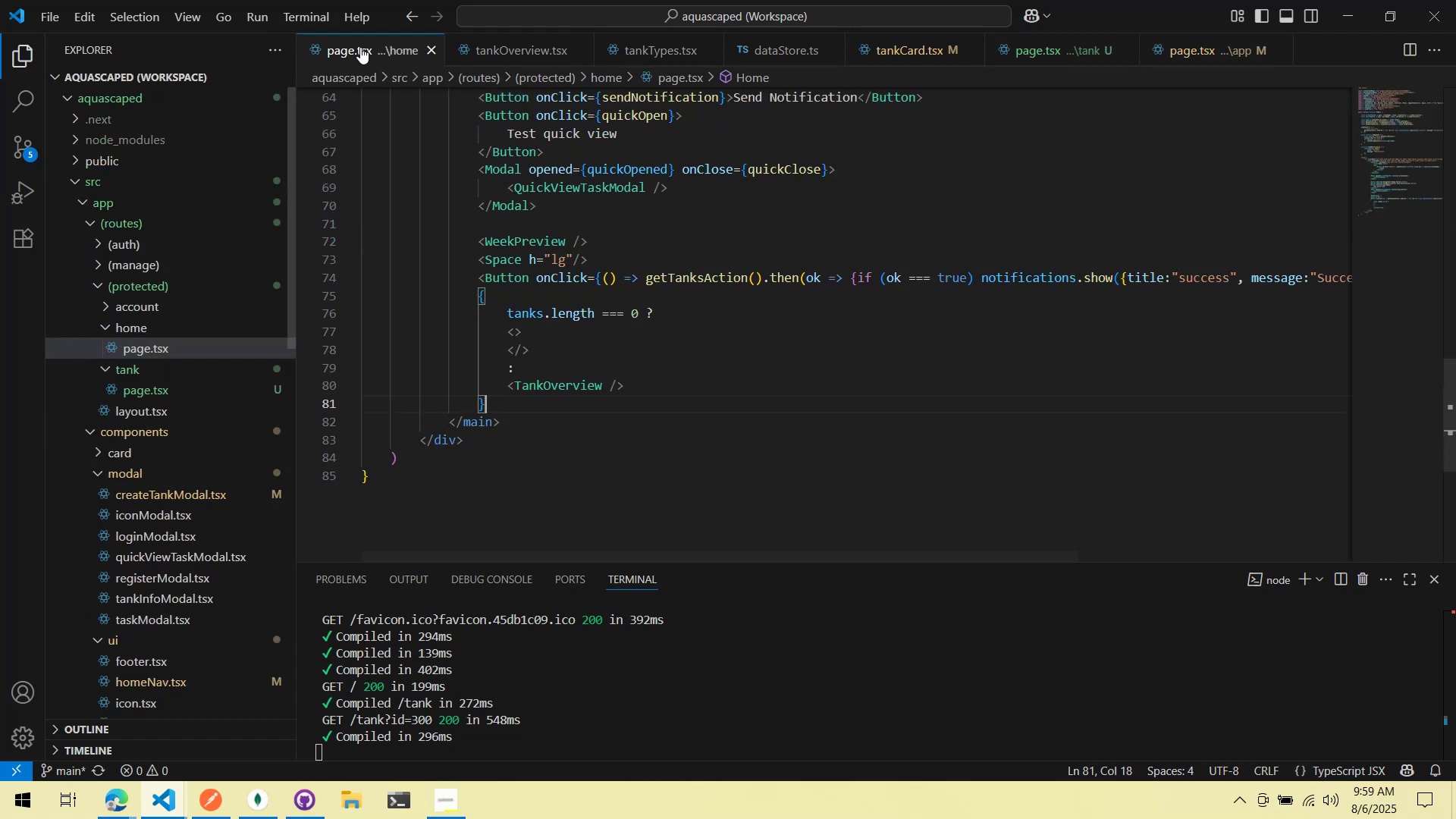 
key(Alt+AltLeft)
 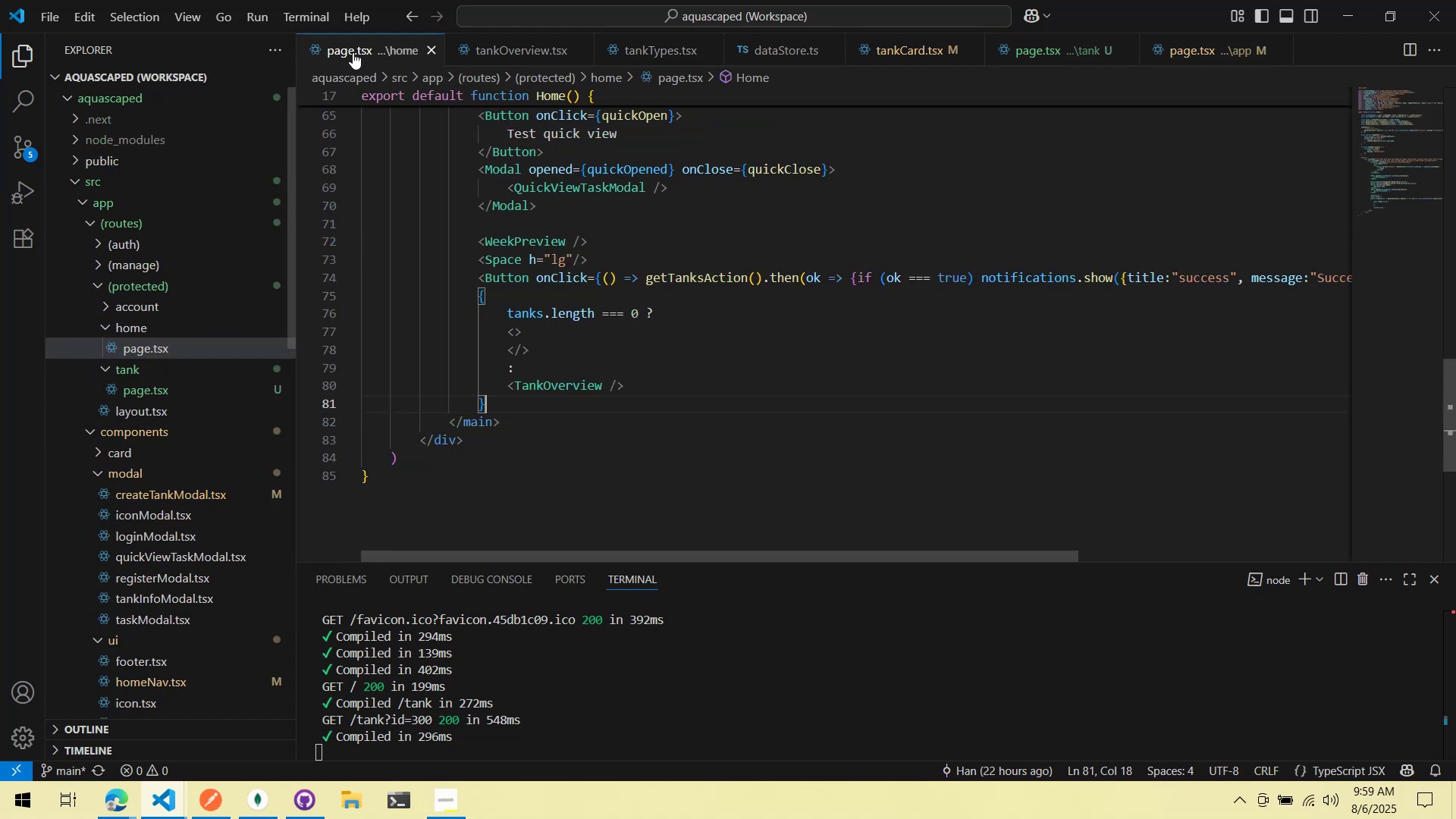 
key(Alt+Tab)
 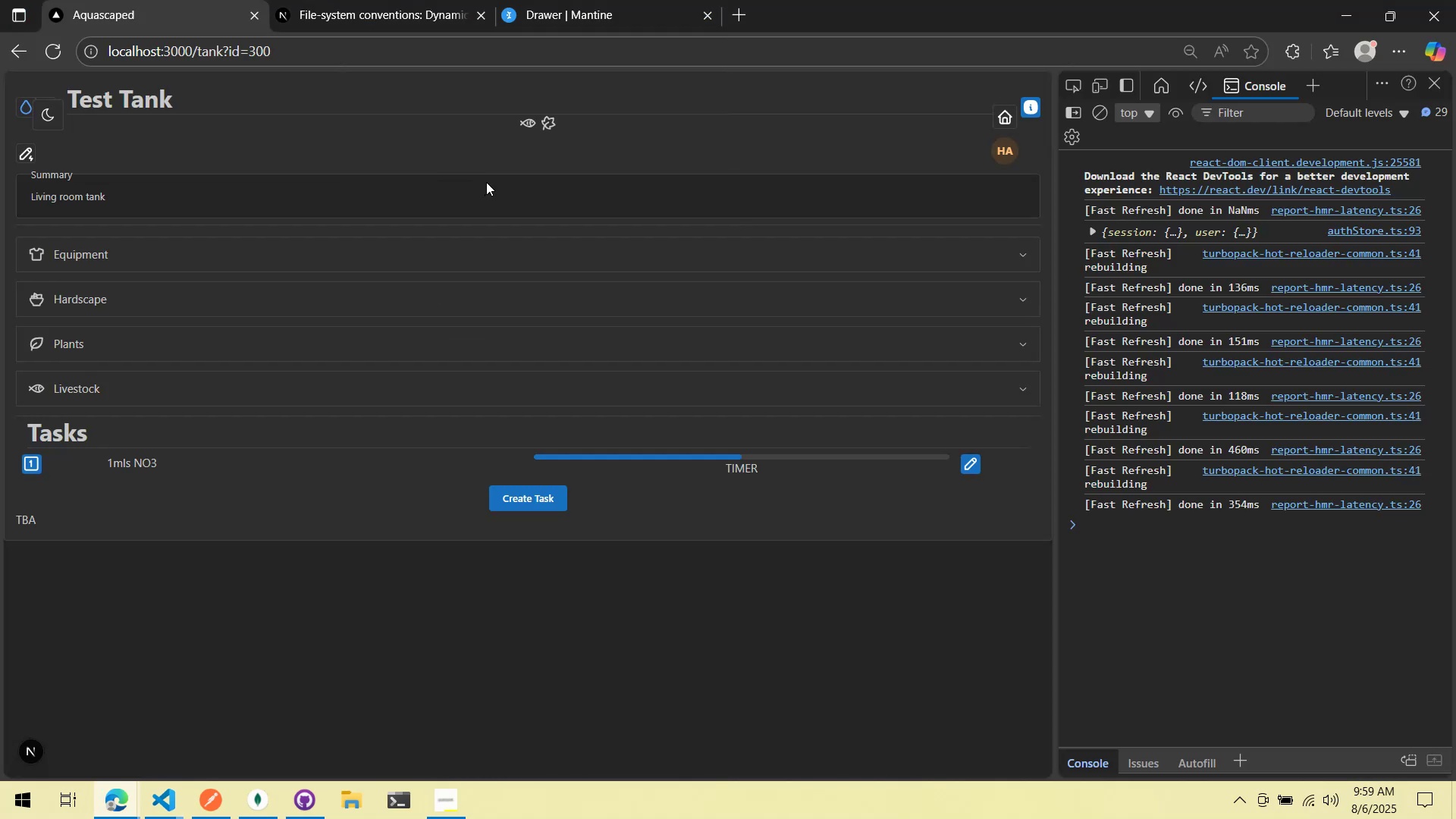 
wait(7.6)
 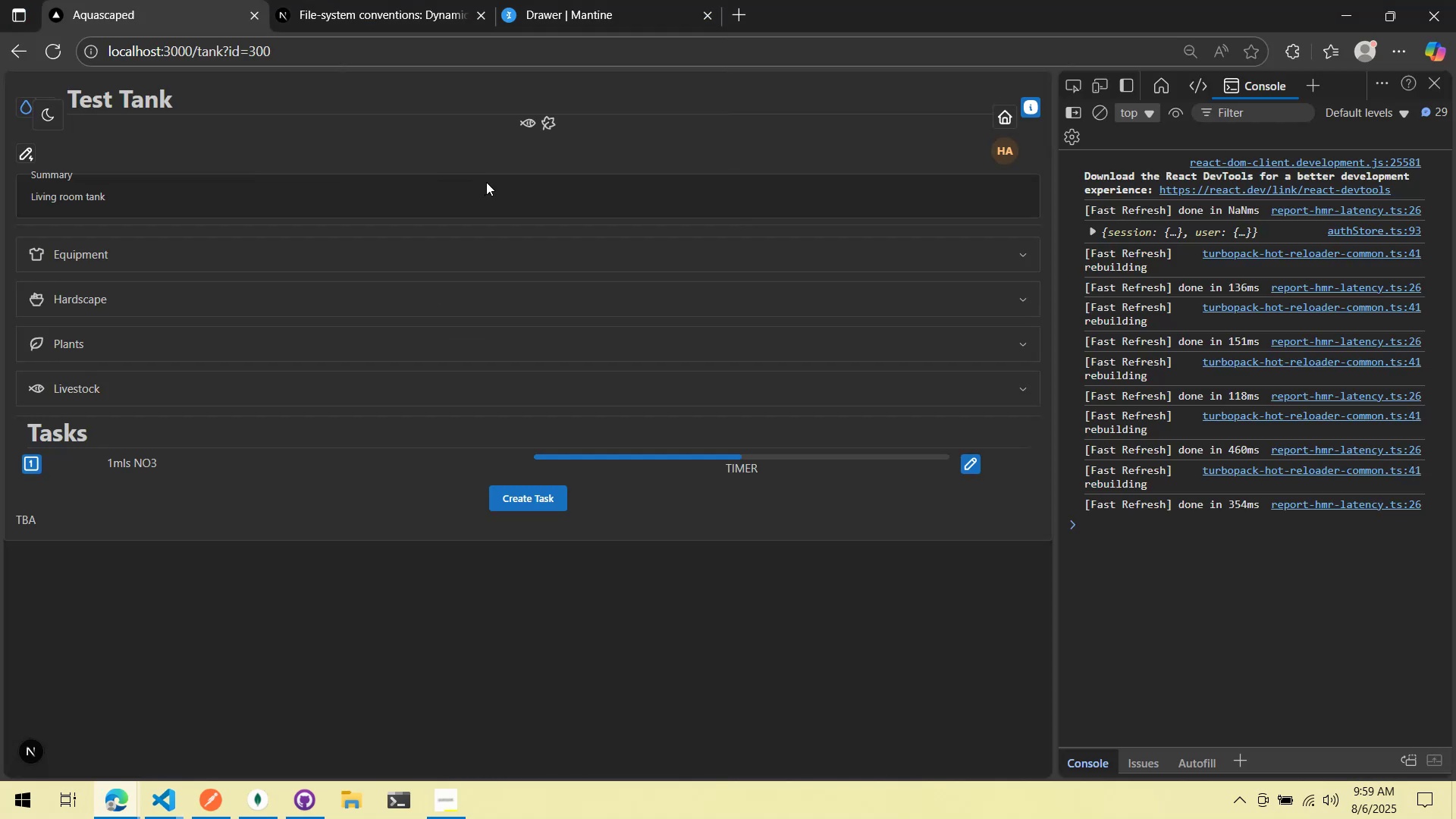 
scroll: coordinate [486, 182], scroll_direction: up, amount: 1.0
 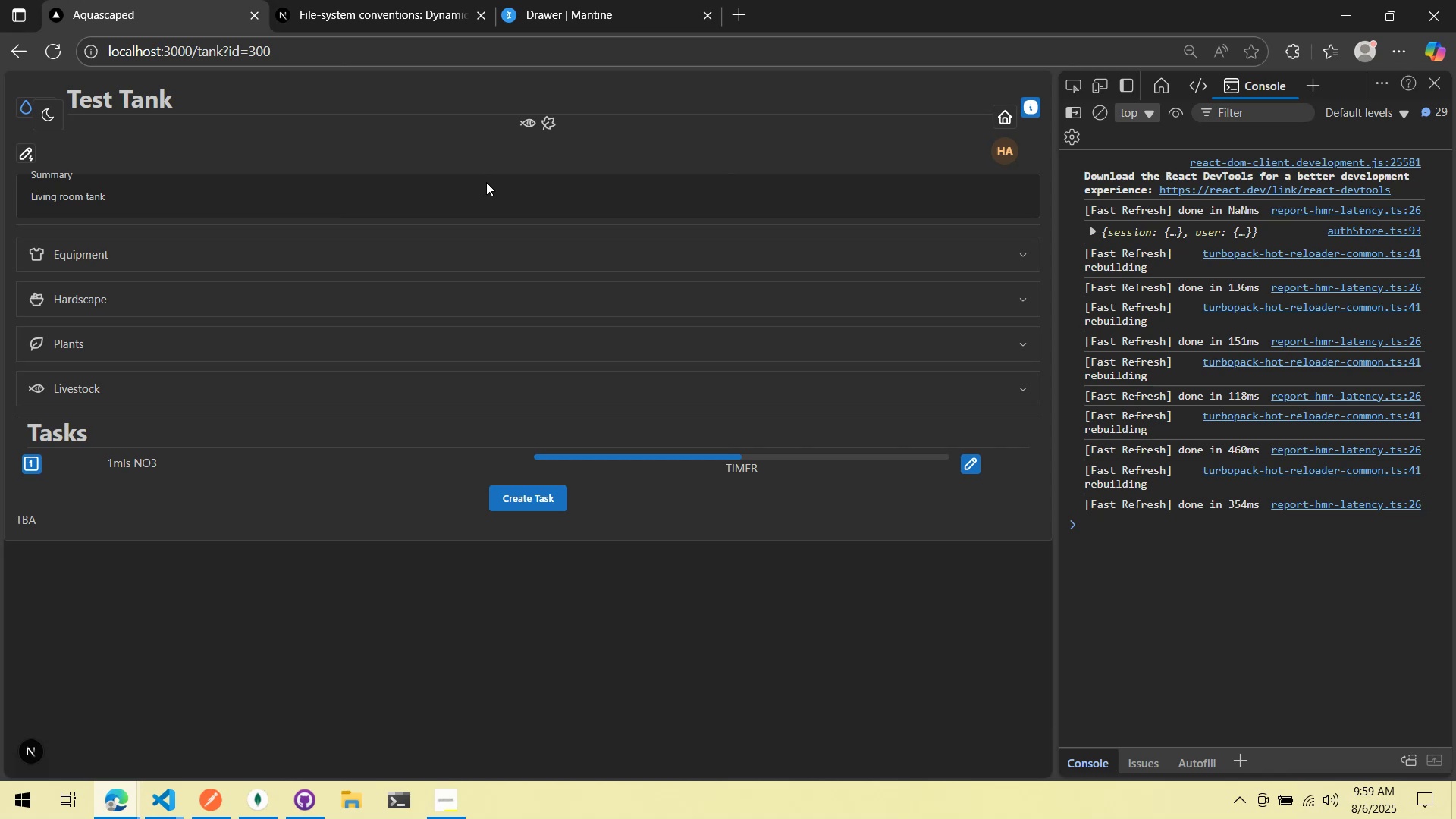 
key(Alt+AltLeft)
 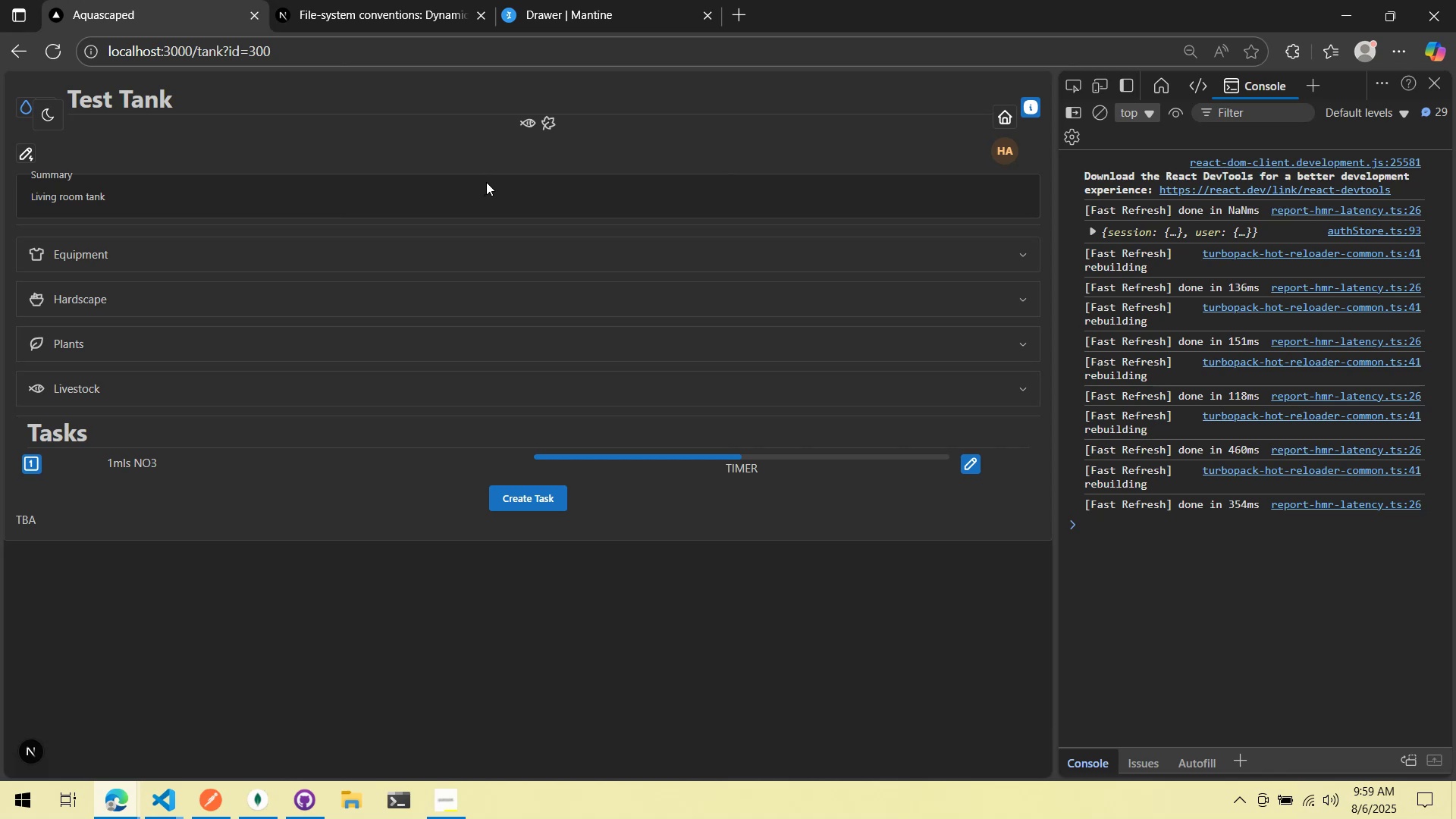 
key(Alt+Tab)
 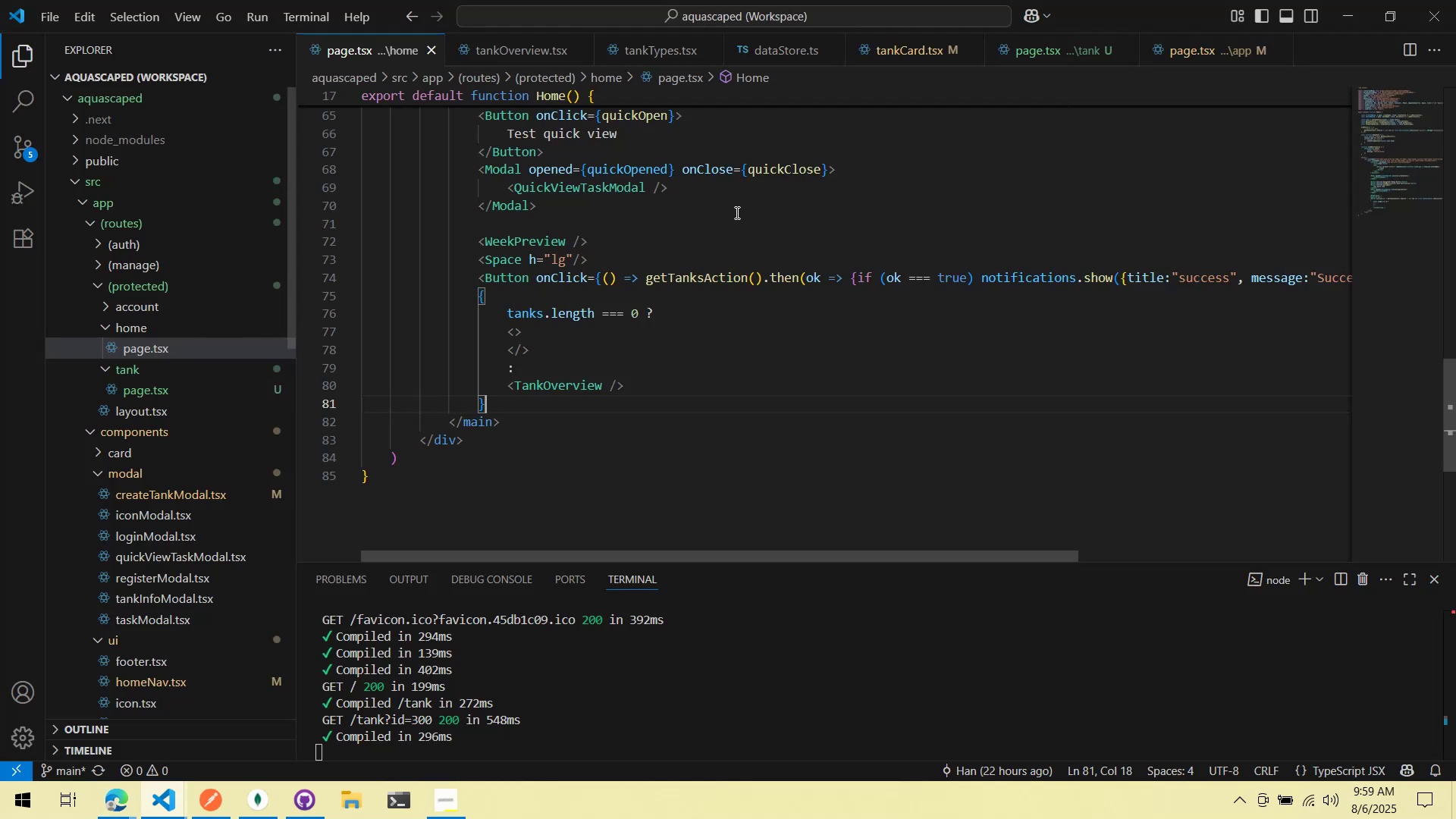 
scroll: coordinate [711, 268], scroll_direction: up, amount: 3.0
 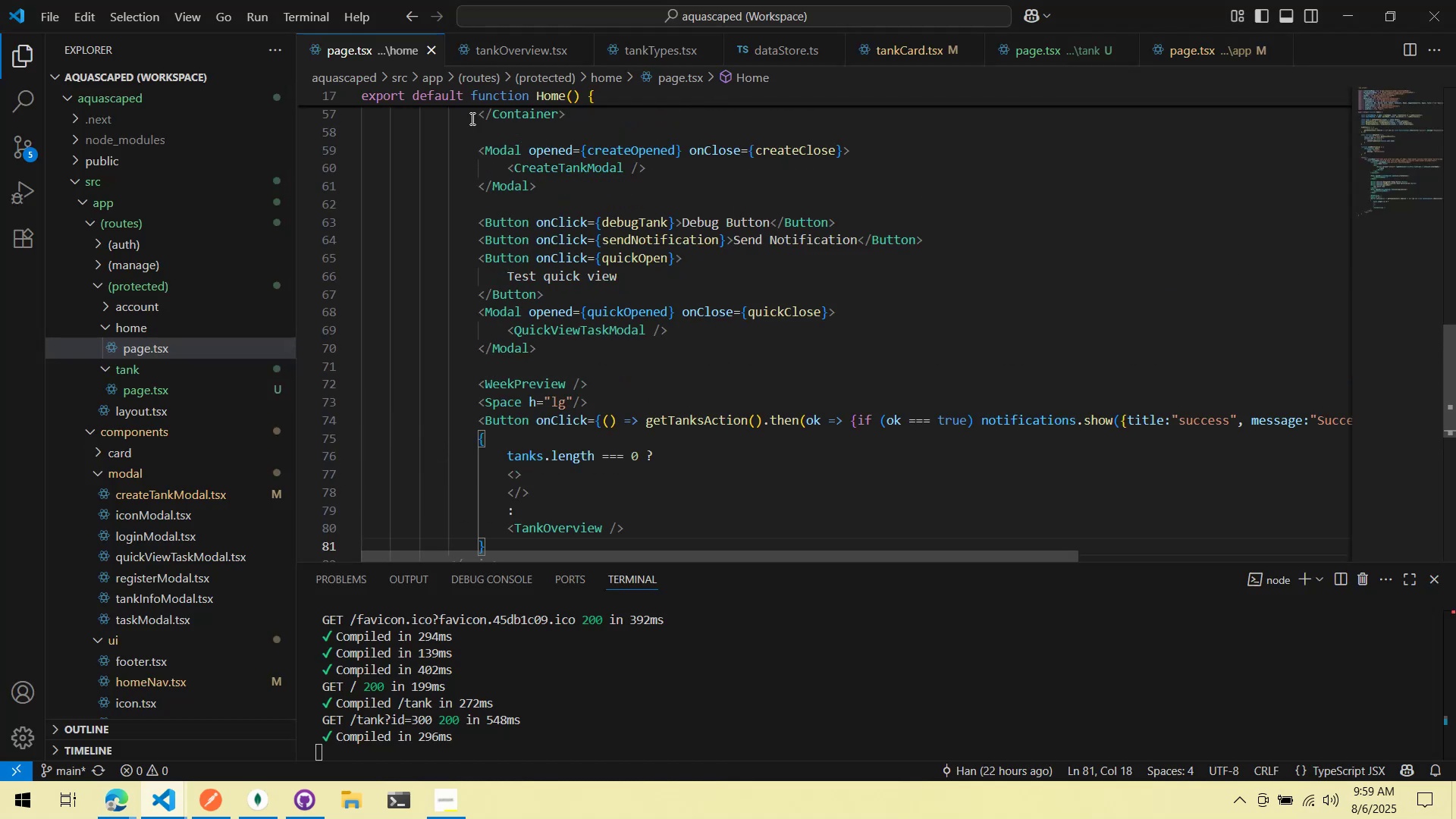 
mouse_move([413, 53])
 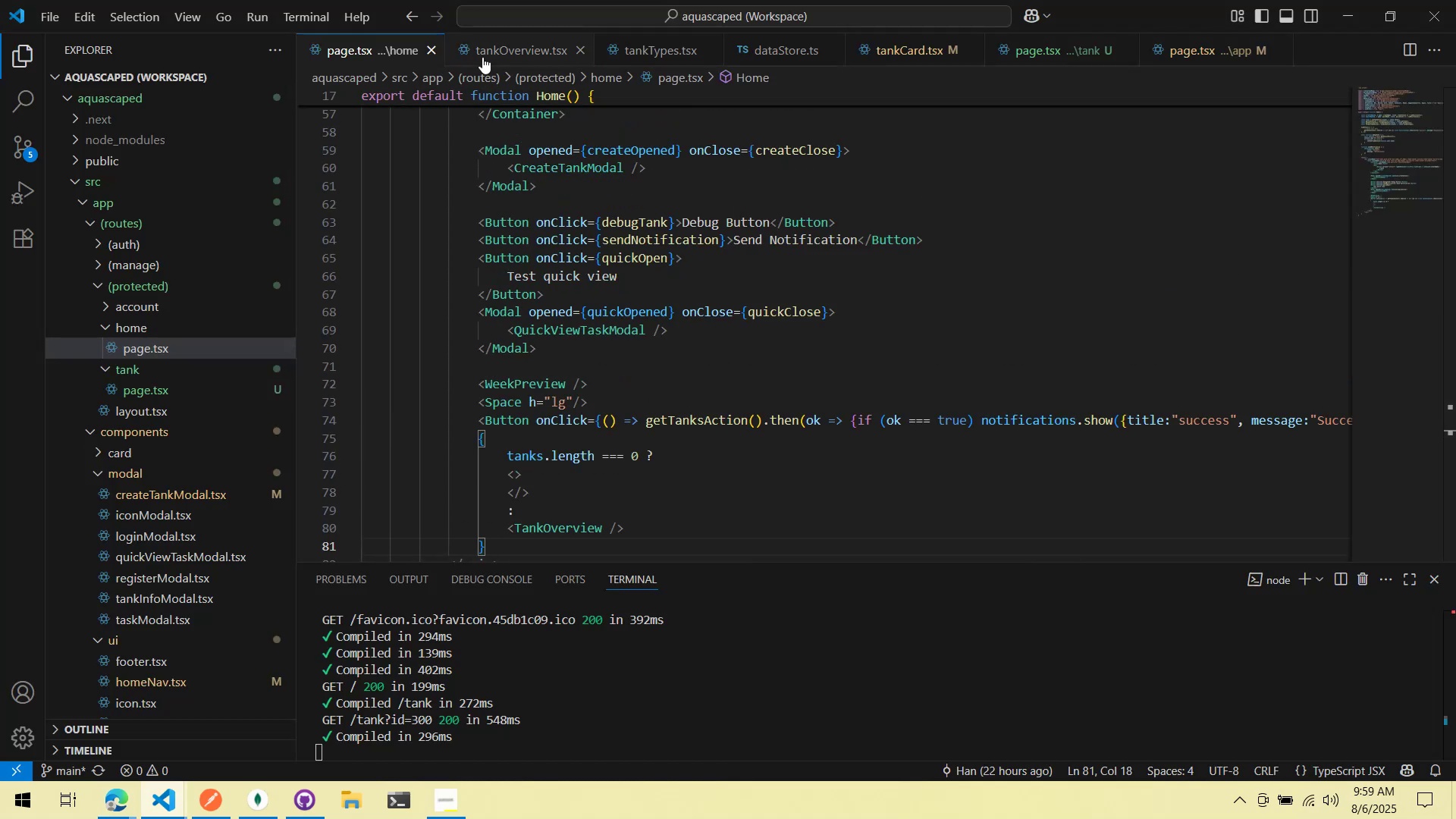 
left_click([482, 57])
 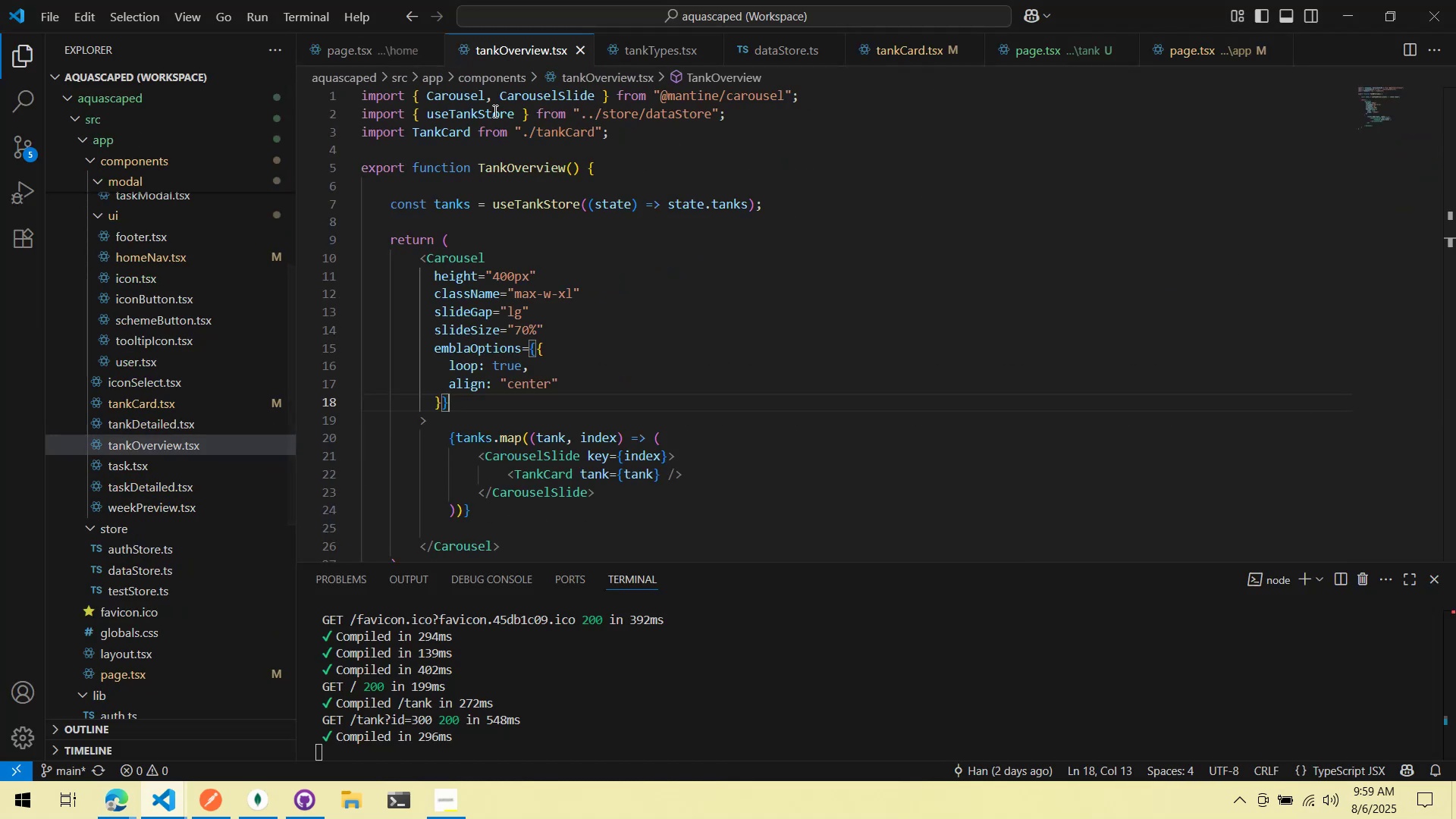 
scroll: coordinate [475, 162], scroll_direction: up, amount: 1.0
 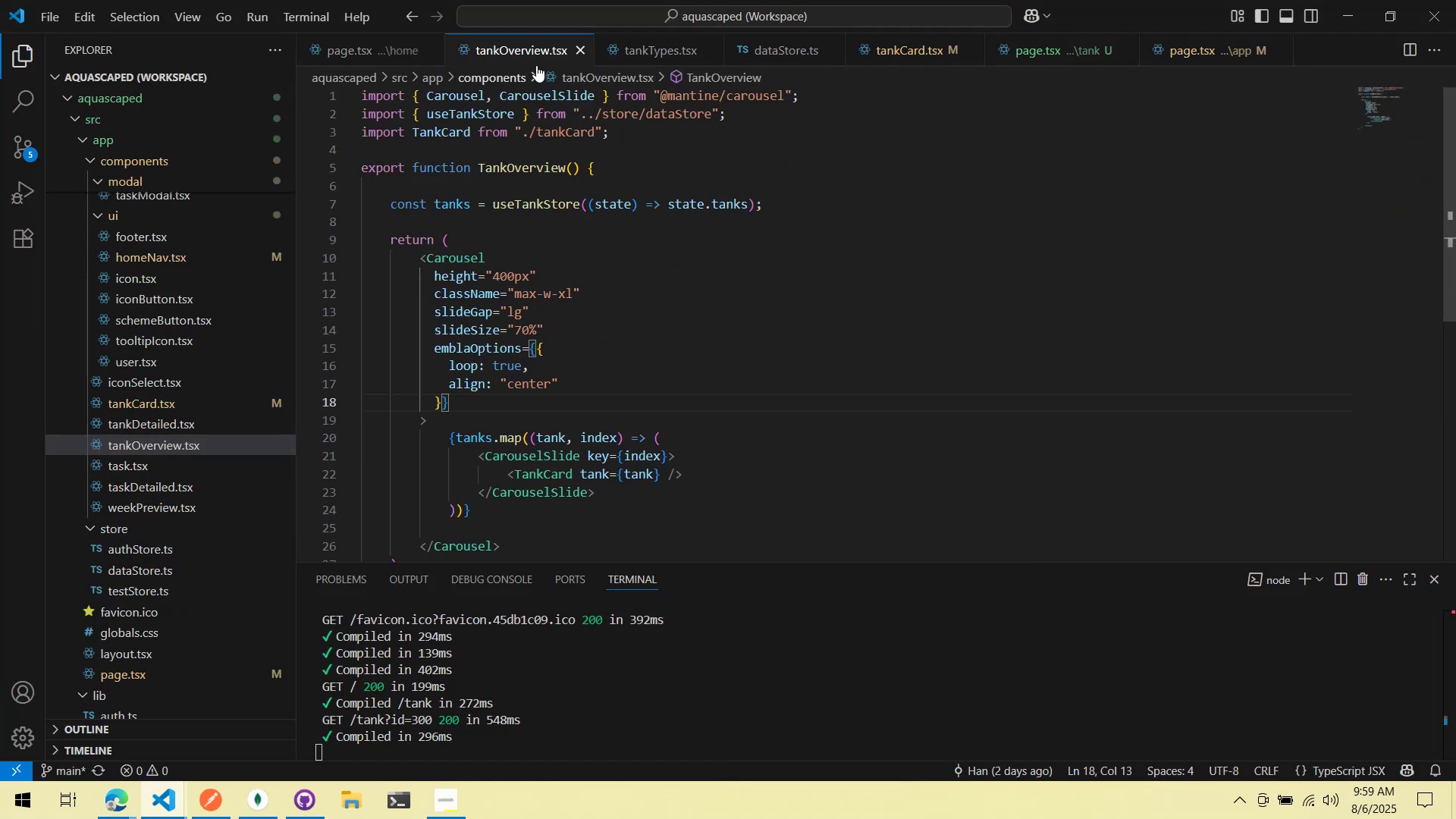 
middle_click([537, 39])
 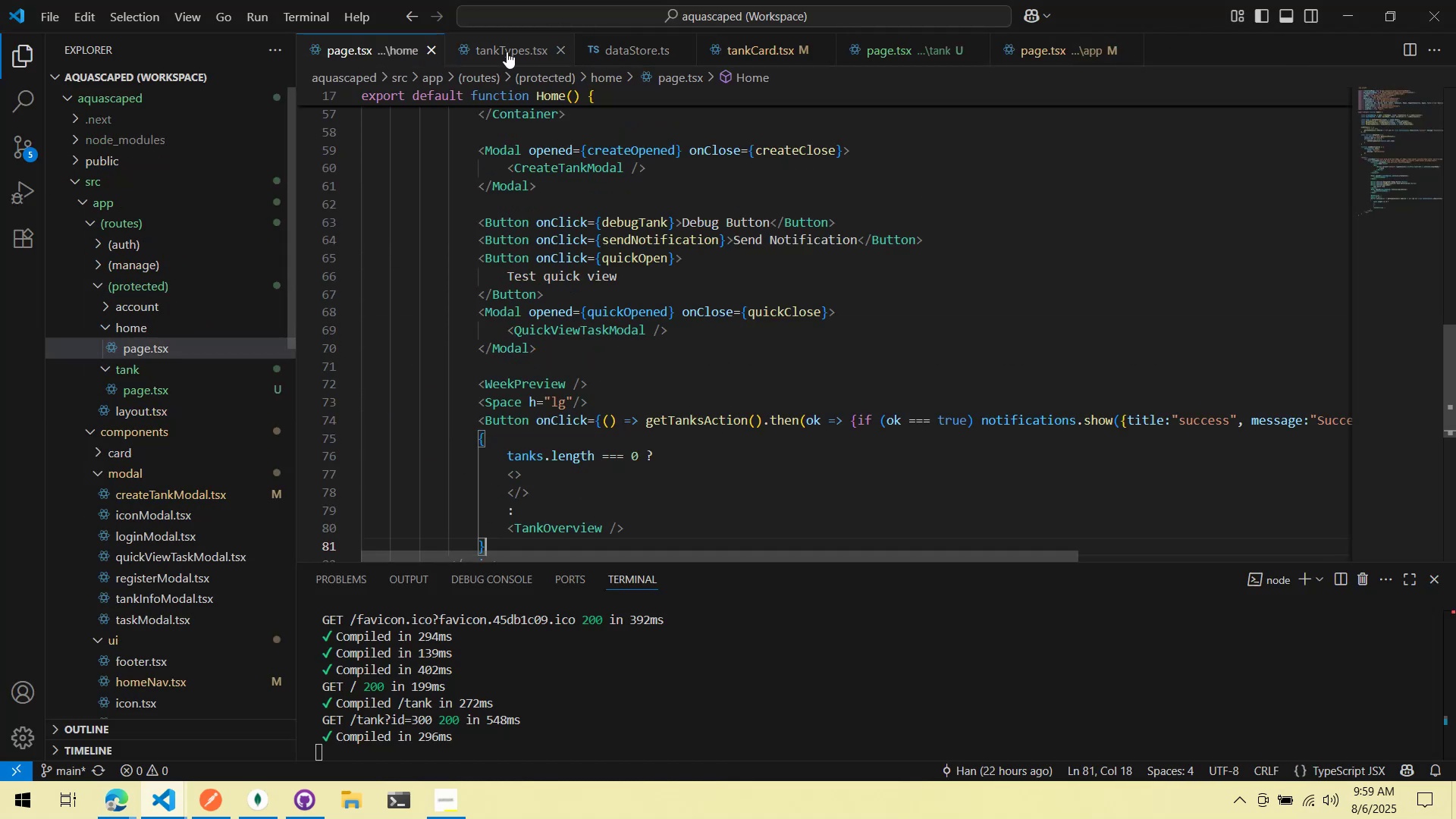 
left_click([507, 52])
 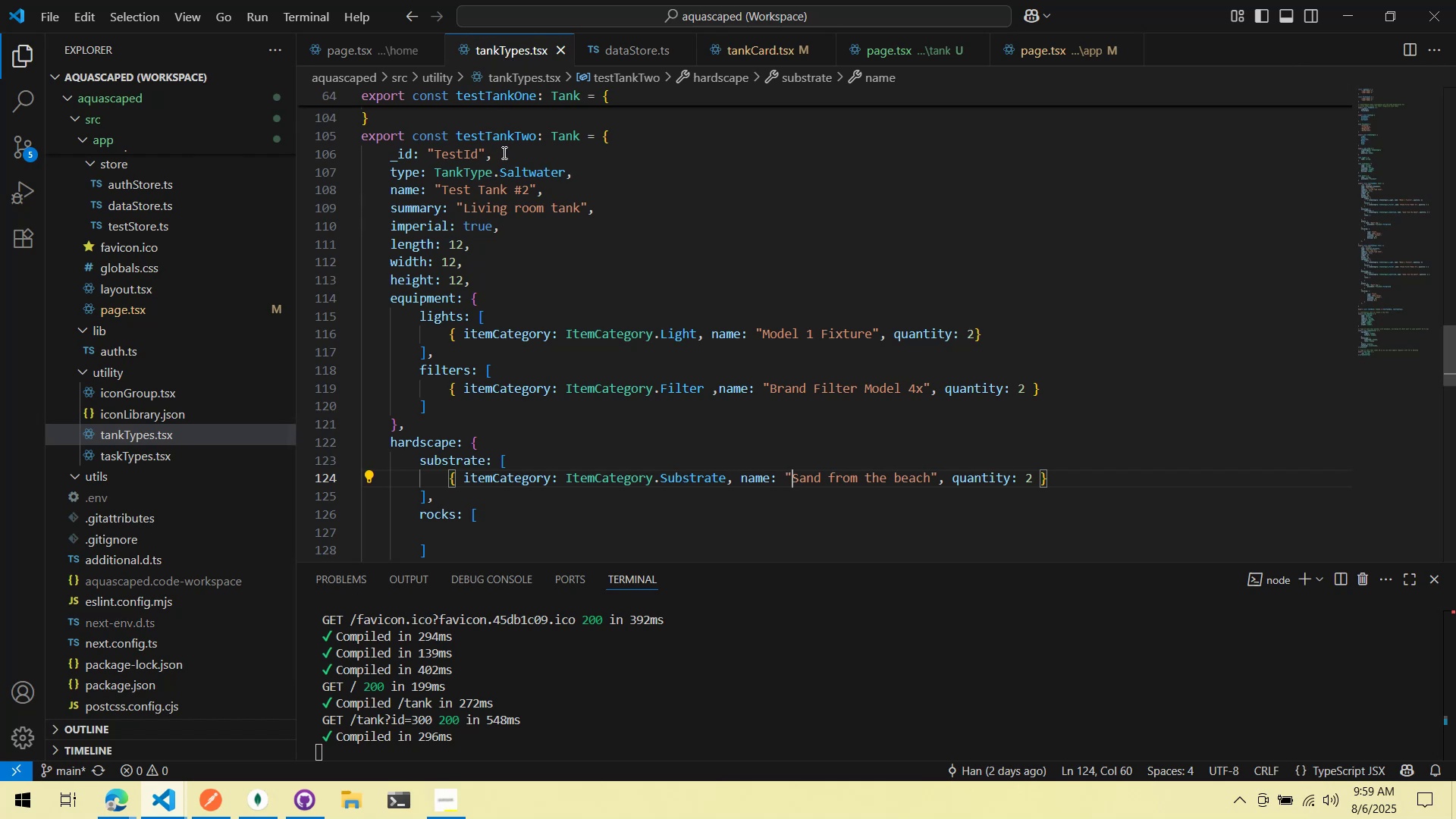 
wait(5.59)
 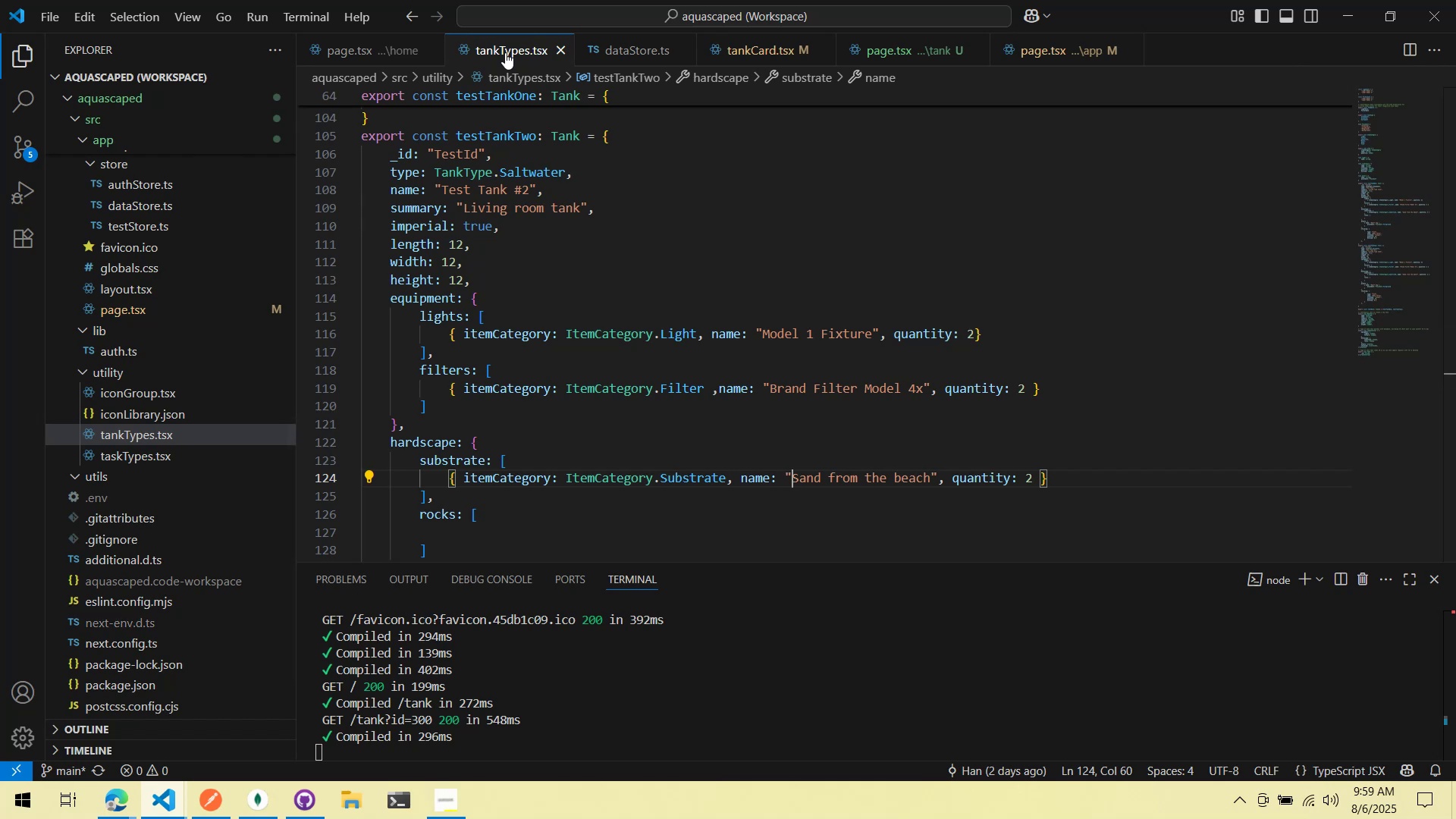 
left_click([502, 56])
 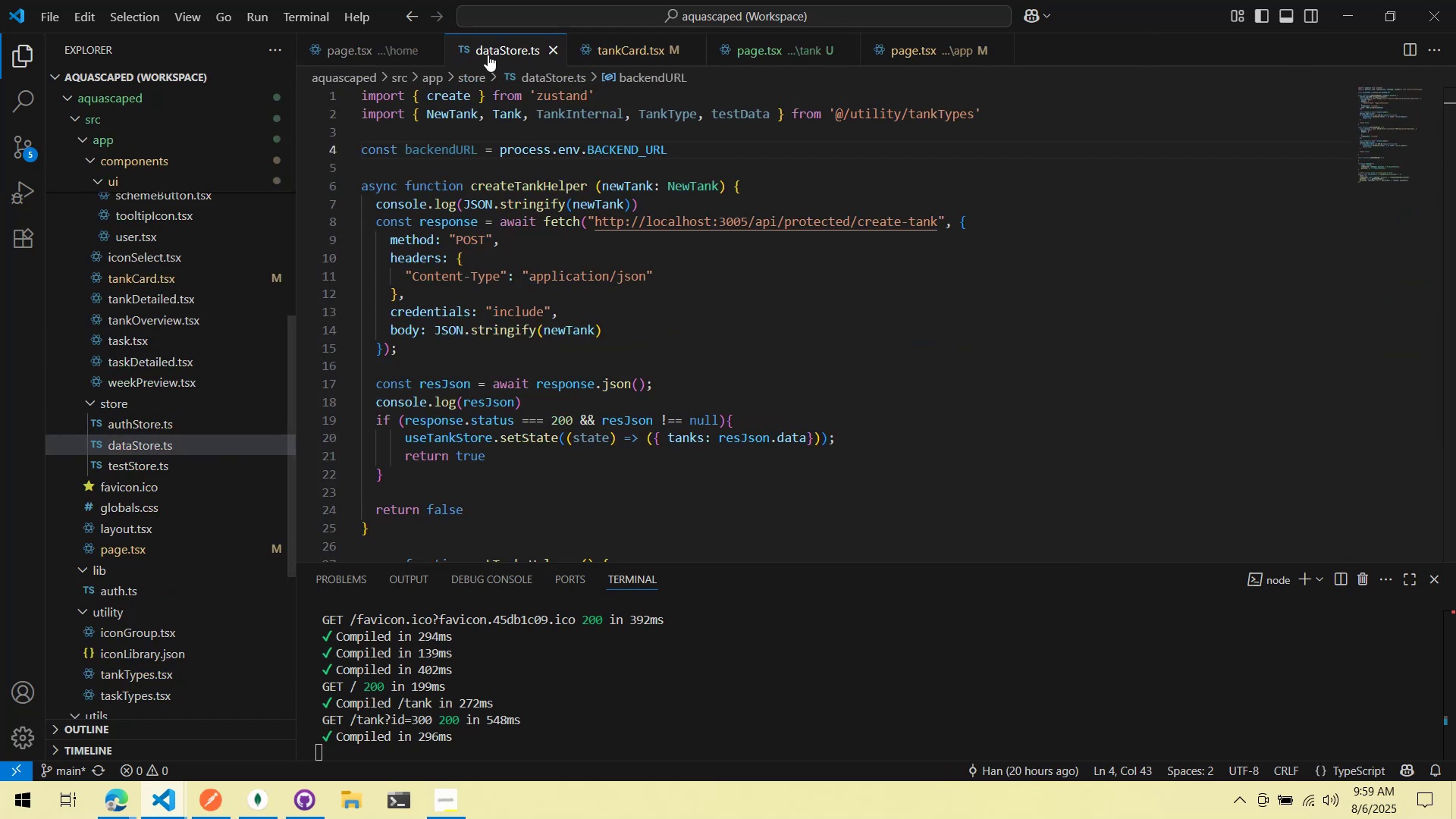 
middle_click([488, 53])
 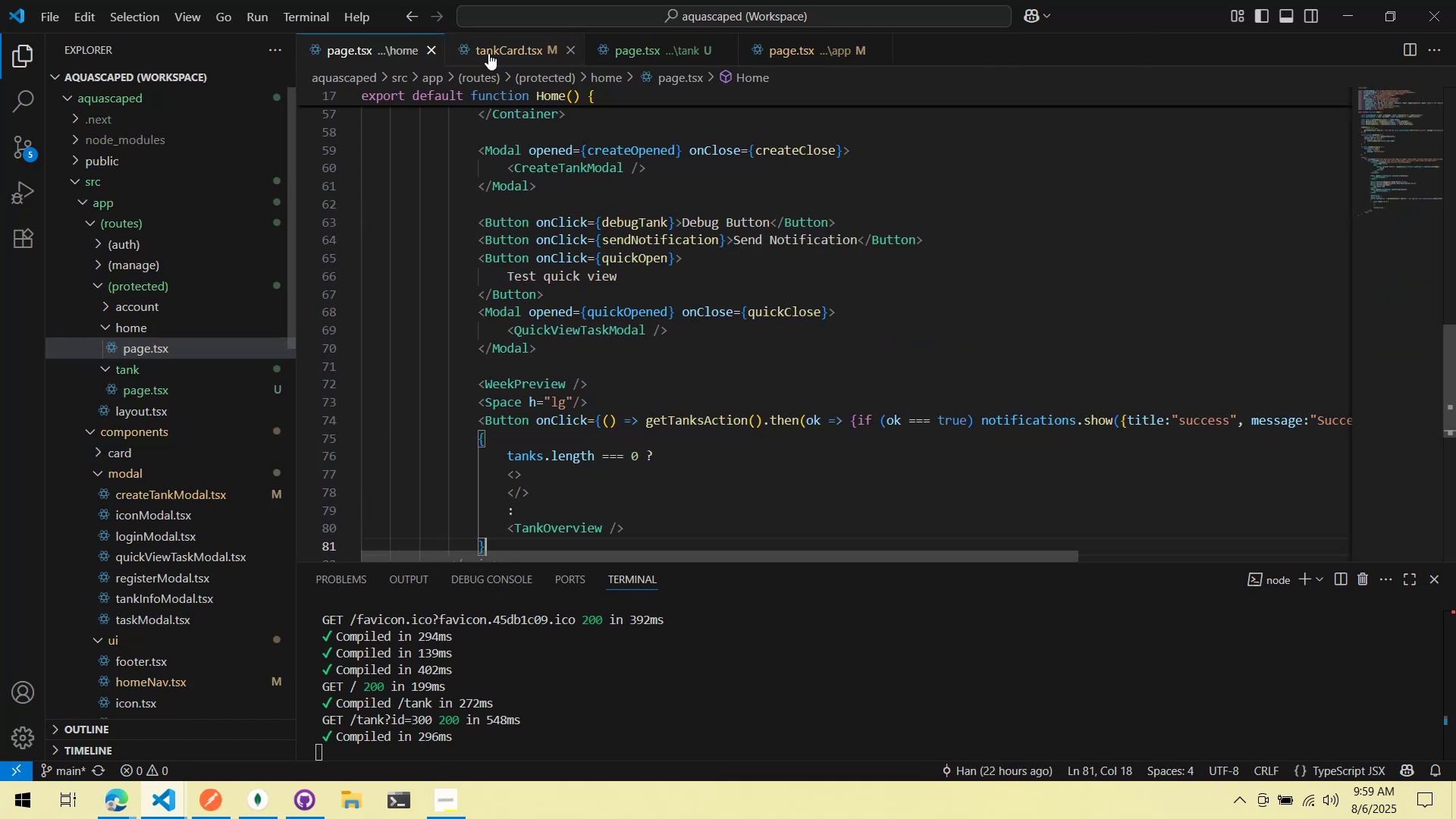 
left_click([488, 53])
 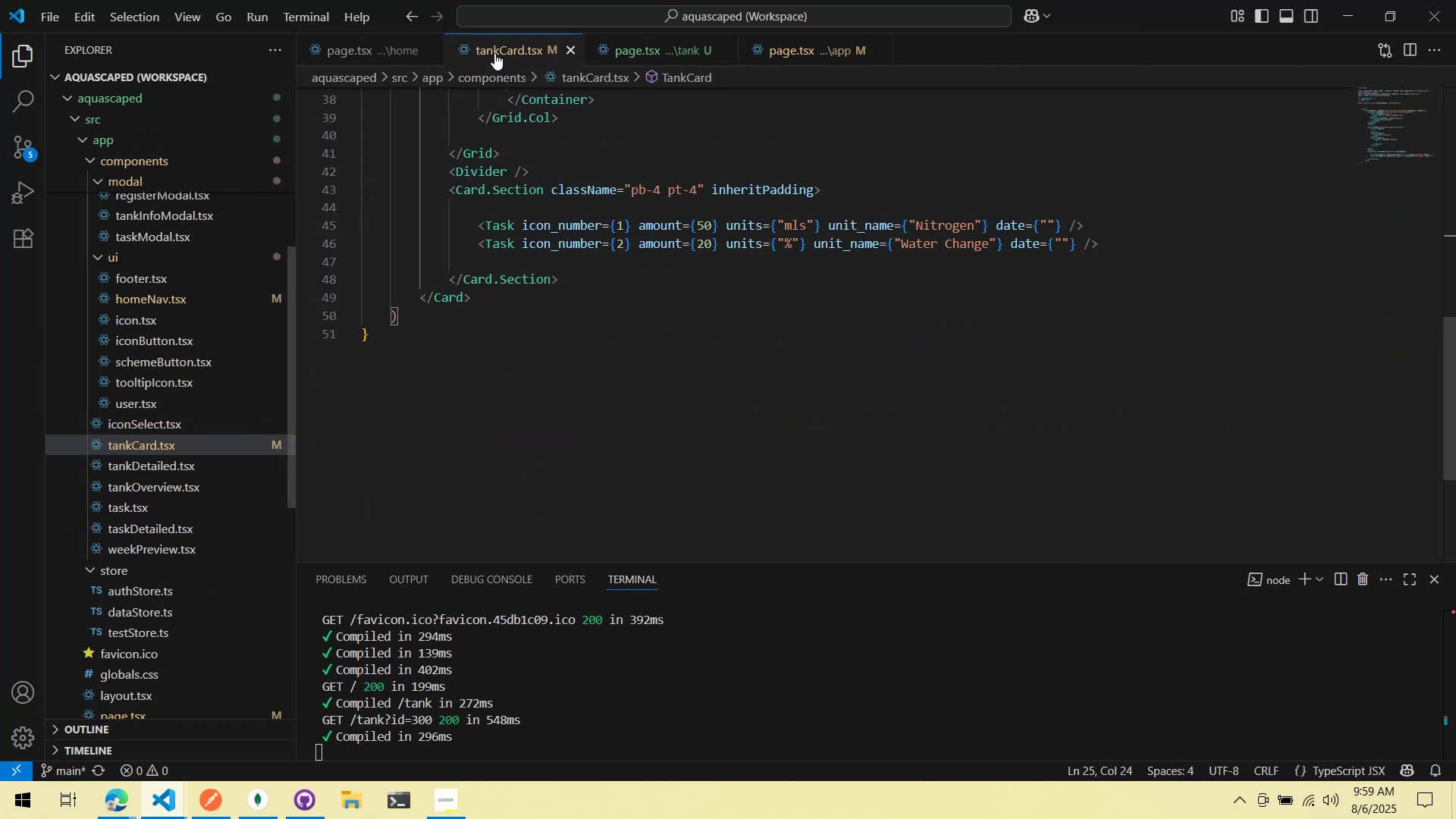 
mouse_move([609, 76])
 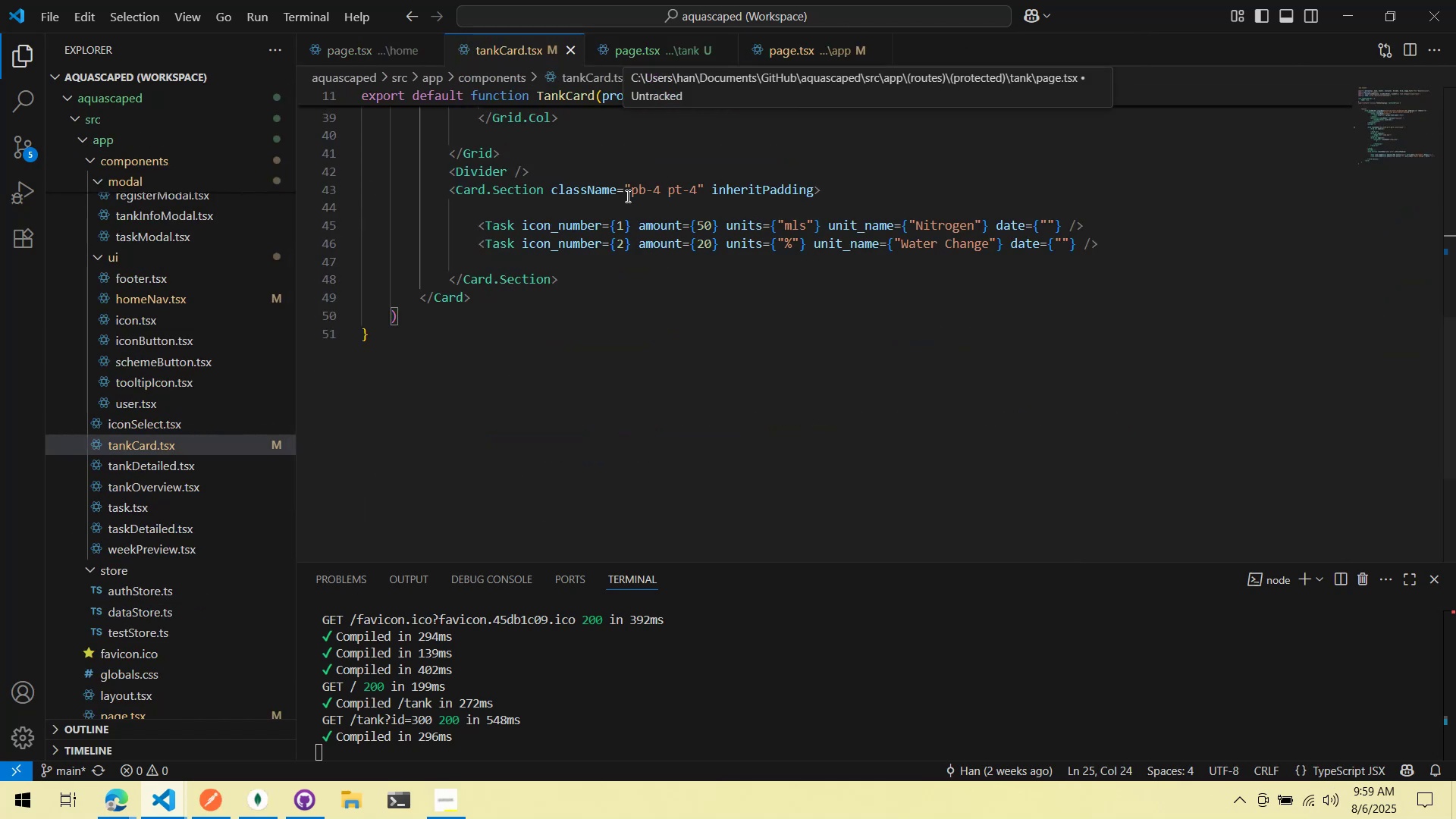 
scroll: coordinate [629, 221], scroll_direction: up, amount: 13.0
 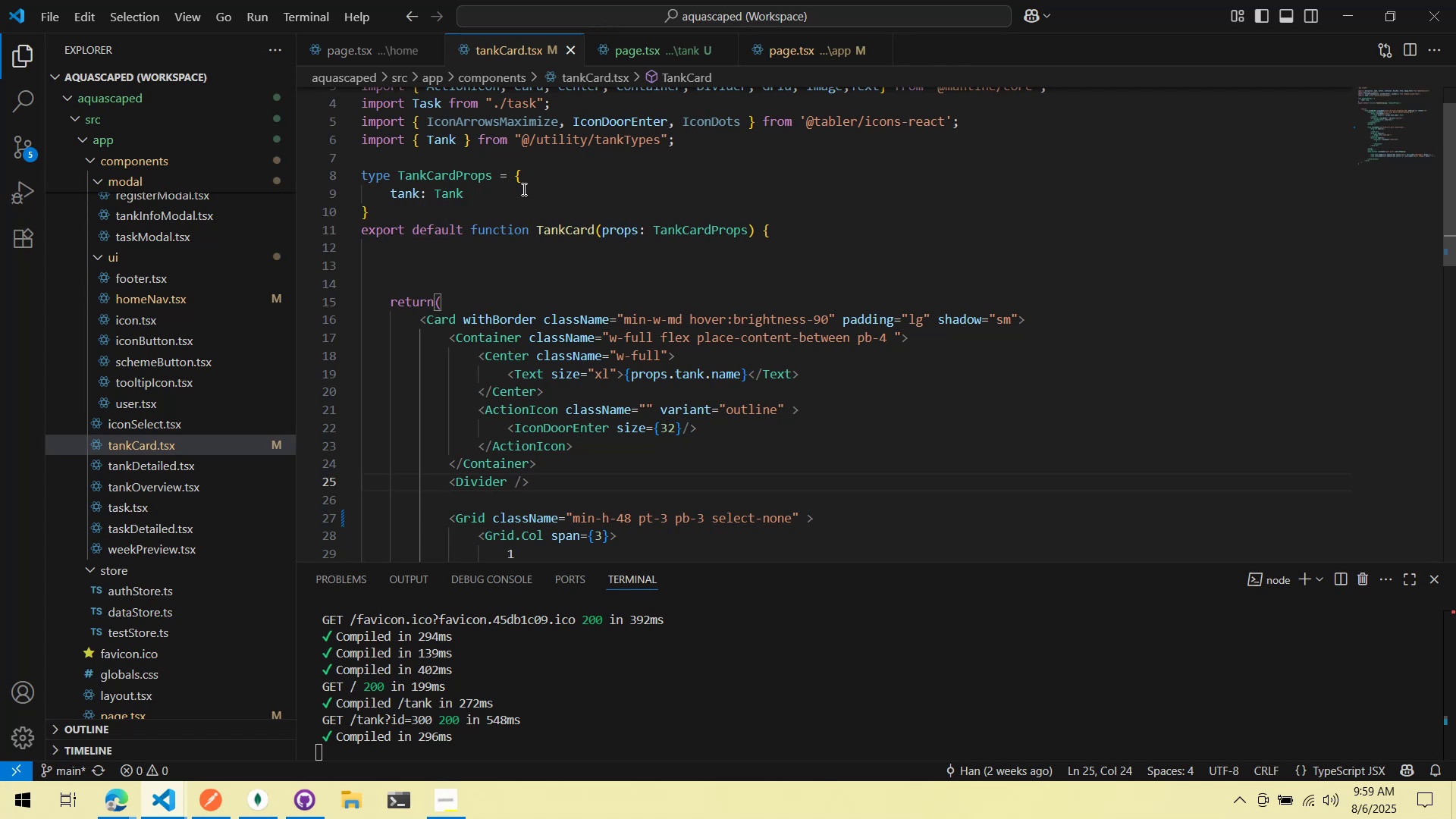 
left_click_drag(start_coordinate=[638, 55], to_coordinate=[500, 46])
 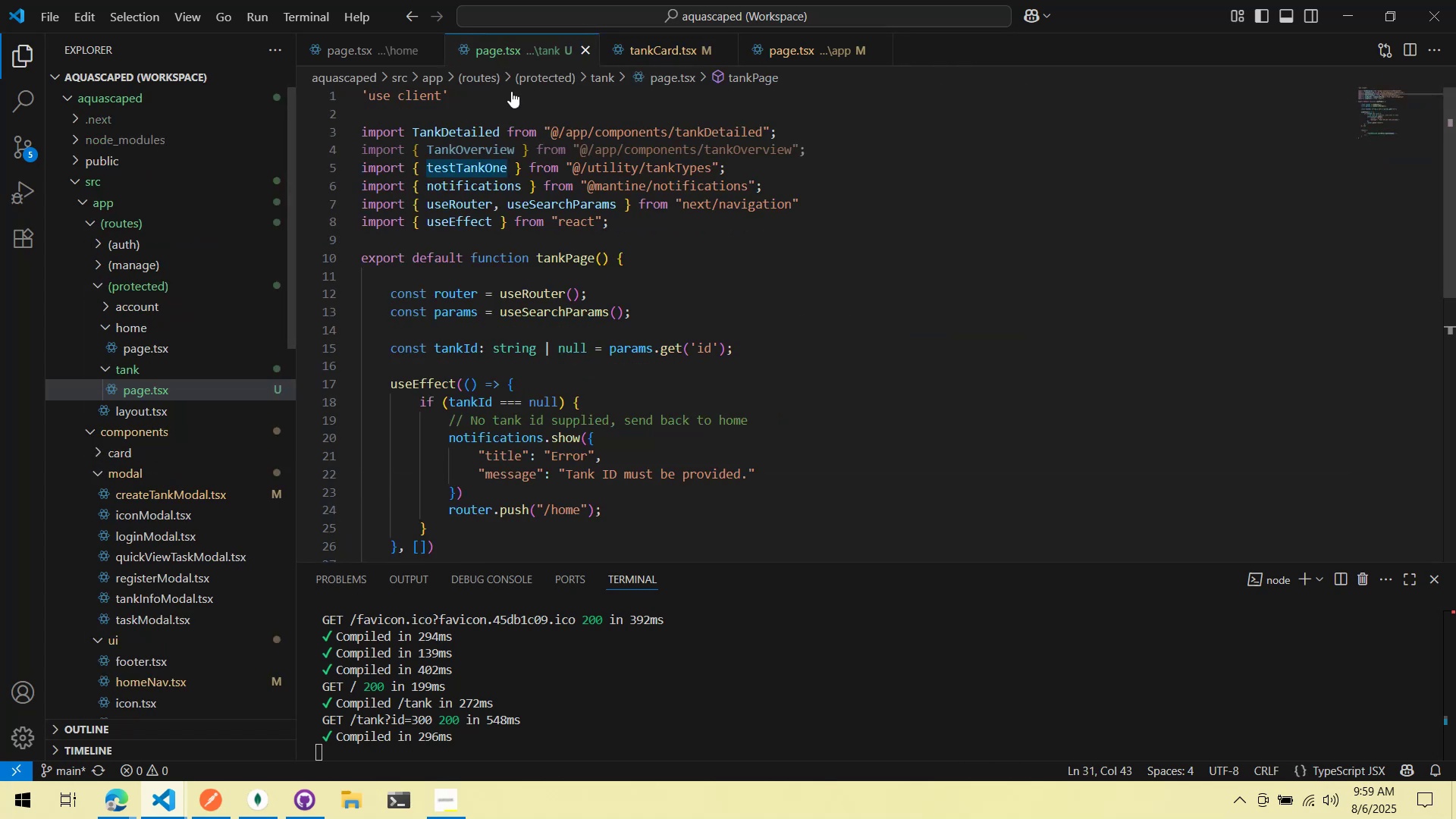 
scroll: coordinate [575, 239], scroll_direction: down, amount: 5.0
 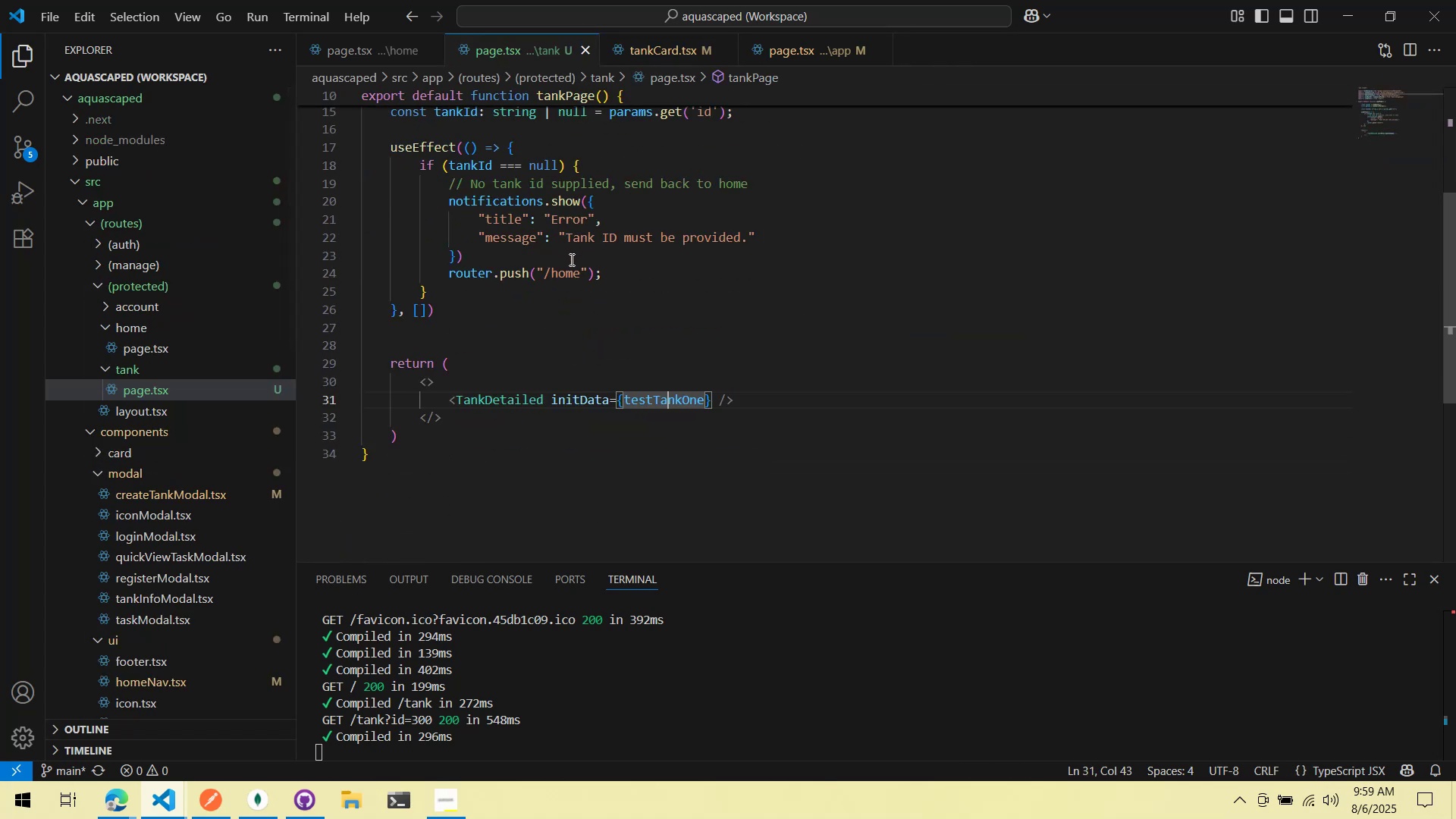 
left_click([569, 259])
 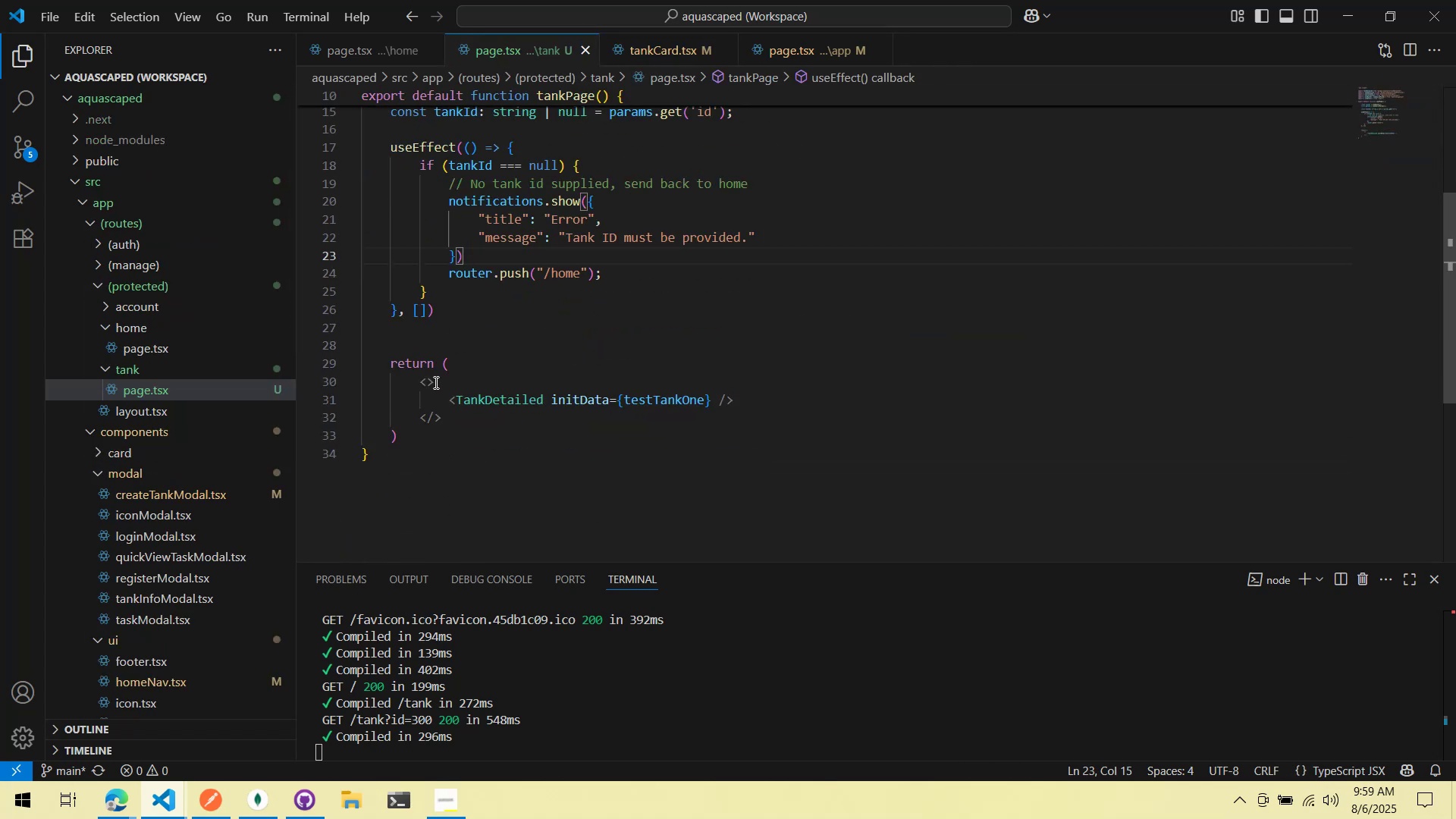 
double_click([424, 385])
 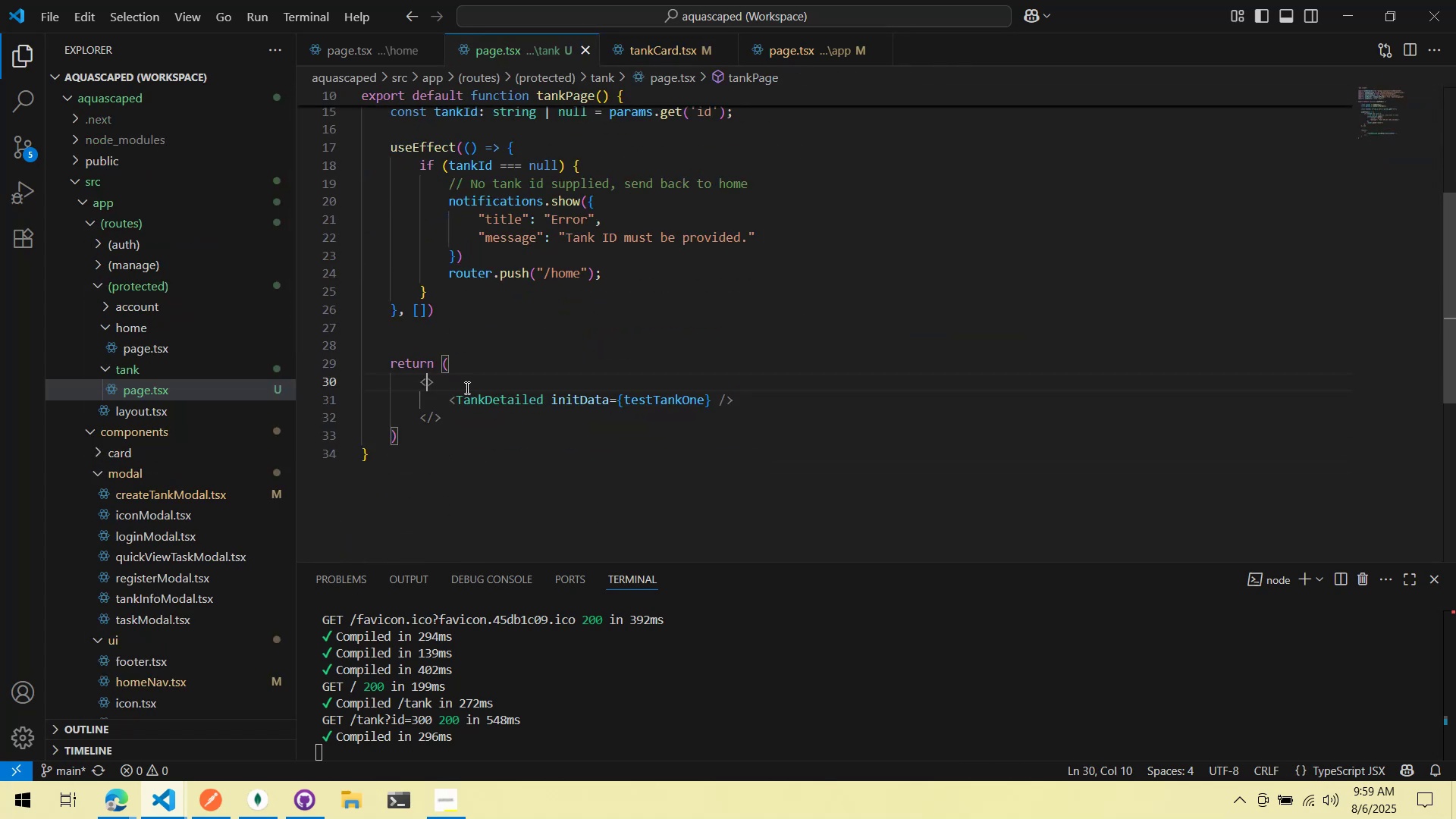 
type(div)
 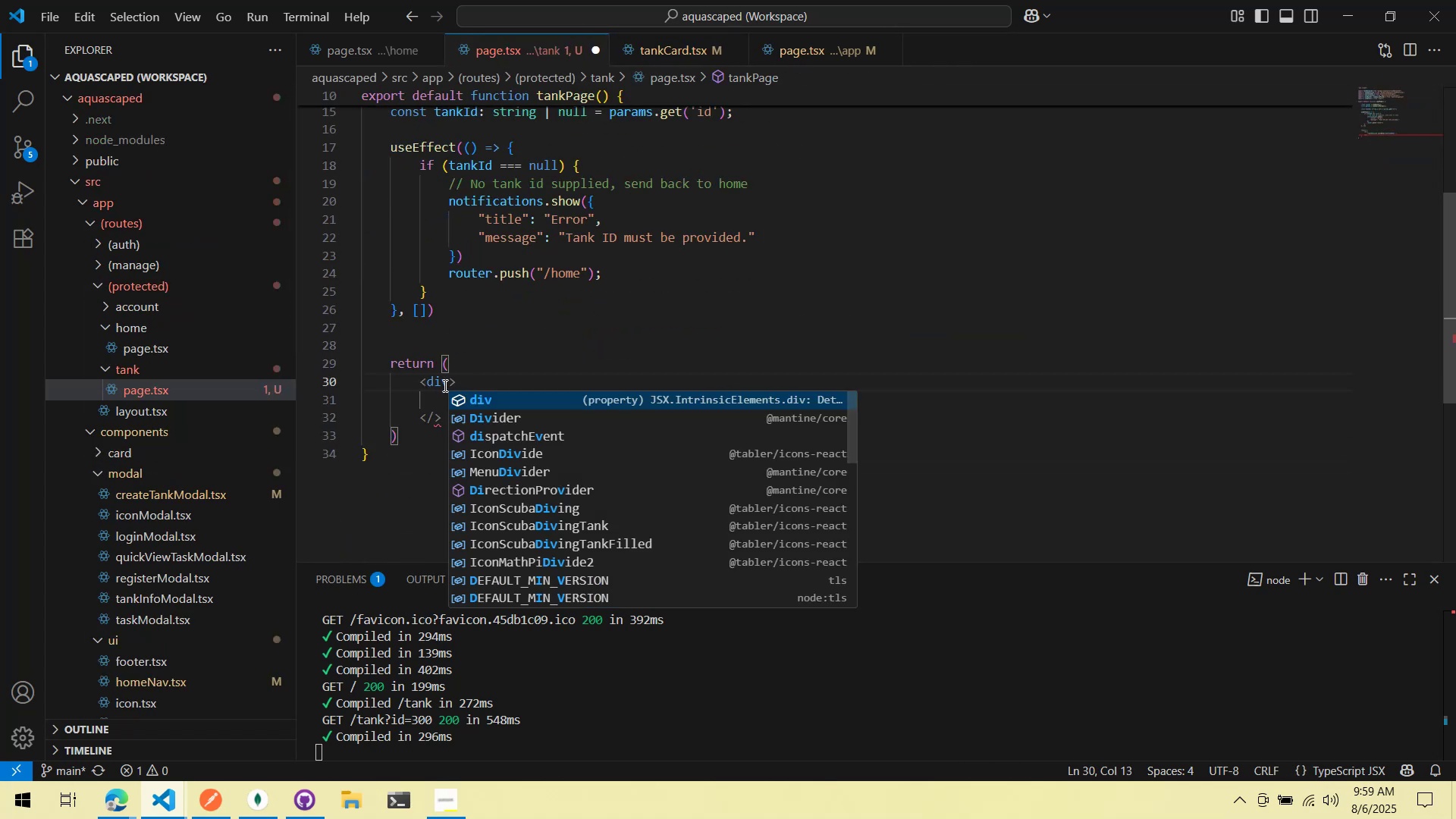 
double_click([442, 384])
 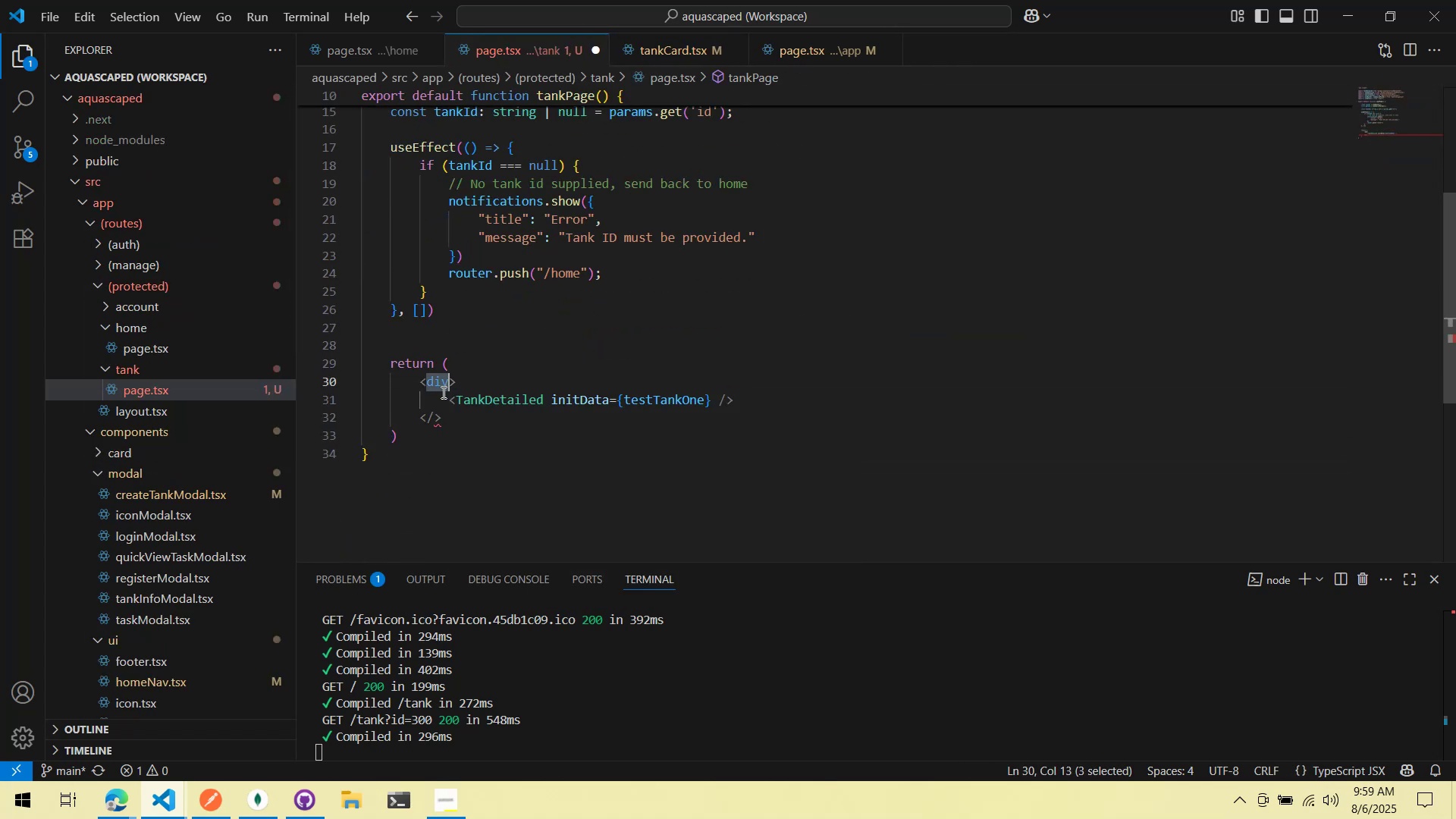 
key(Control+ControlLeft)
 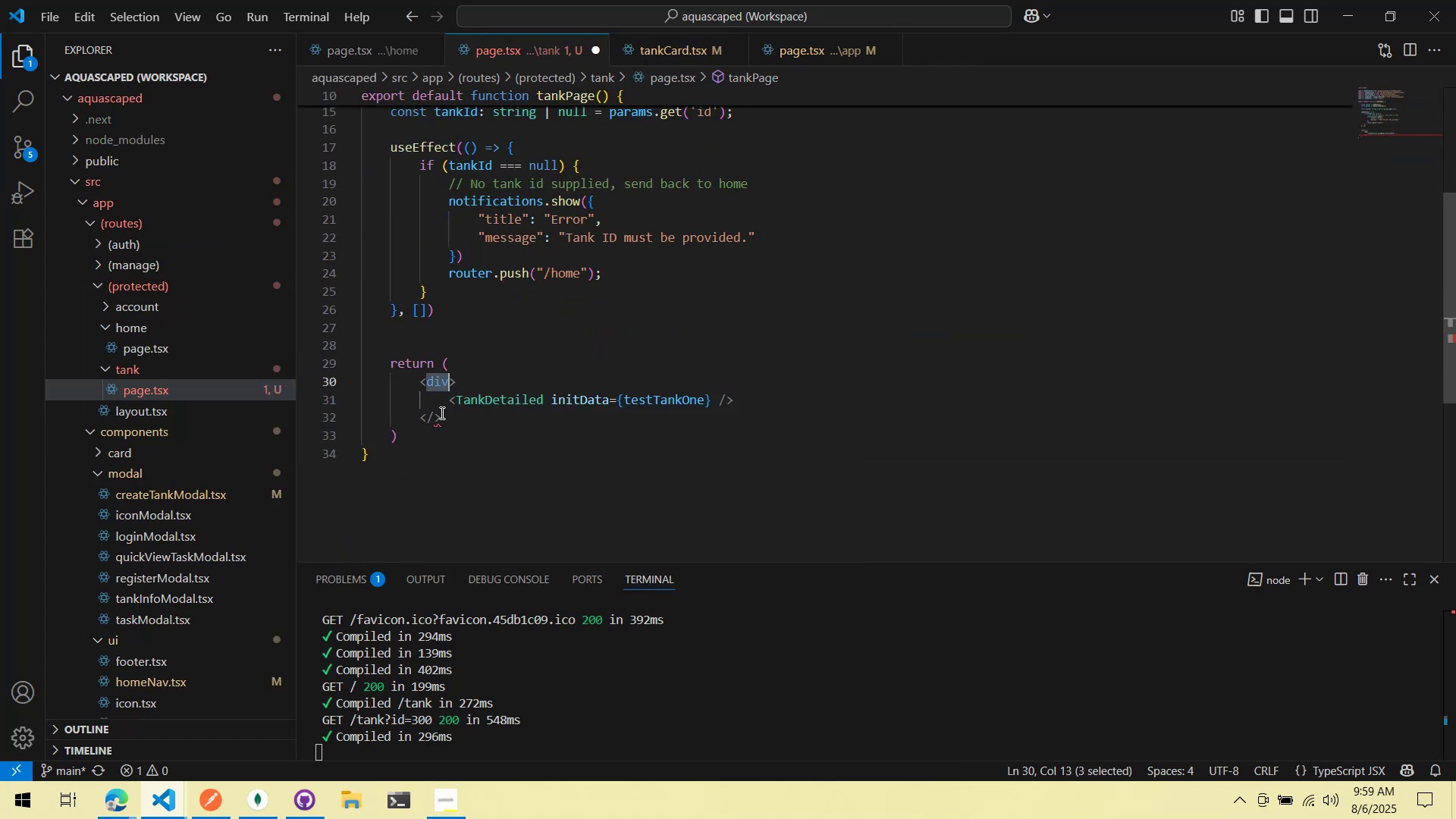 
key(Control+C)
 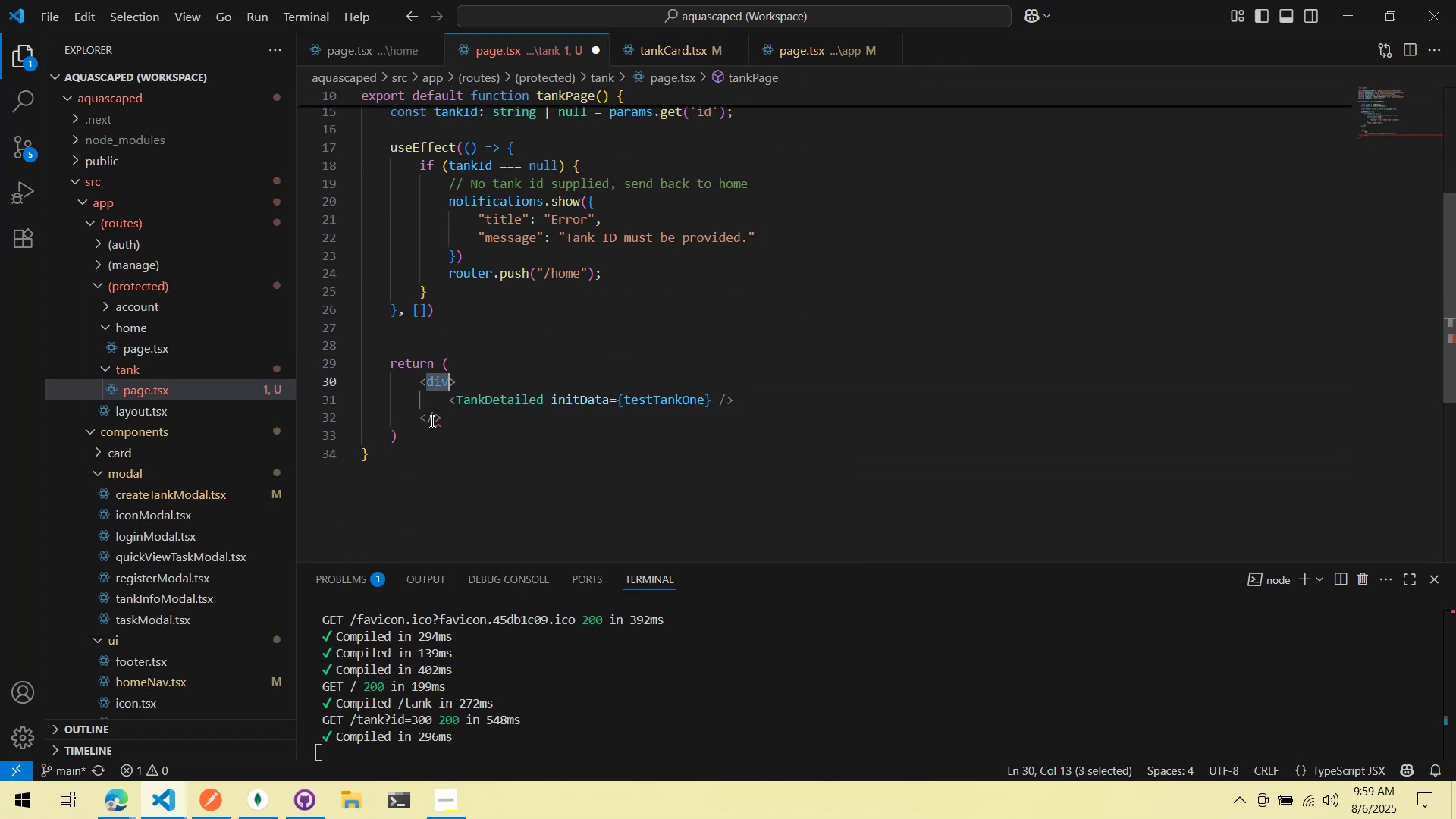 
triple_click([431, 421])
 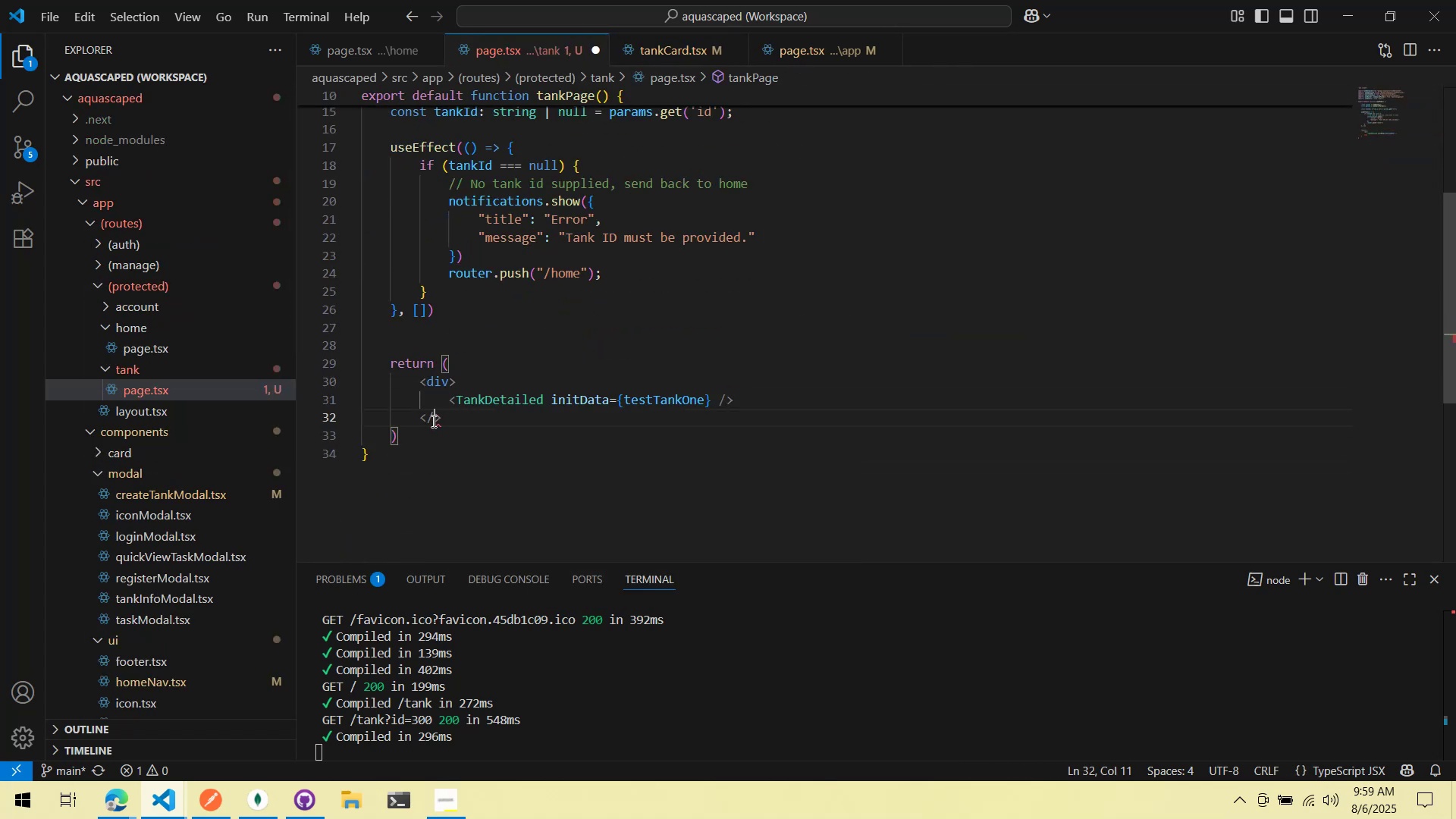 
key(Control+ControlLeft)
 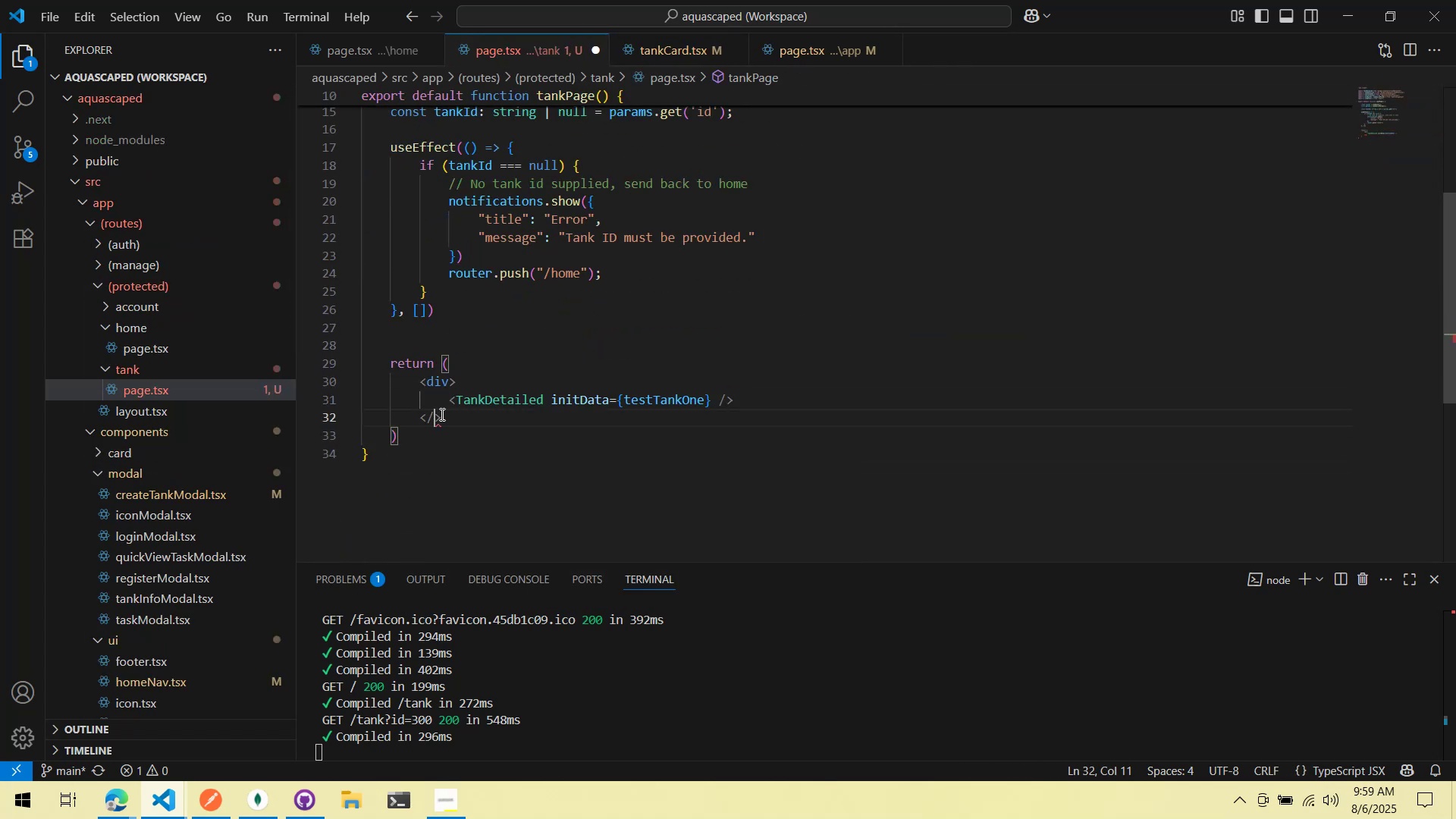 
key(Control+V)
 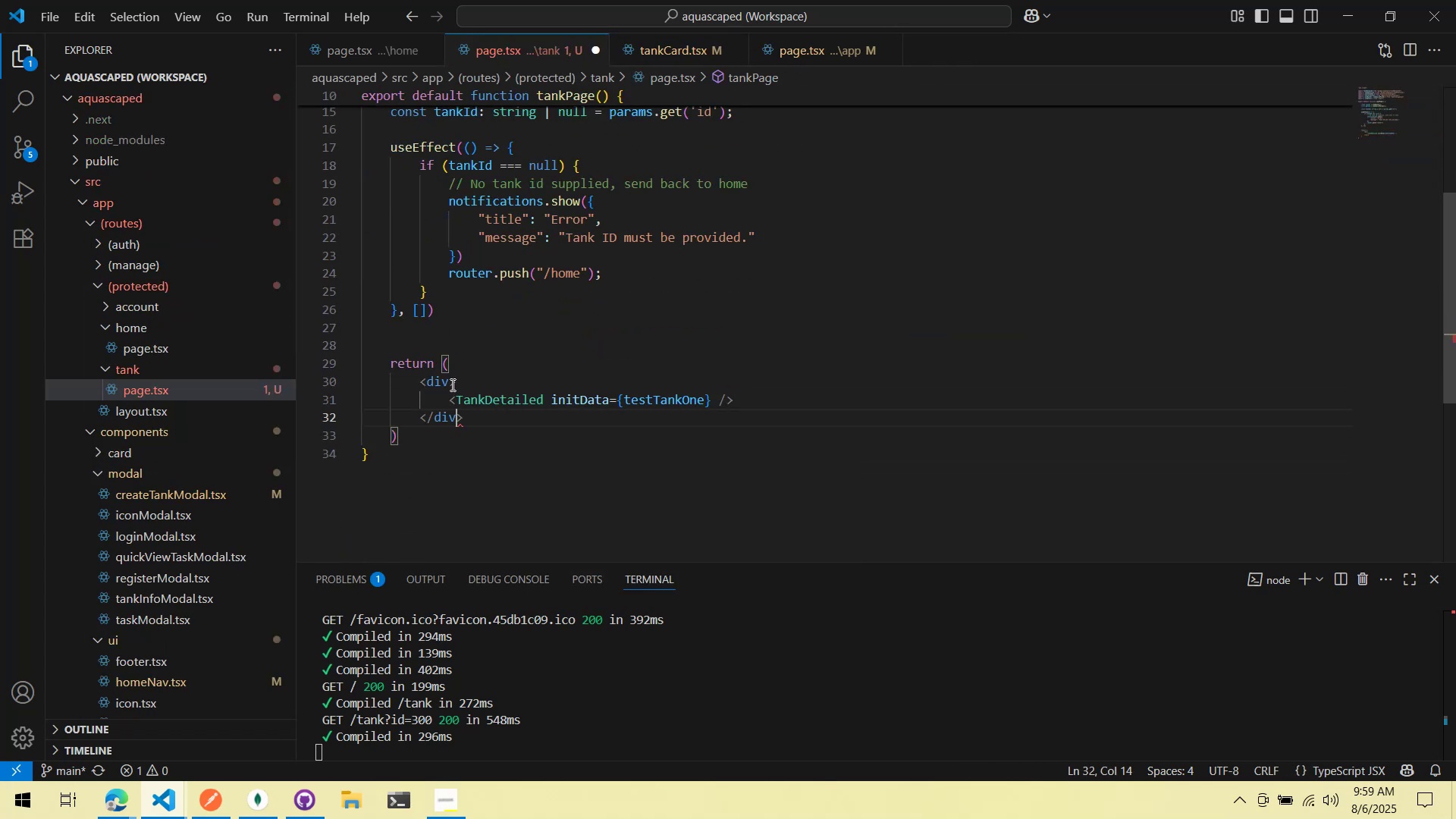 
left_click([452, 381])
 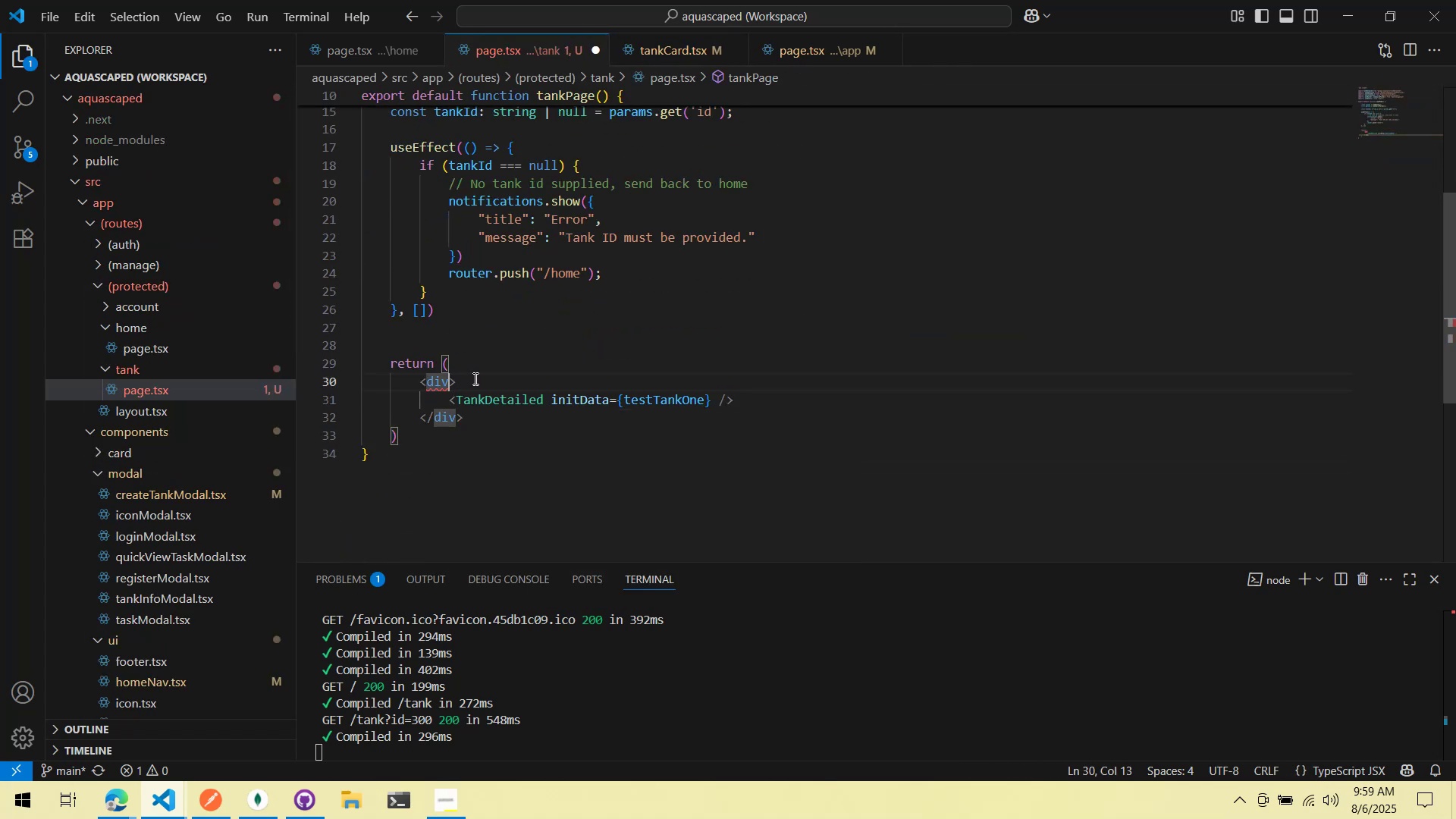 
key(Space)
 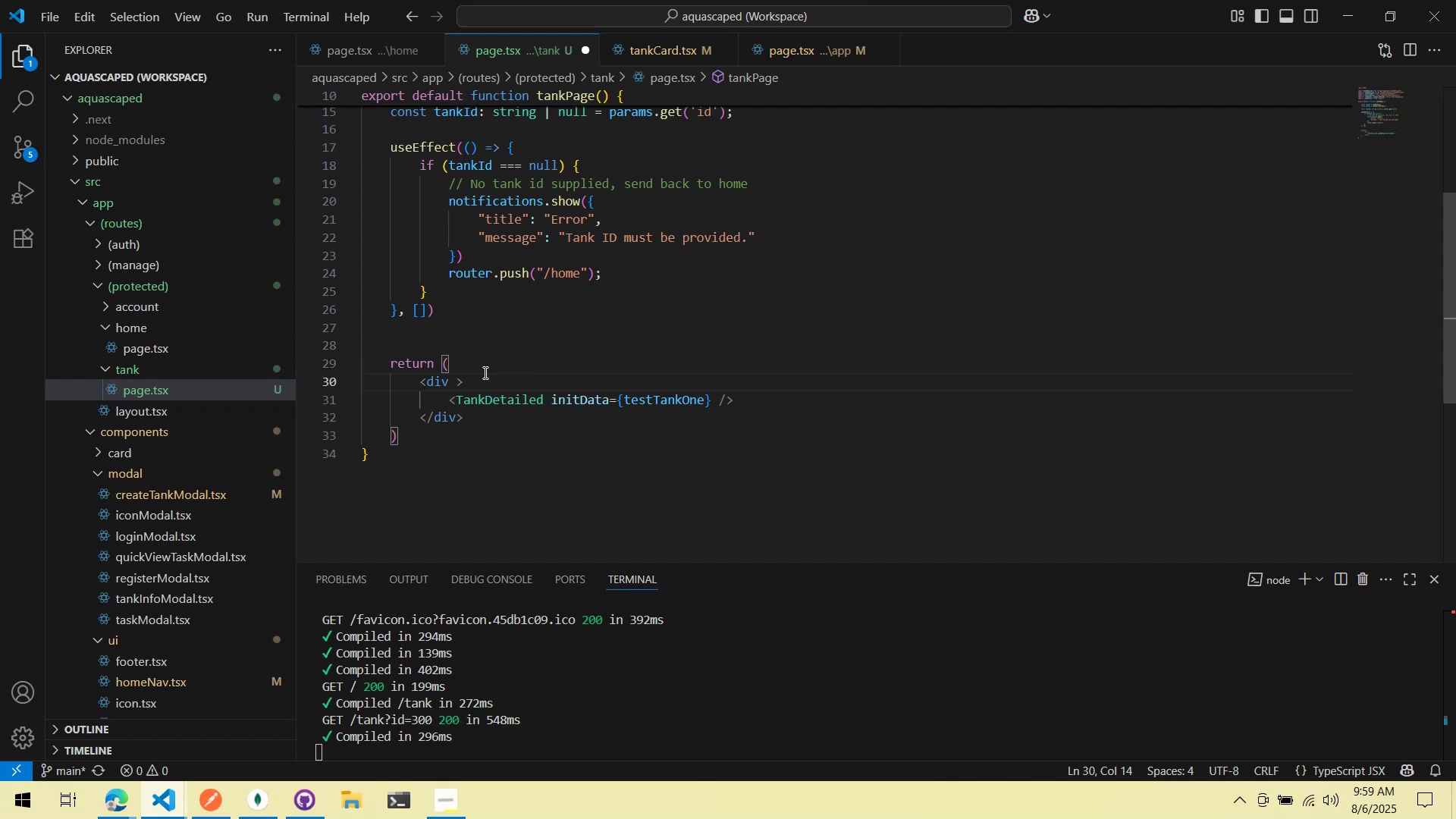 
left_click([354, 55])
 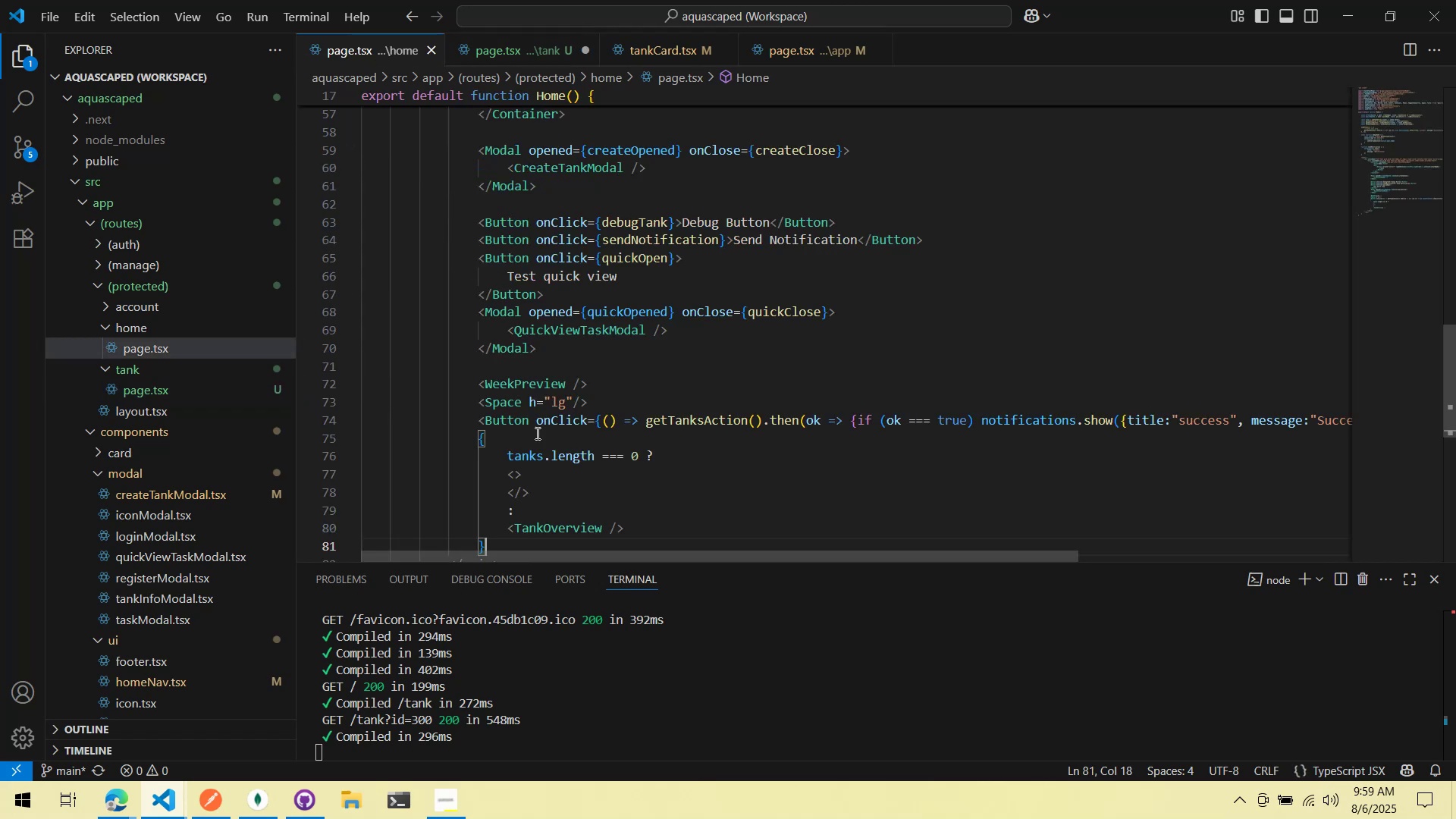 
scroll: coordinate [551, 453], scroll_direction: up, amount: 7.0
 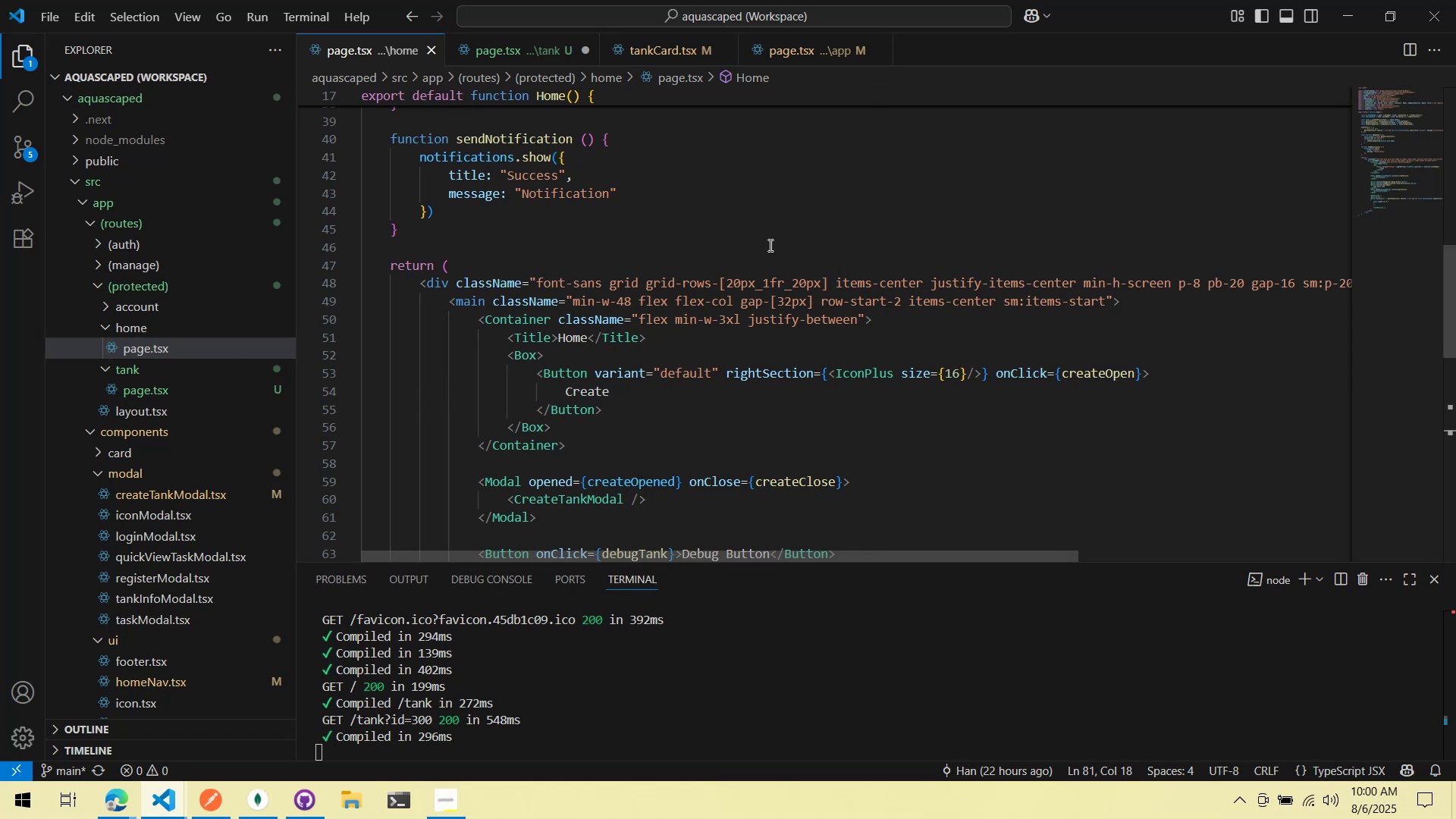 
wait(19.4)
 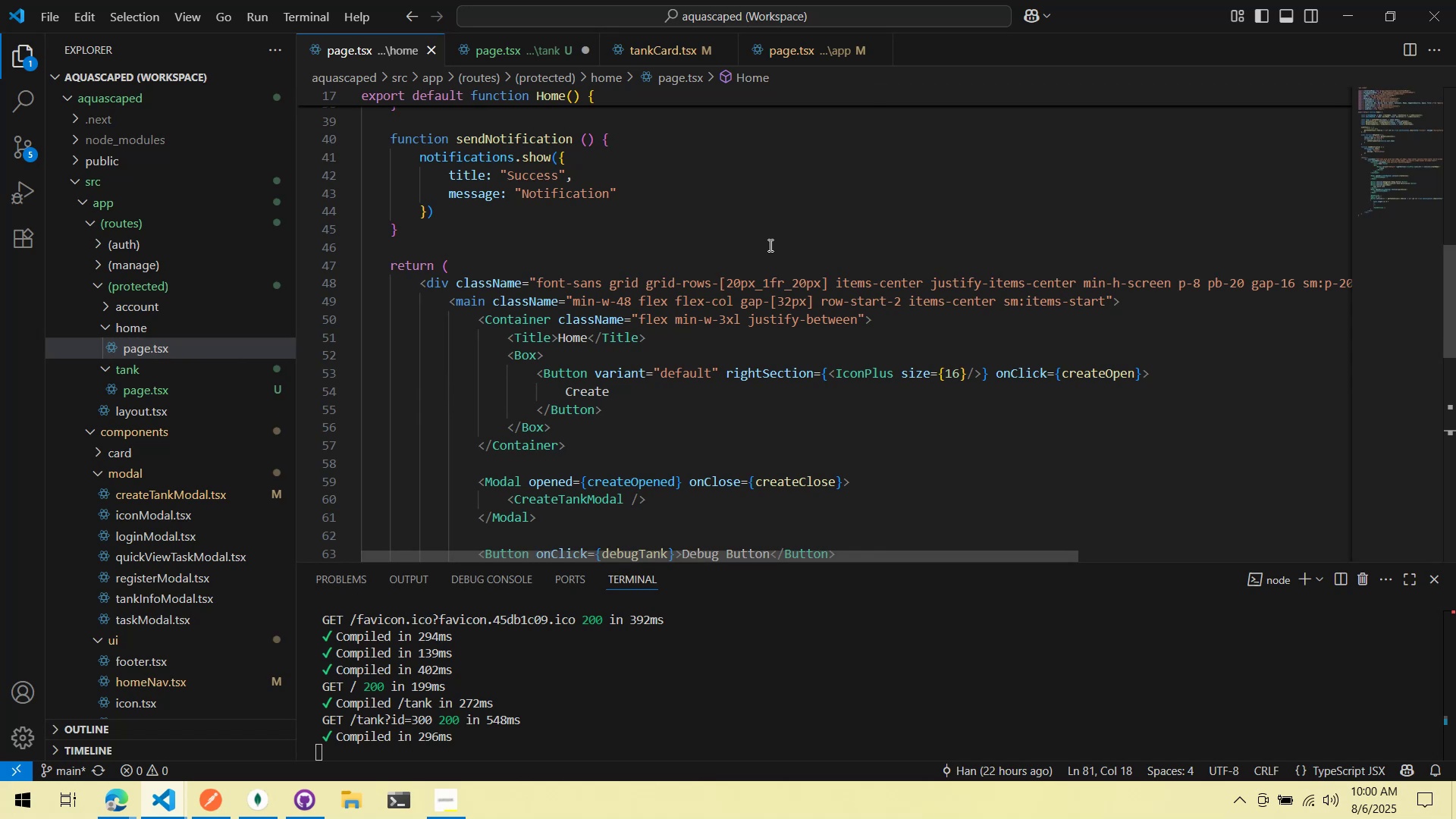 
left_click_drag(start_coordinate=[1001, 553], to_coordinate=[924, 544])
 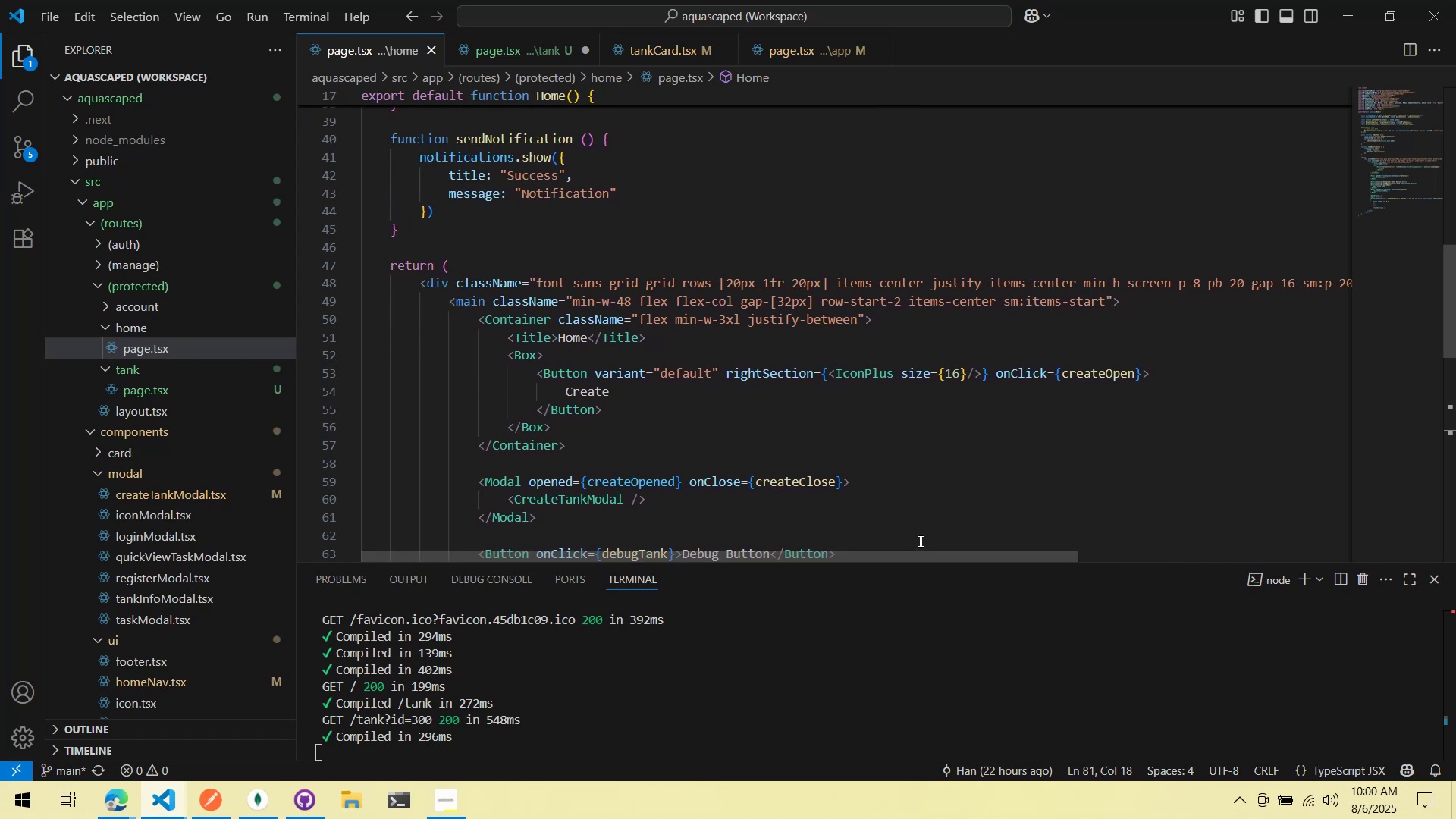 
key(Alt+AltLeft)
 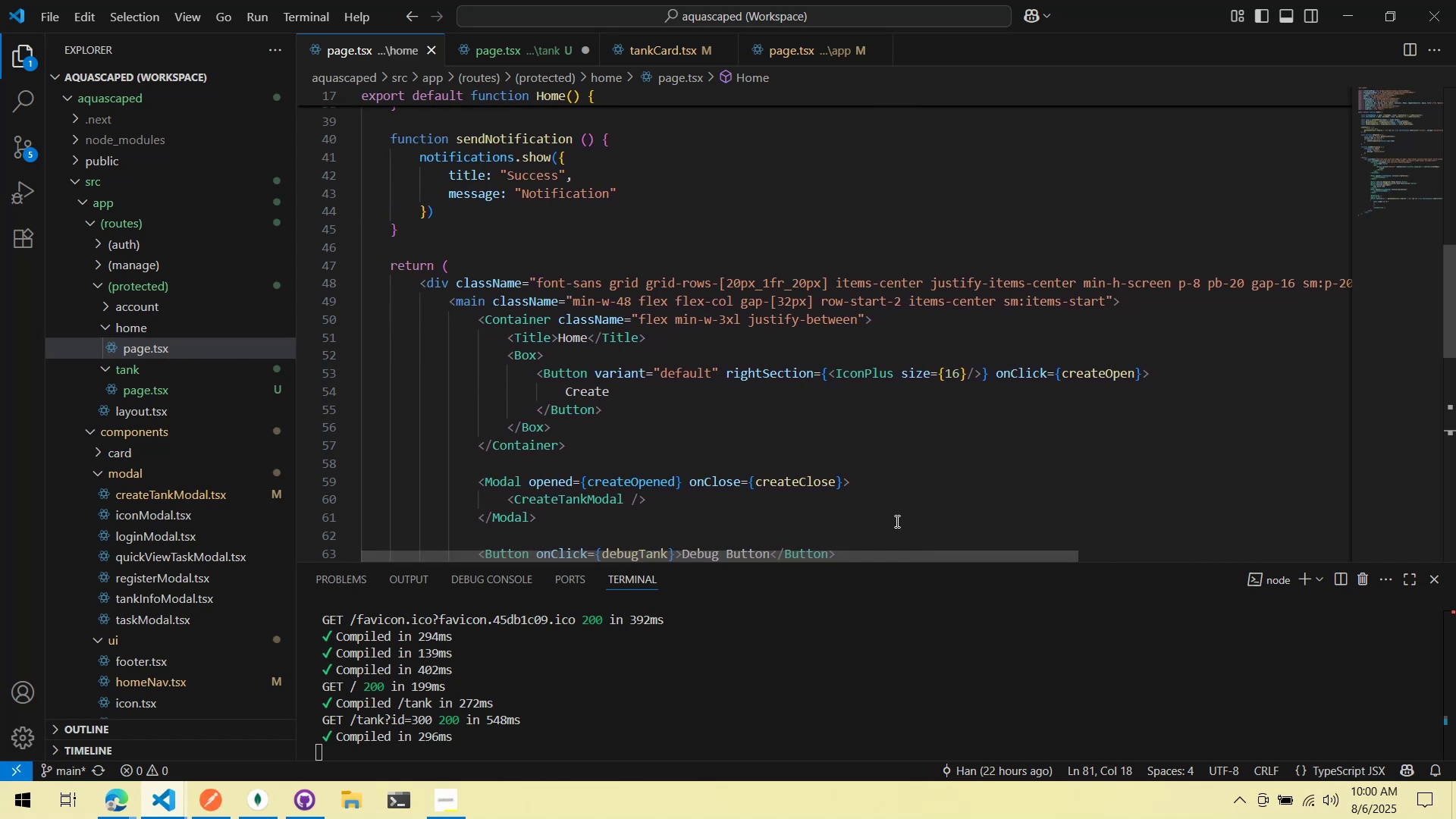 
key(Alt+Tab)
 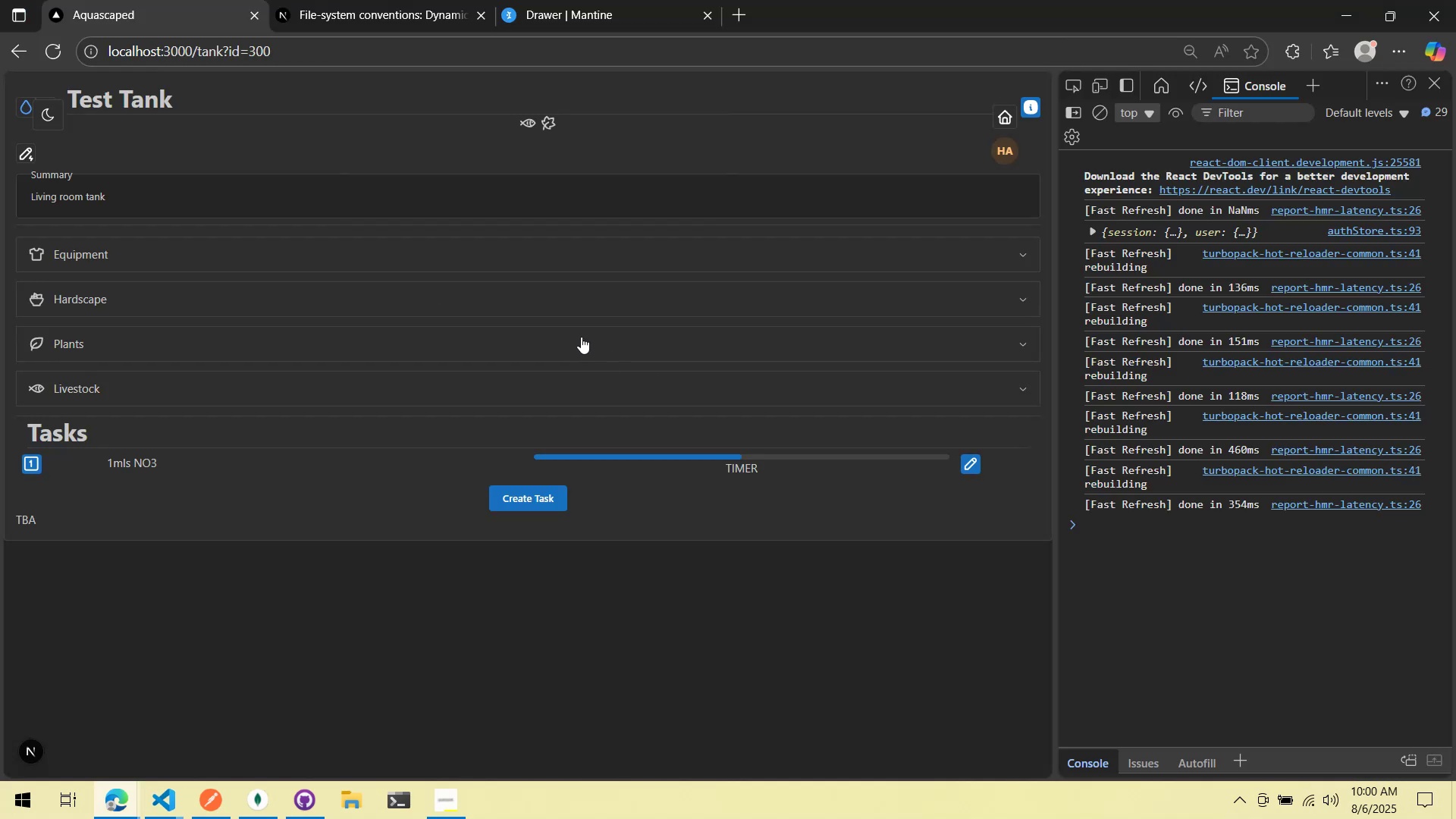 
scroll: coordinate [535, 384], scroll_direction: up, amount: 1.0
 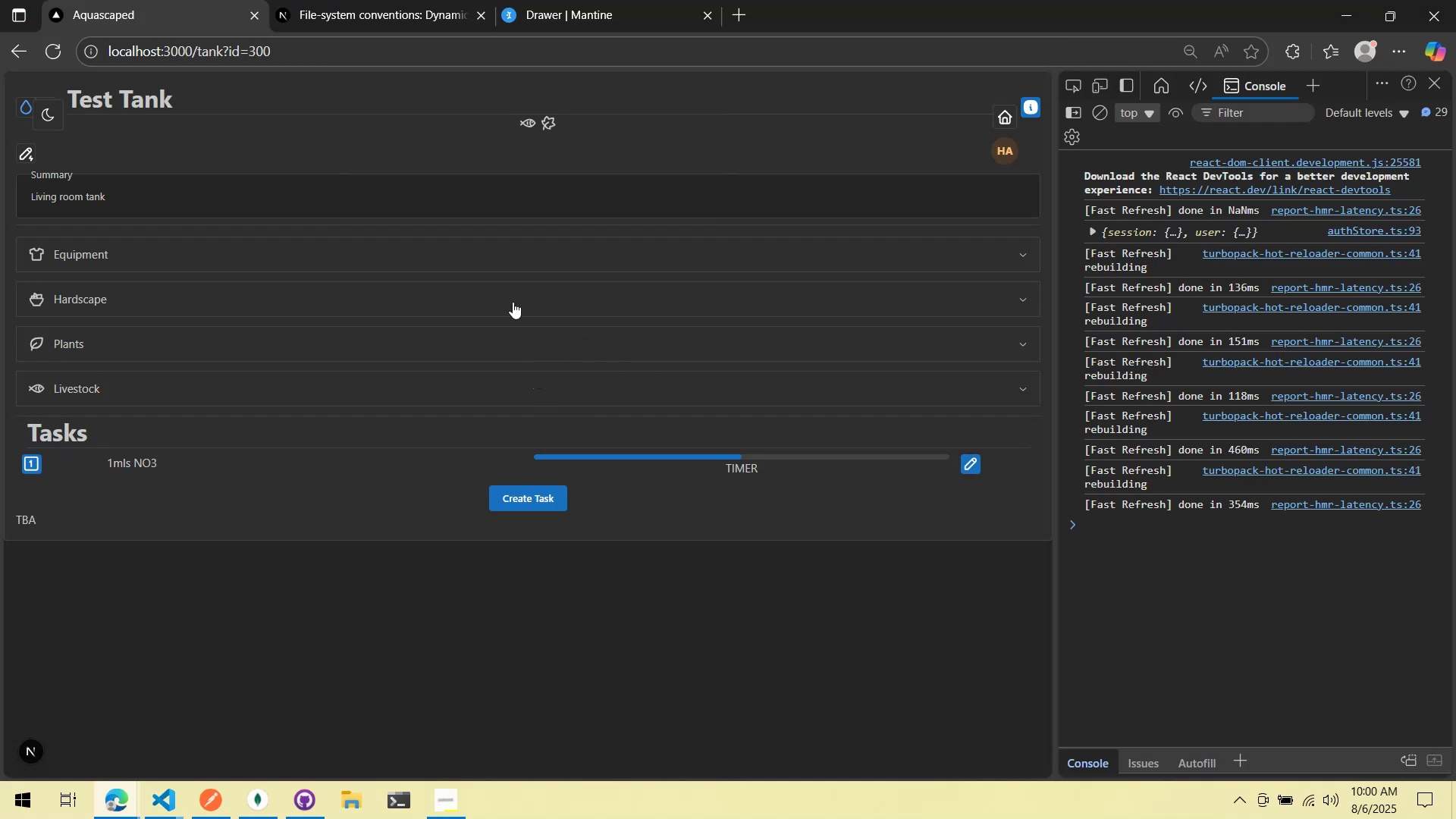 
left_click([450, 240])
 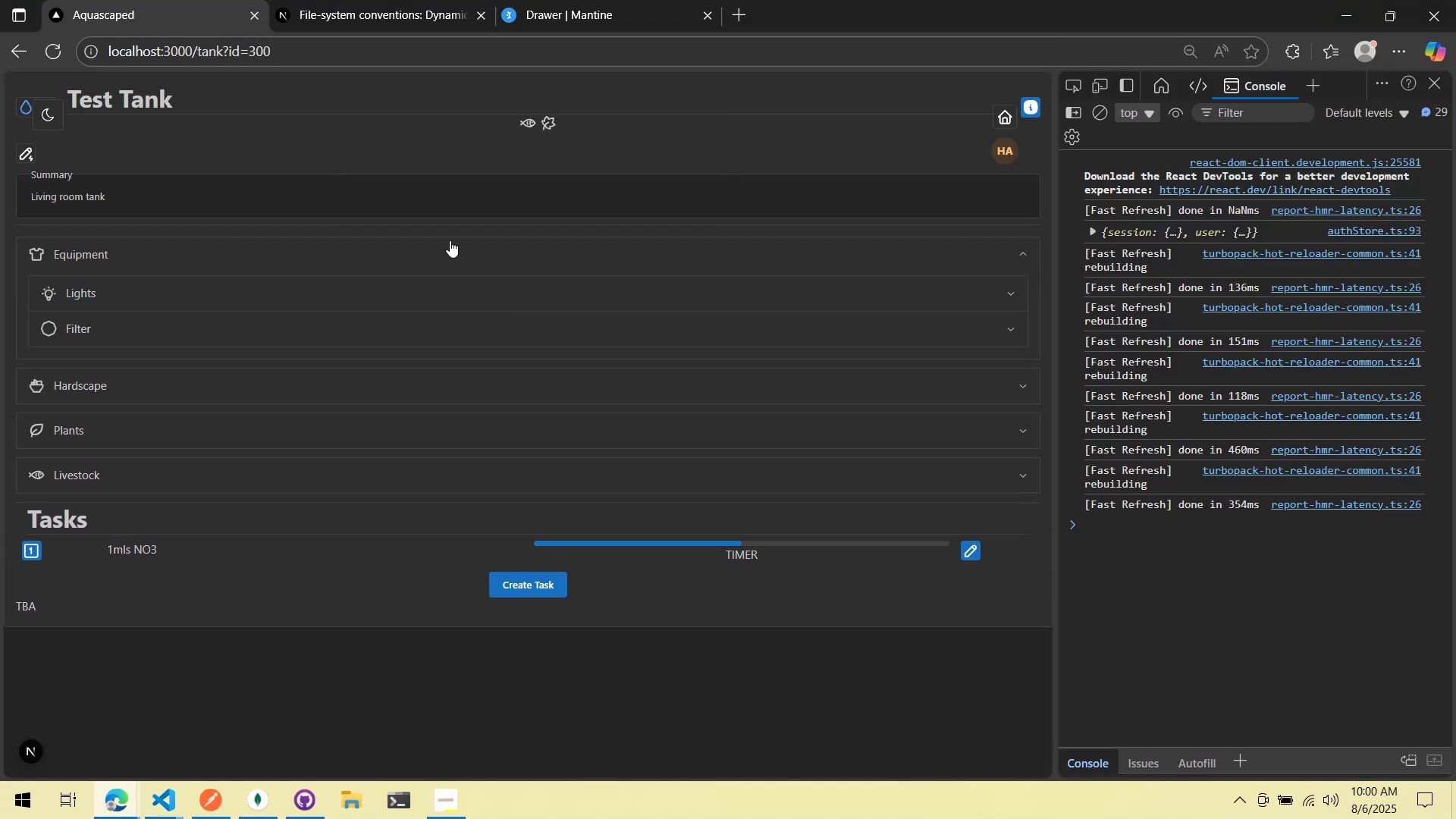 
left_click([450, 240])
 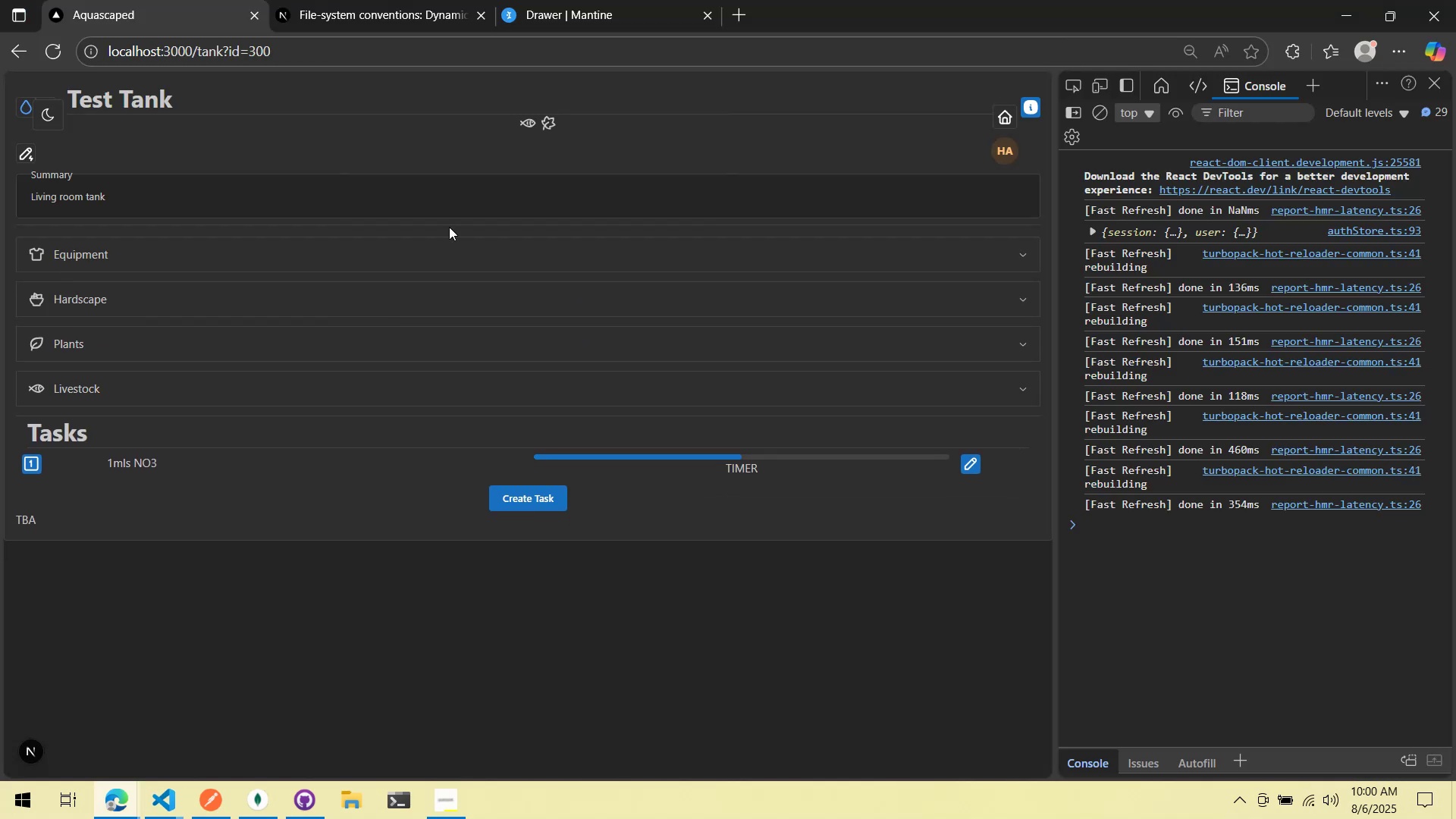 
left_click([447, 185])
 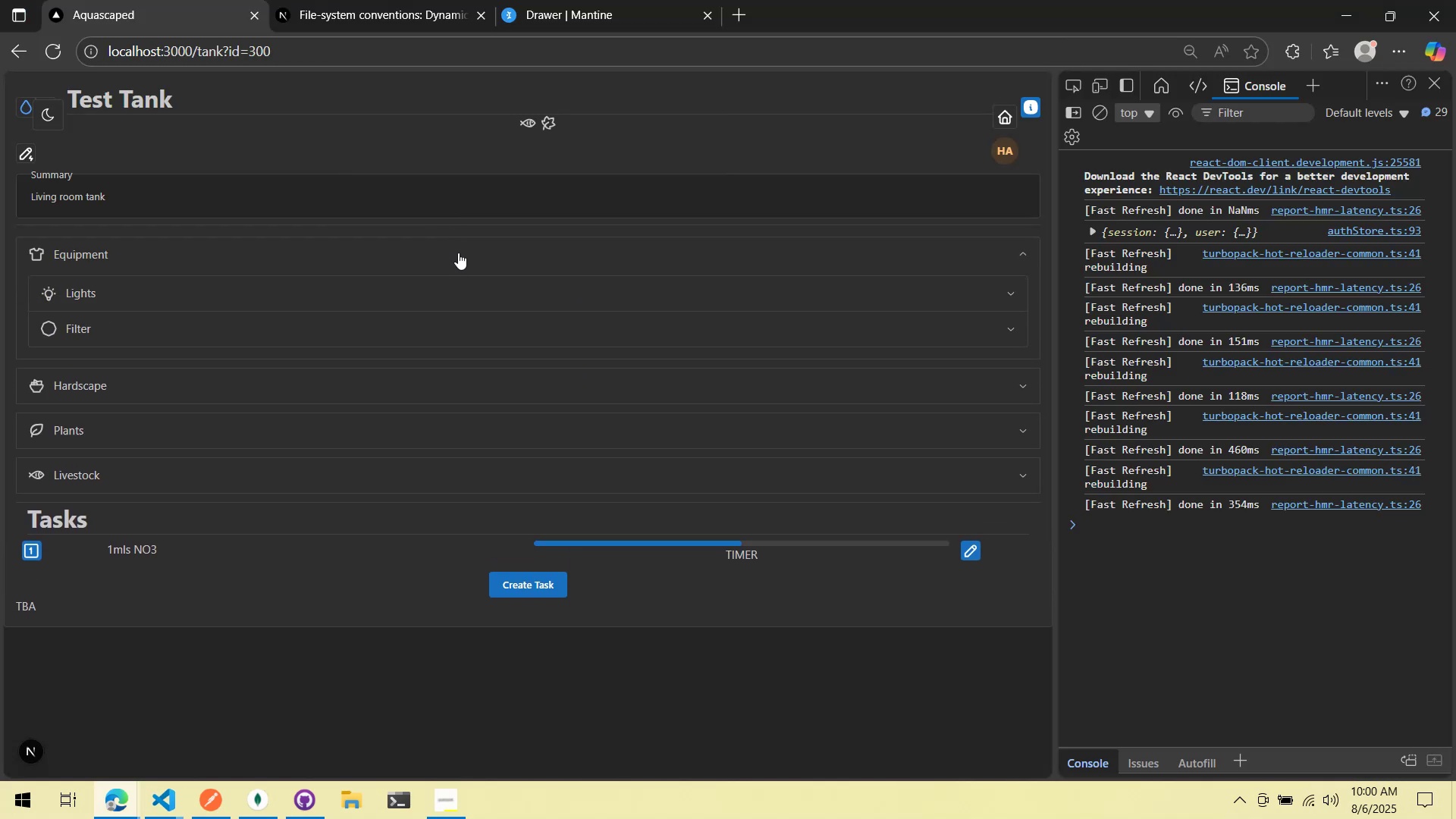 
left_click([458, 253])
 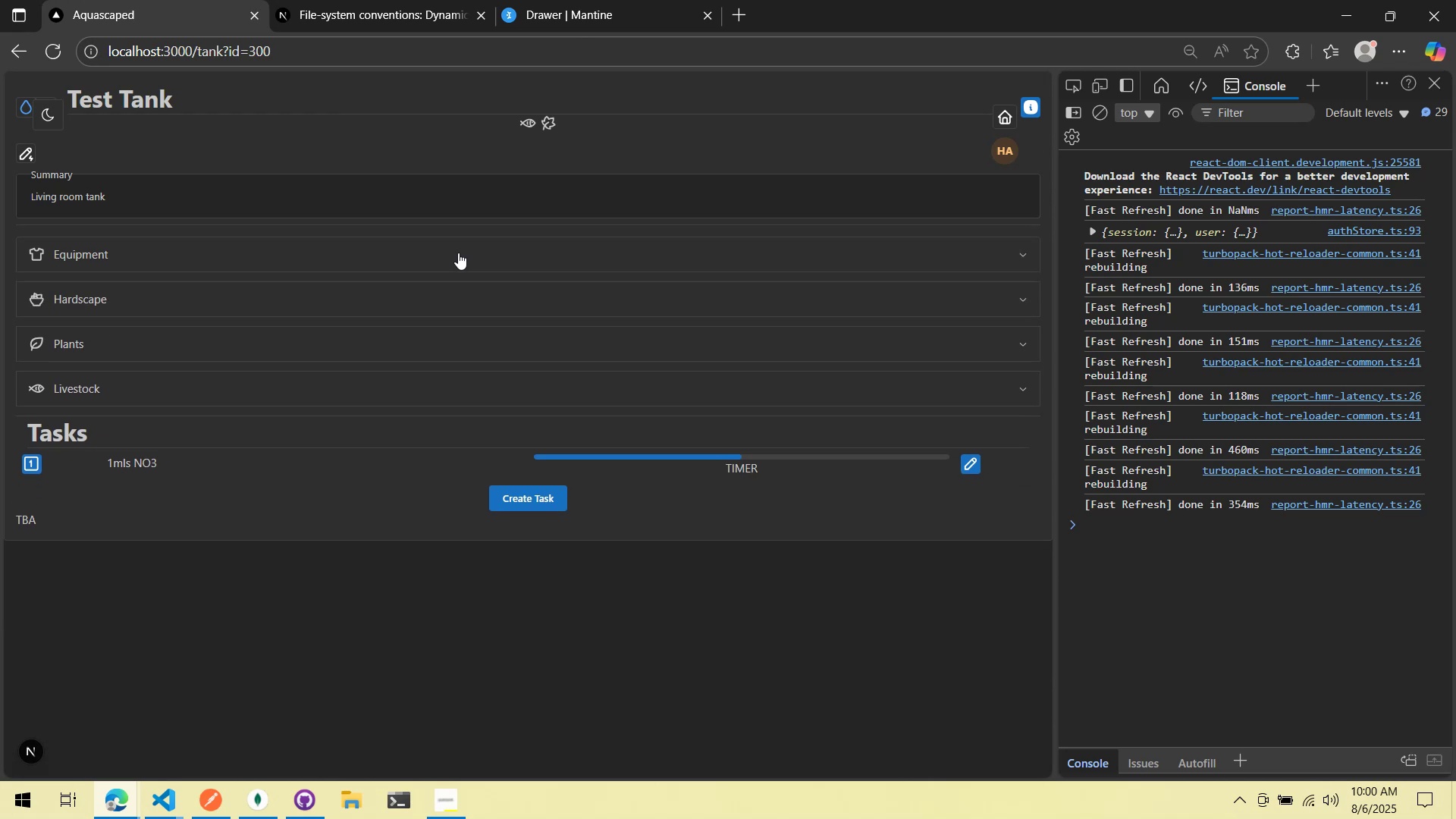 
key(Alt+Tab)
 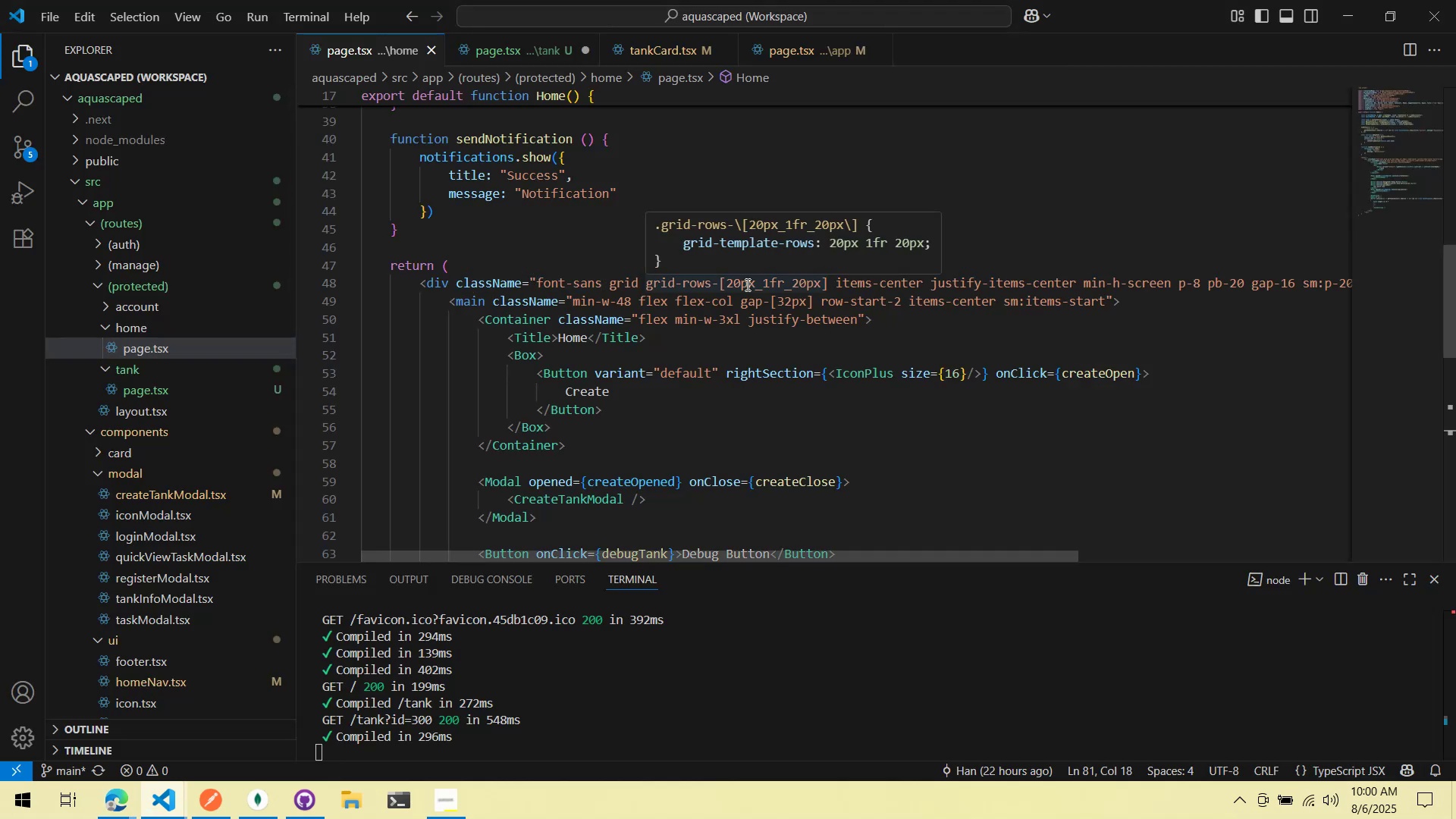 
wait(6.92)
 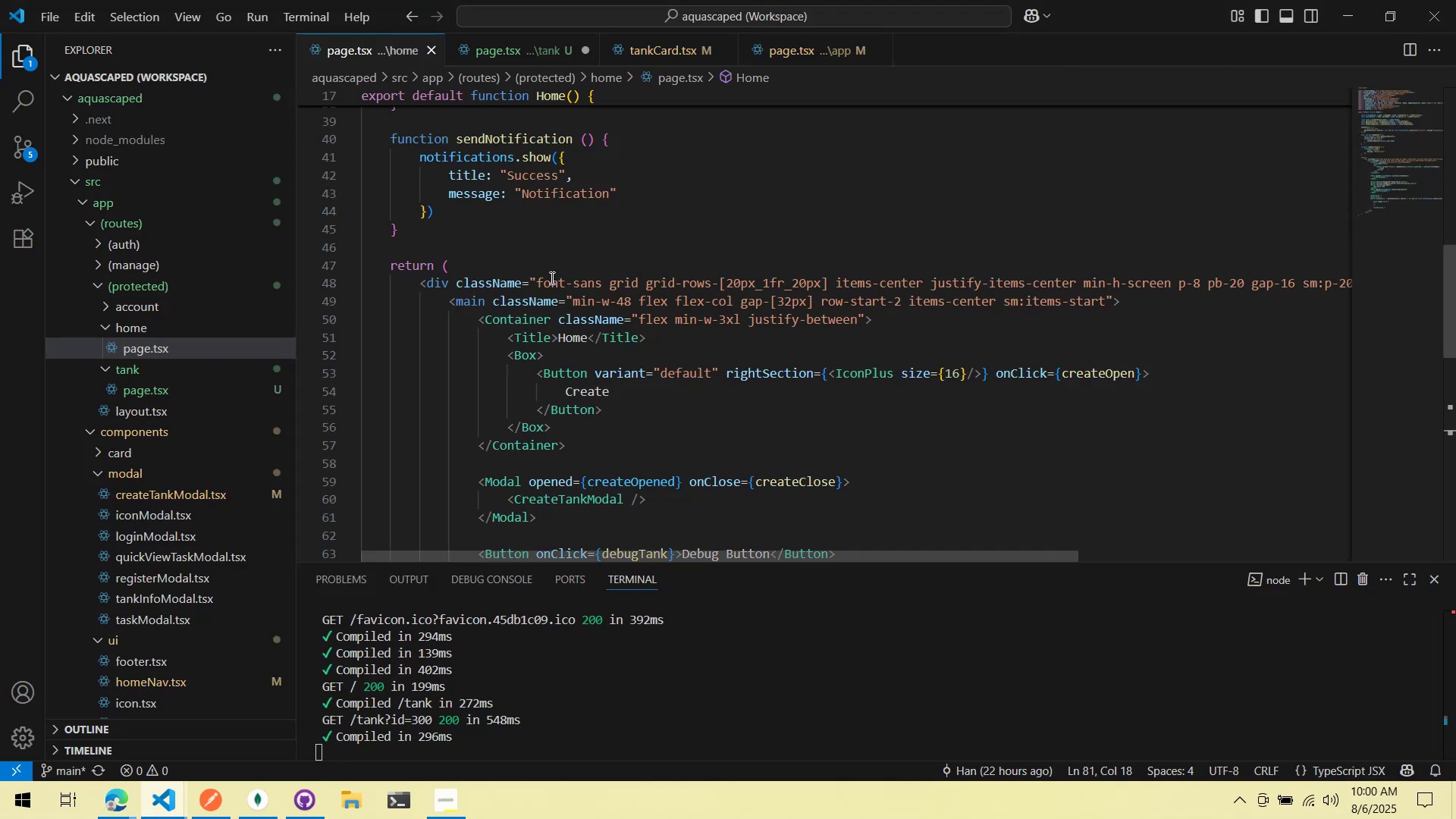 
left_click([507, 59])
 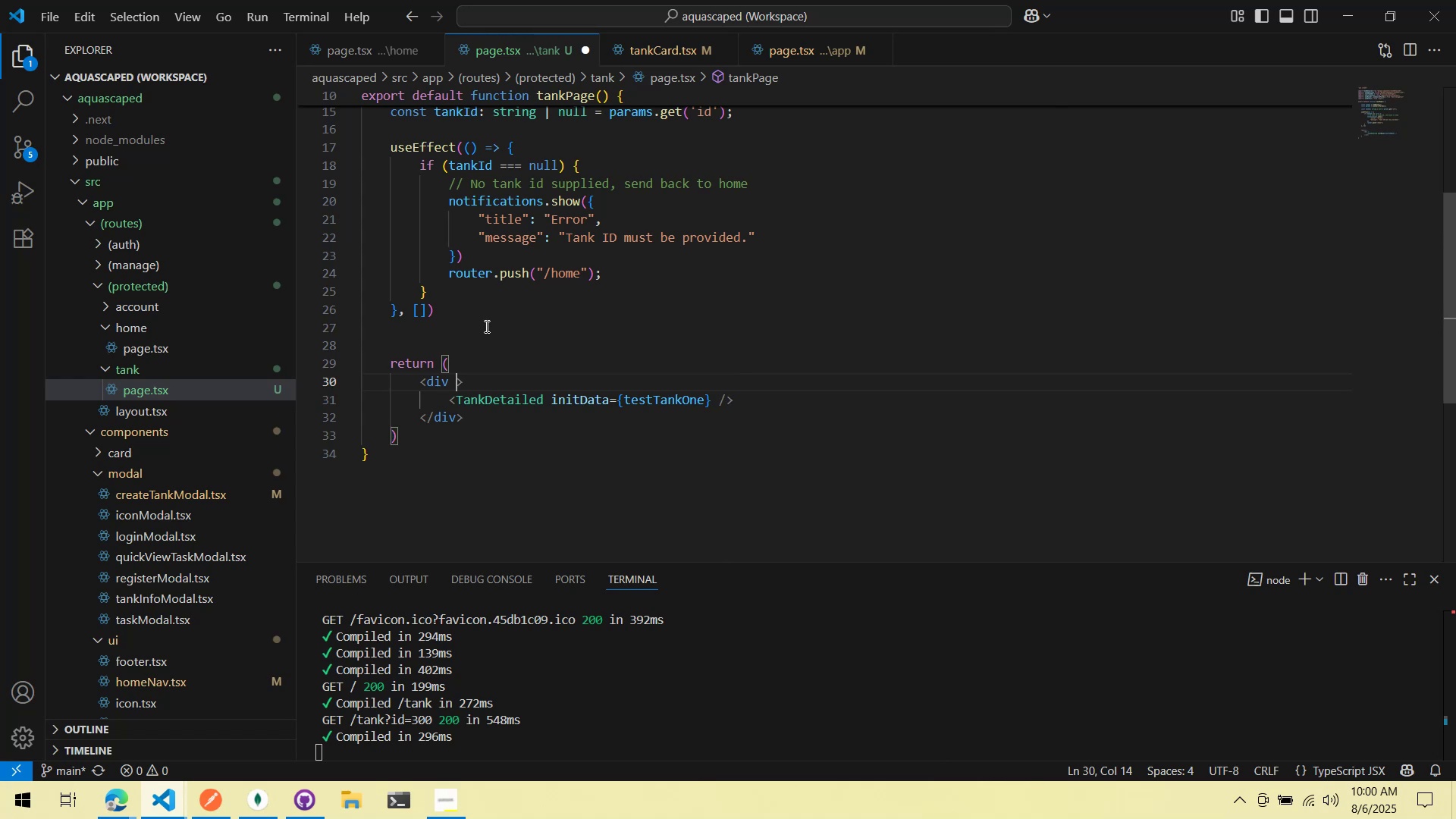 
type(m-)
key(Backspace)
key(Backspace)
type(className="m-)
 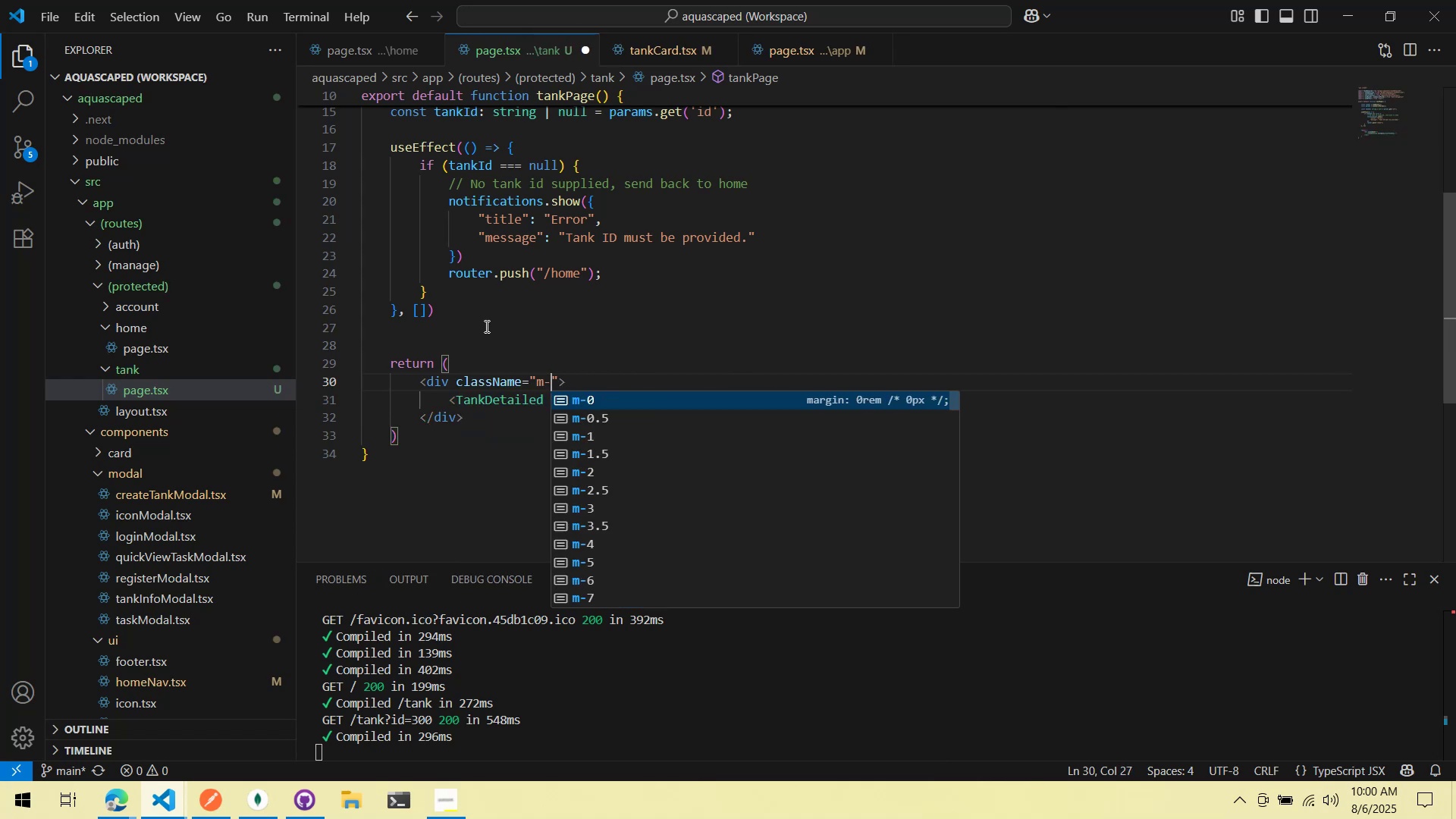 
hold_key(key=ArrowDown, duration=0.93)
 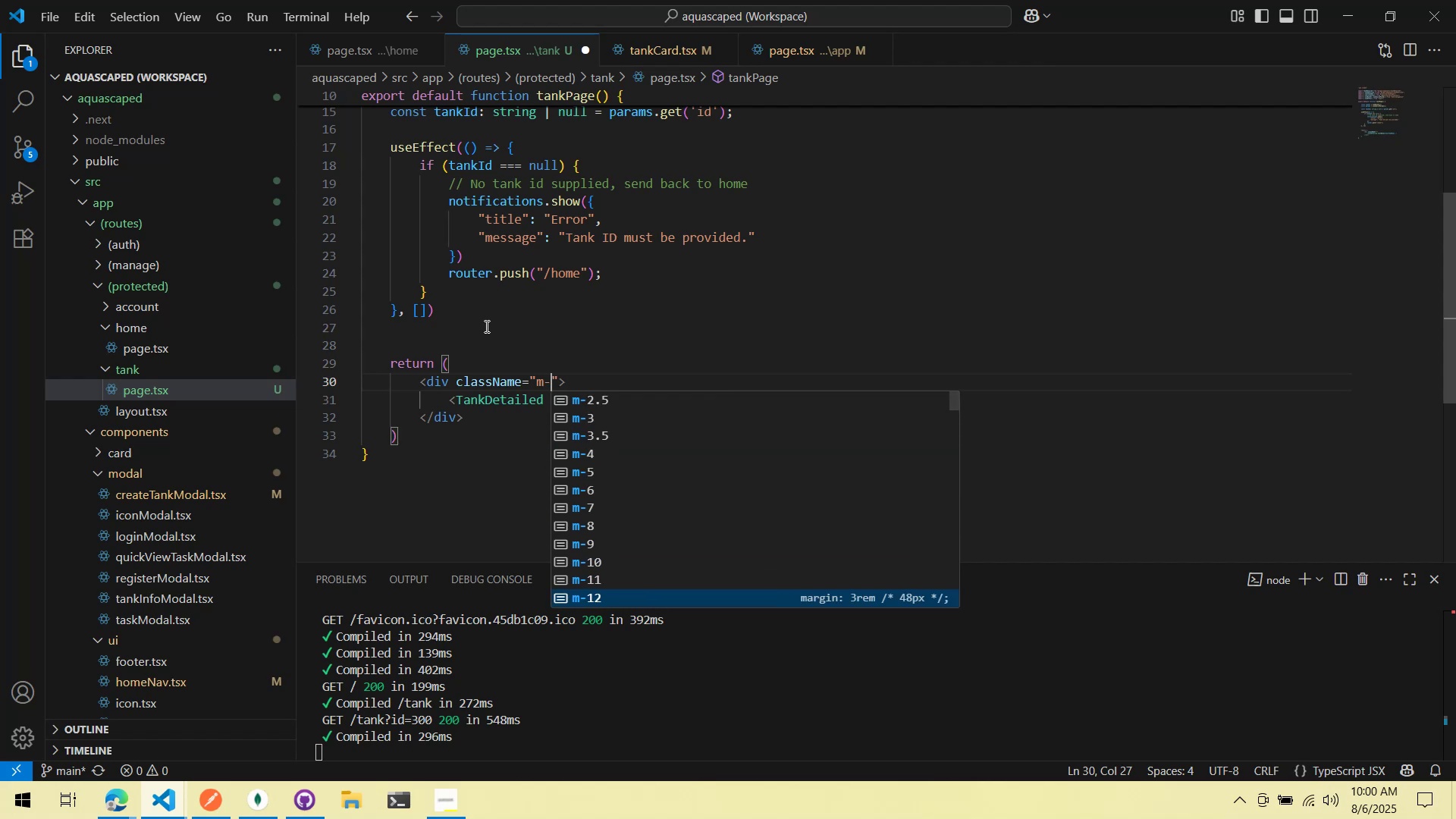 
key(Enter)
 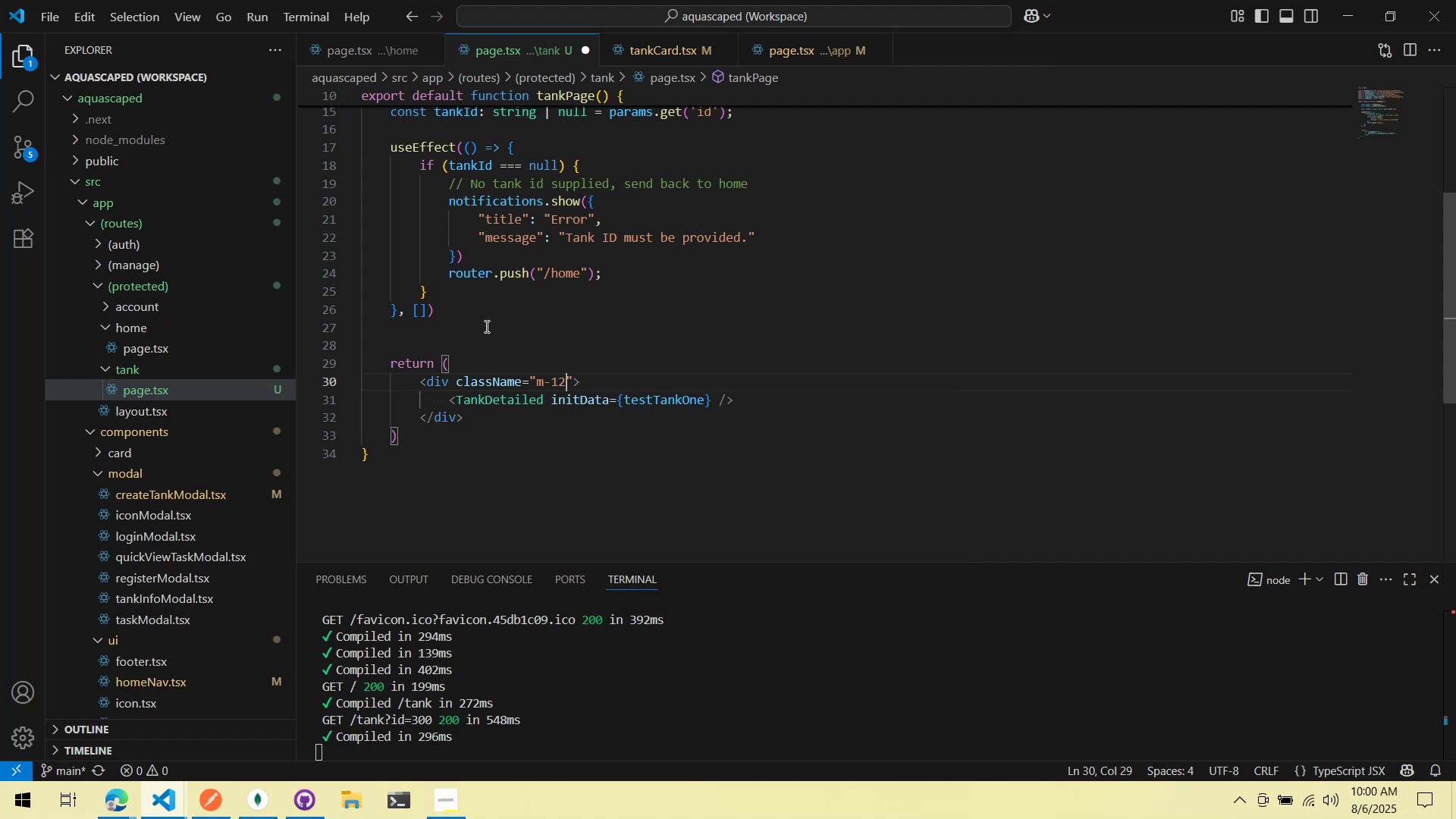 
key(Control+ControlLeft)
 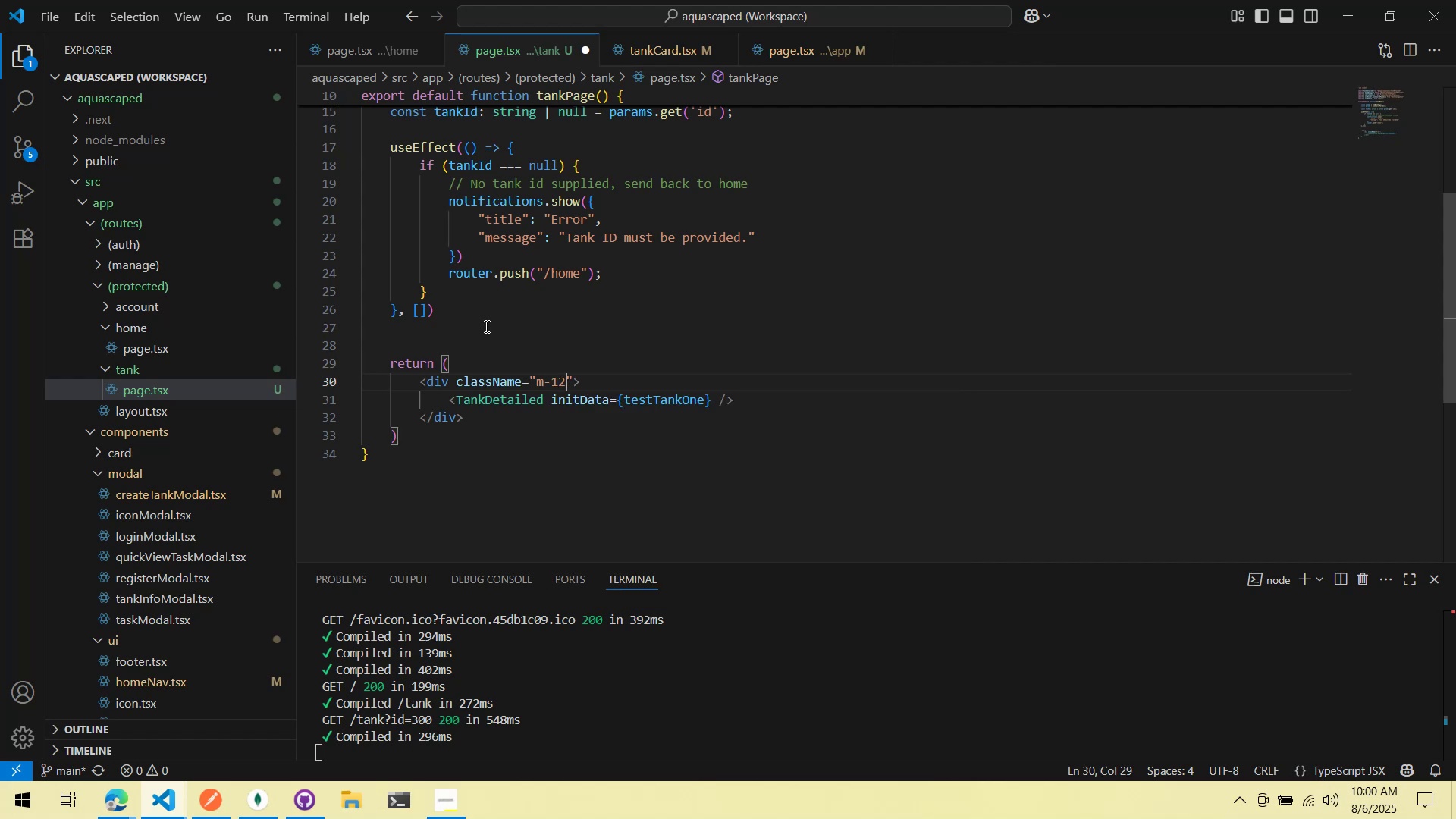 
key(Control+S)
 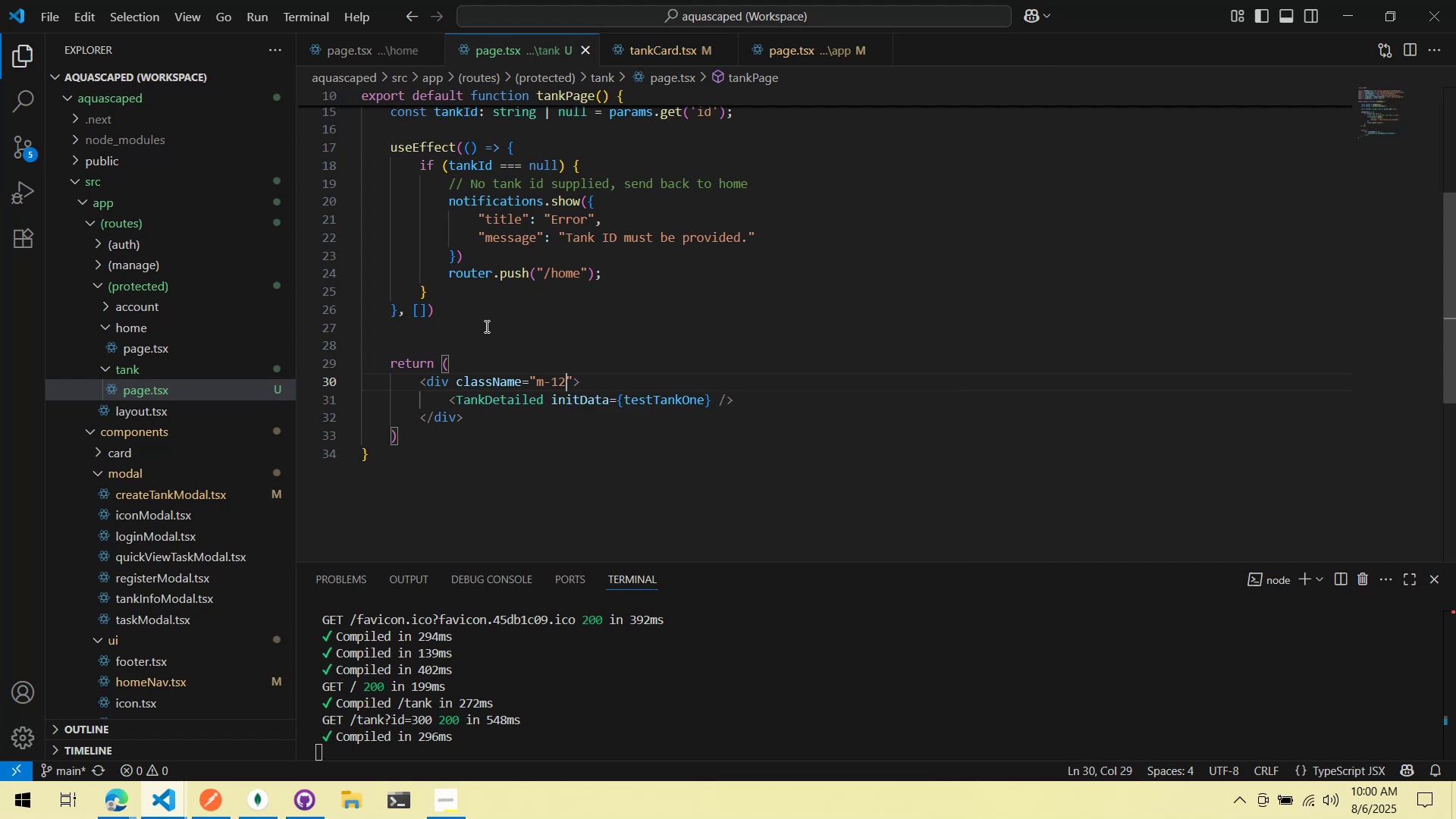 
key(Alt+AltLeft)
 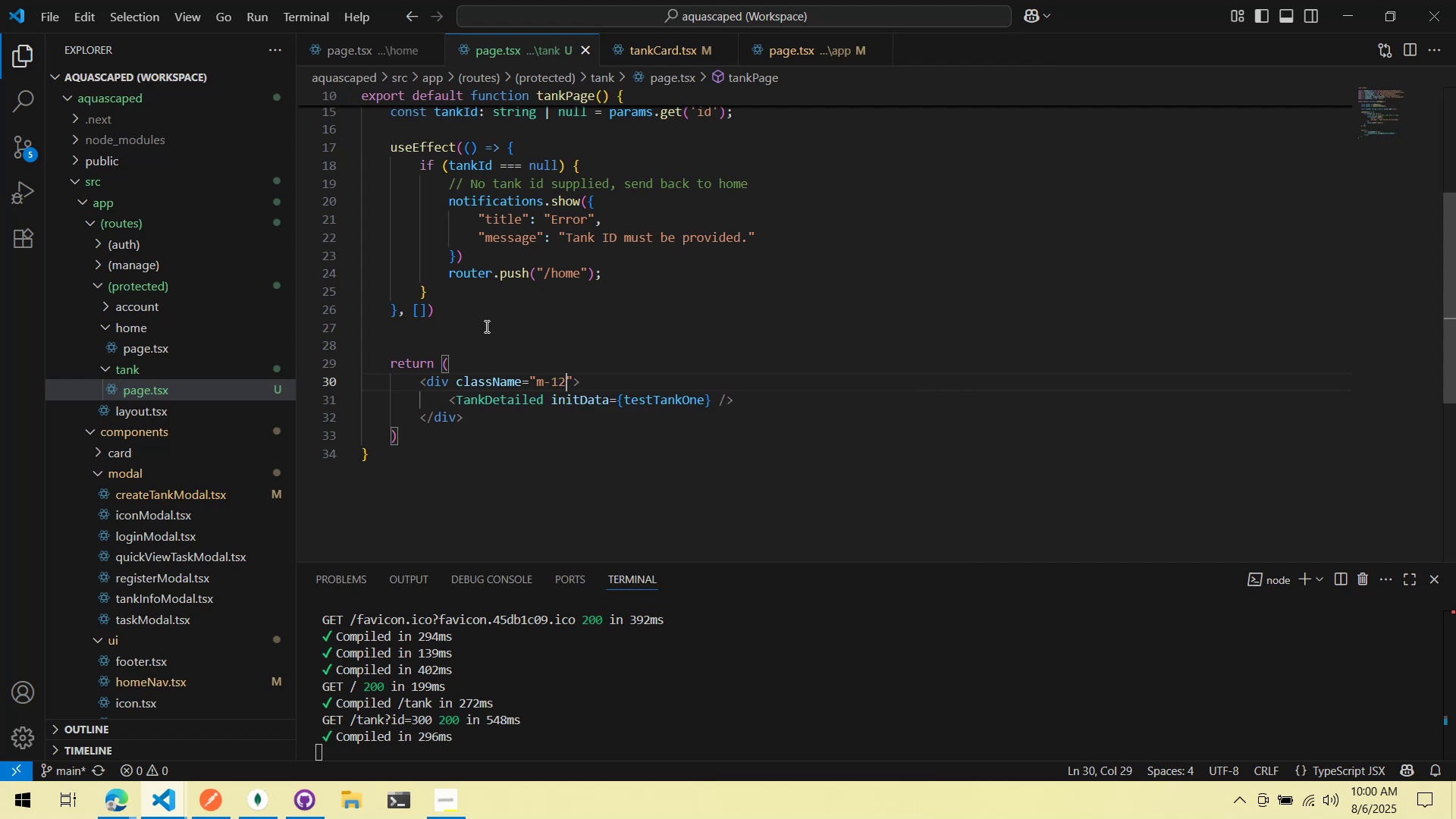 
key(Alt+Tab)
 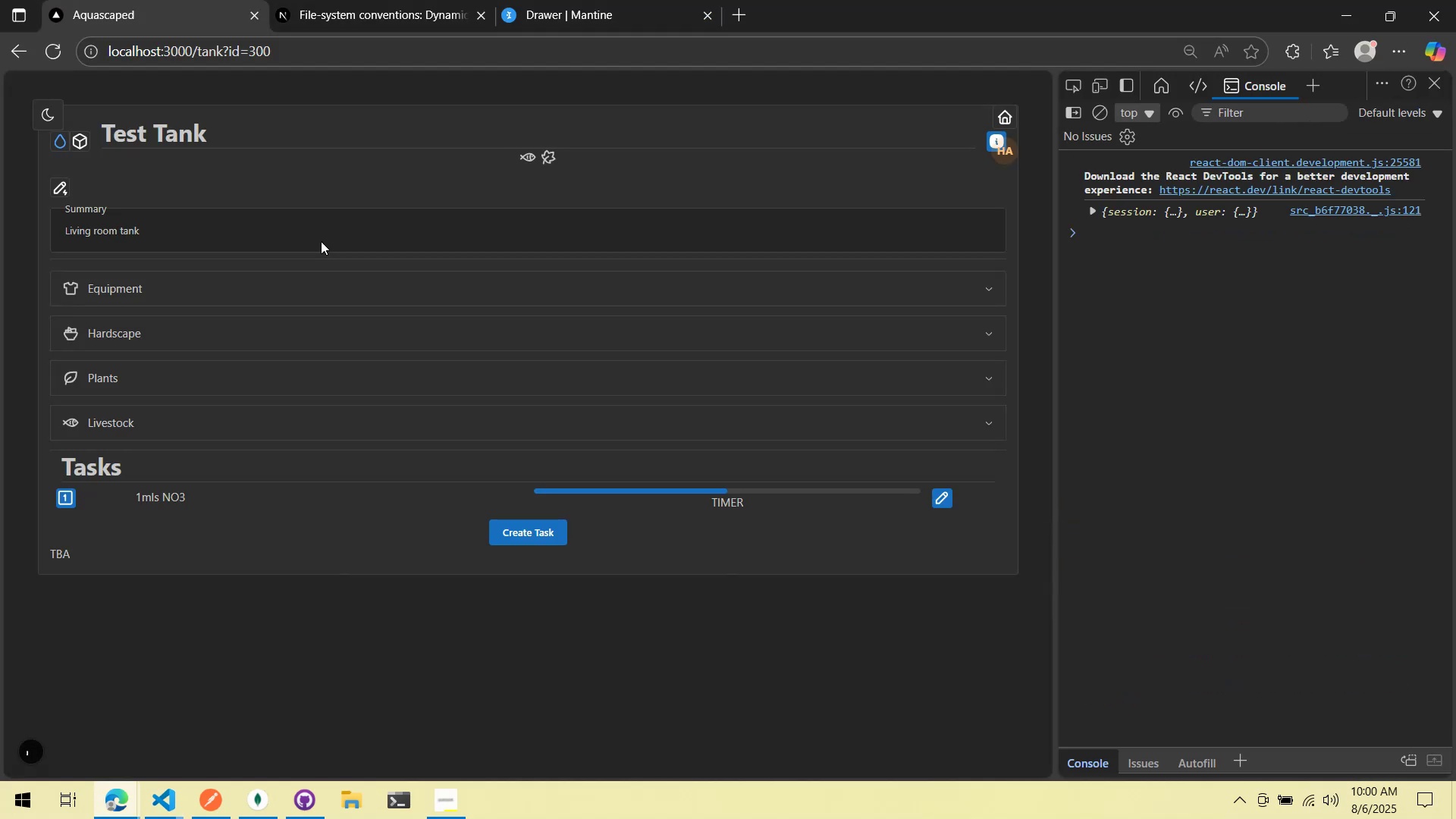 
key(Alt+AltLeft)
 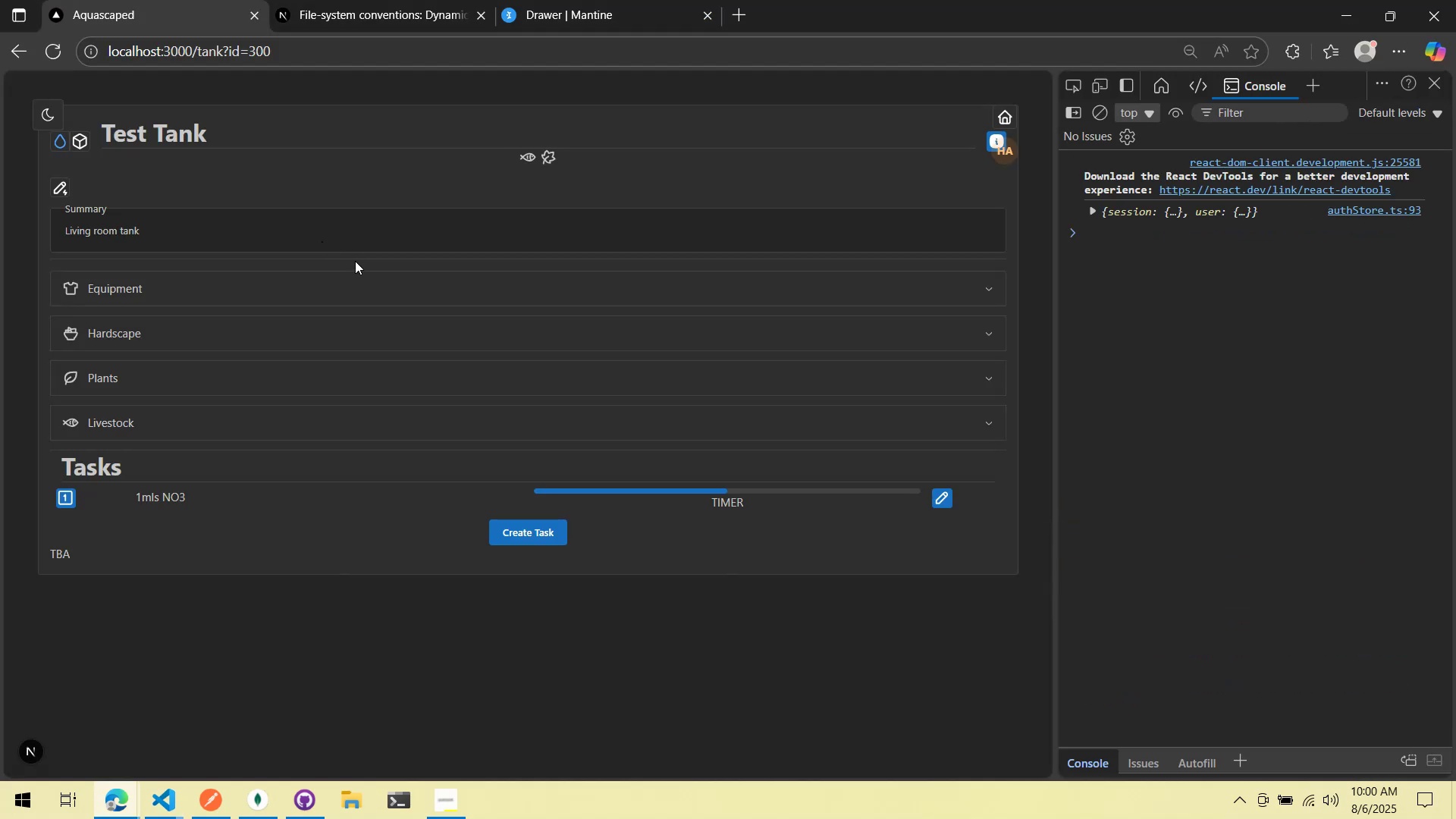 
key(Alt+Tab)
 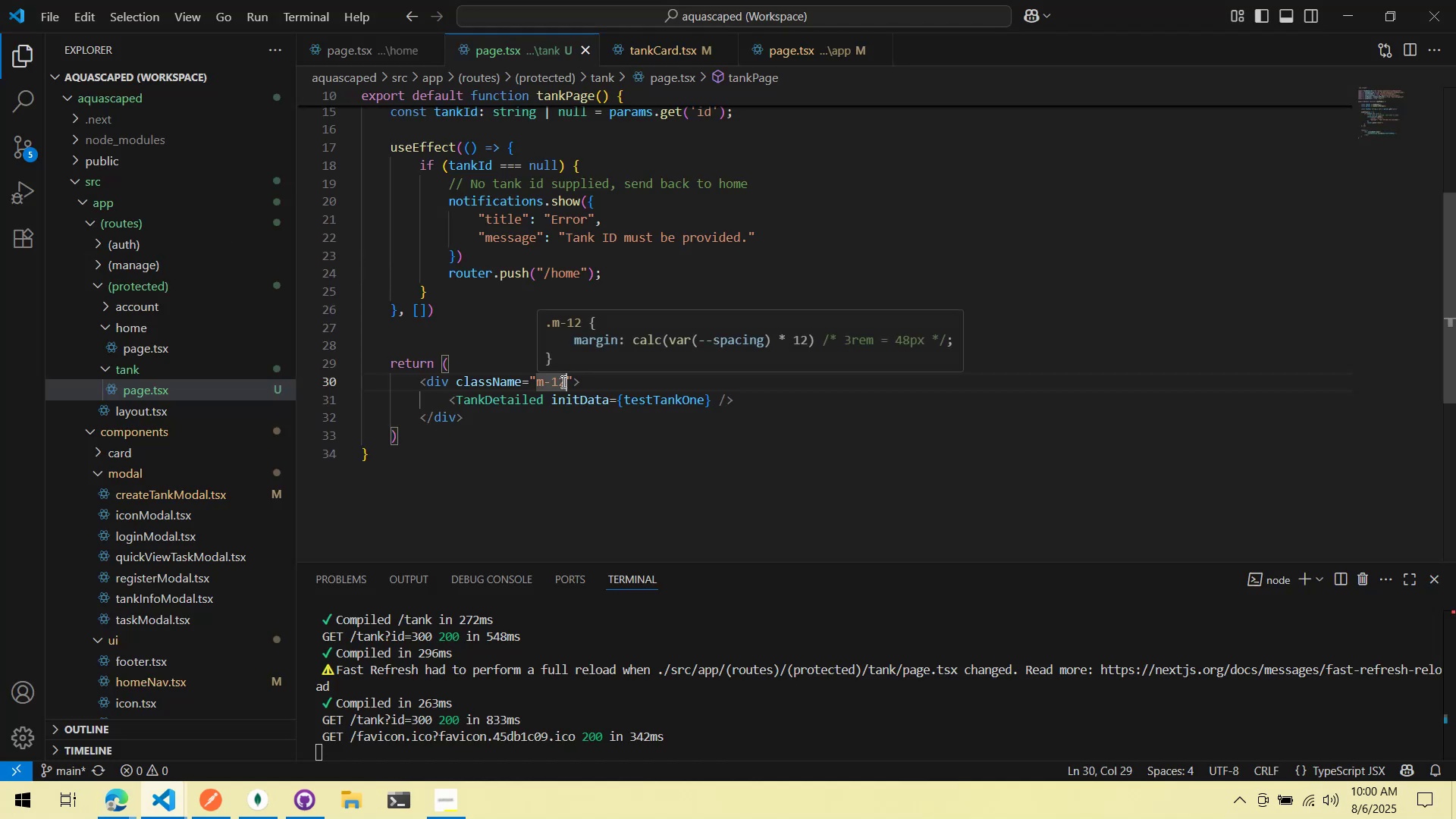 
key(Alt+AltLeft)
 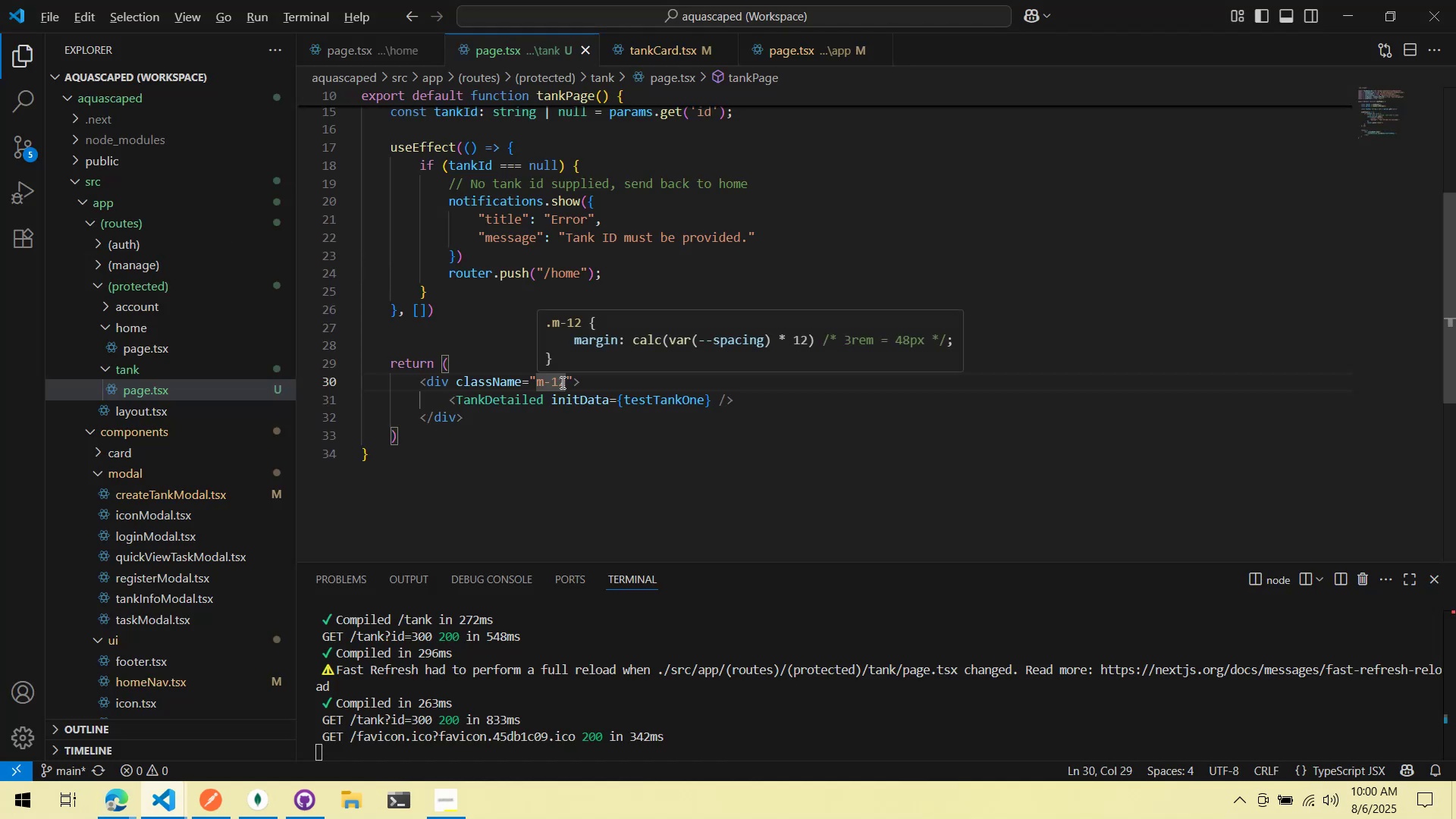 
key(Alt+Tab)
 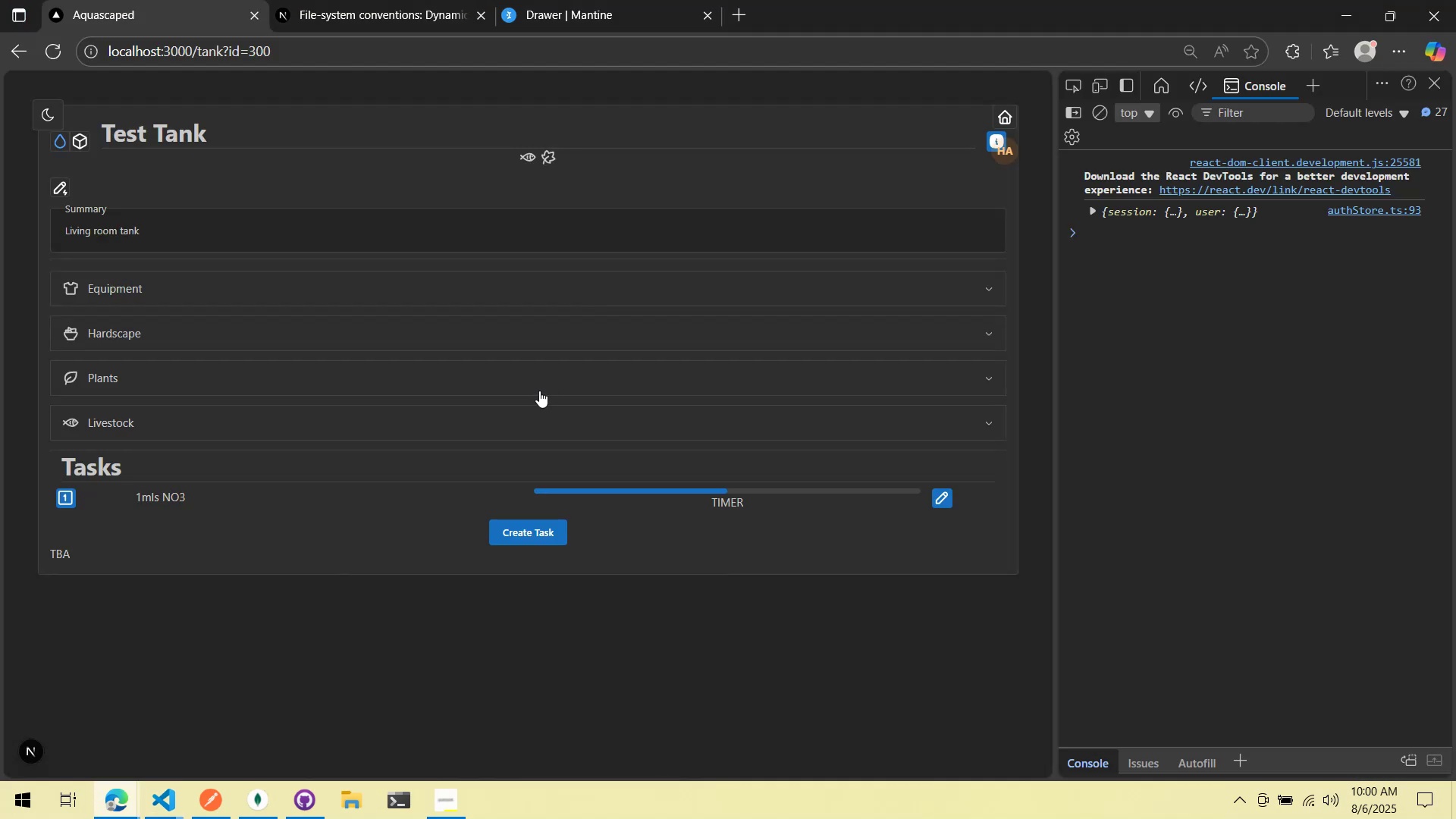 
key(Alt+AltLeft)
 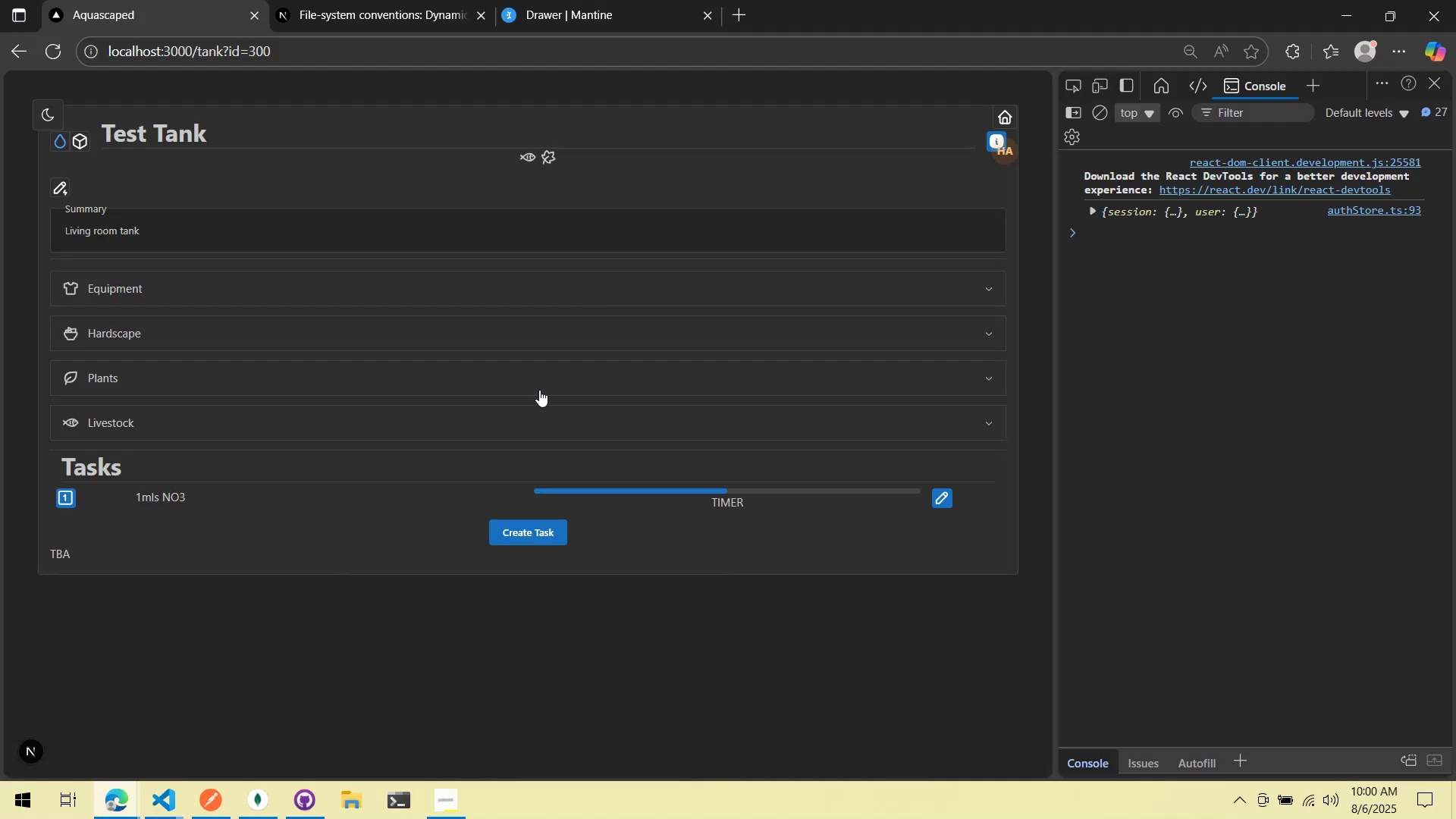 
key(Tab)
key(Backspace)
key(Backspace)
key(Backspace)
type(-24)
 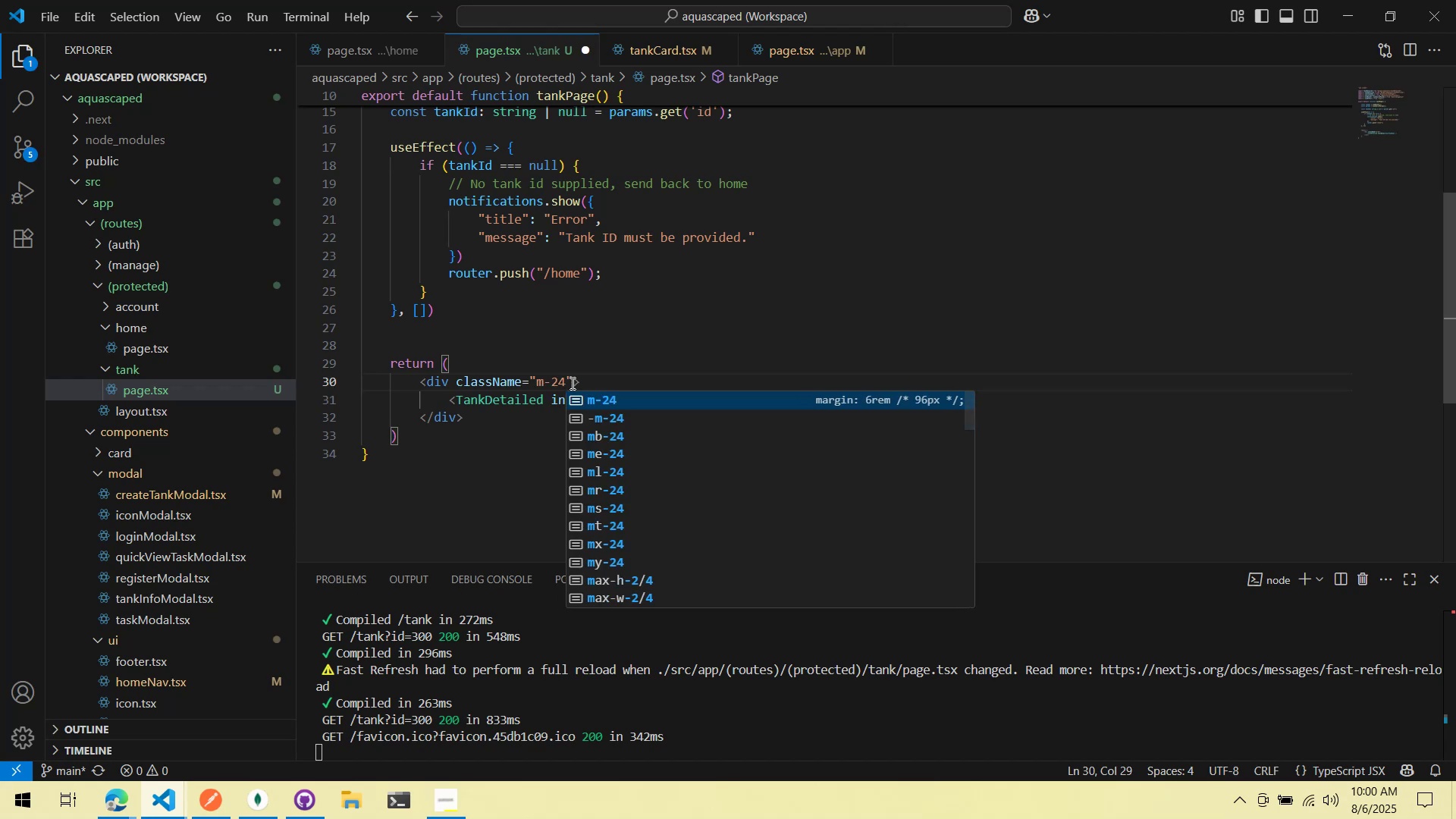 
key(Control+ControlLeft)
 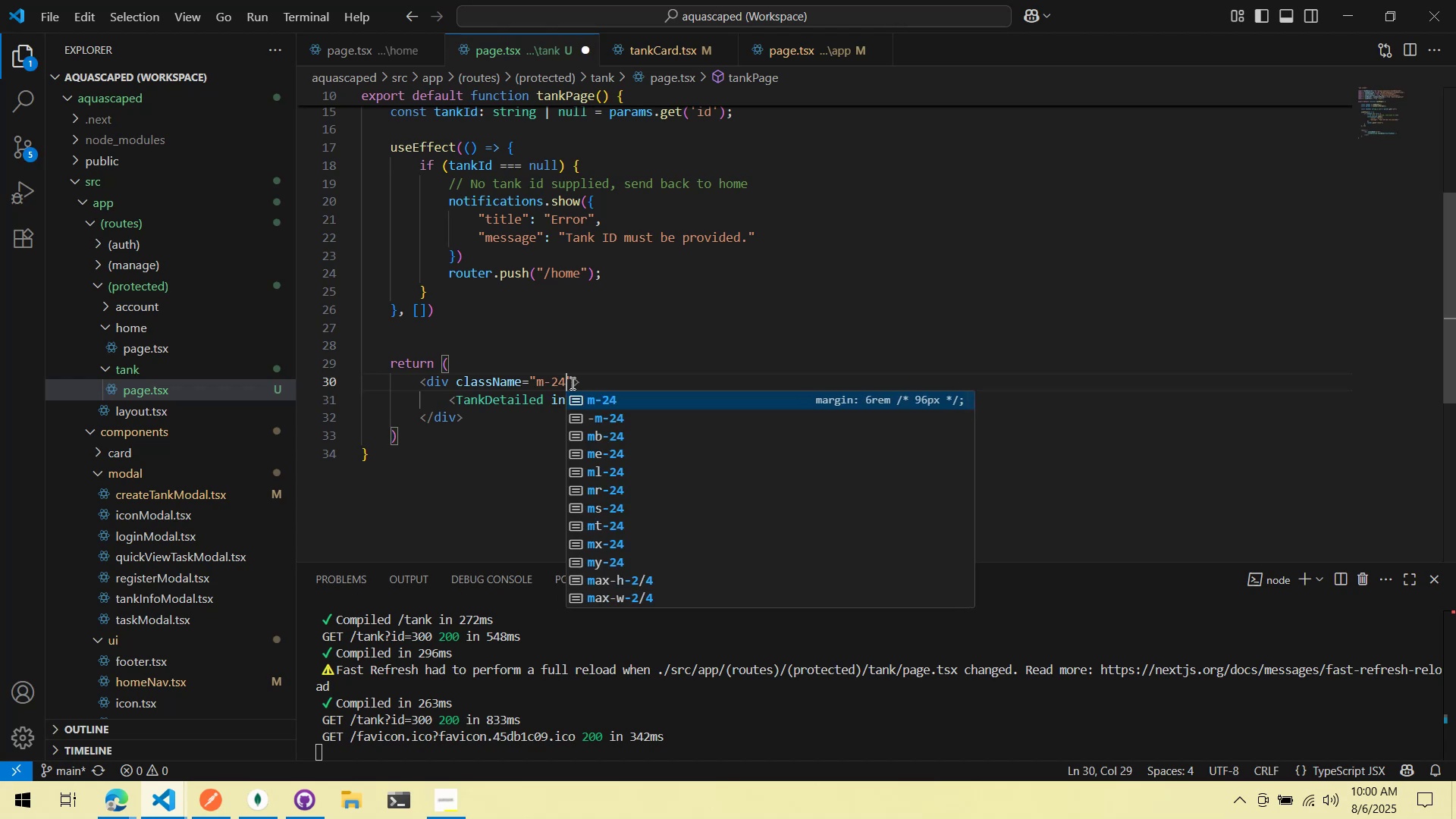 
key(Control+S)
 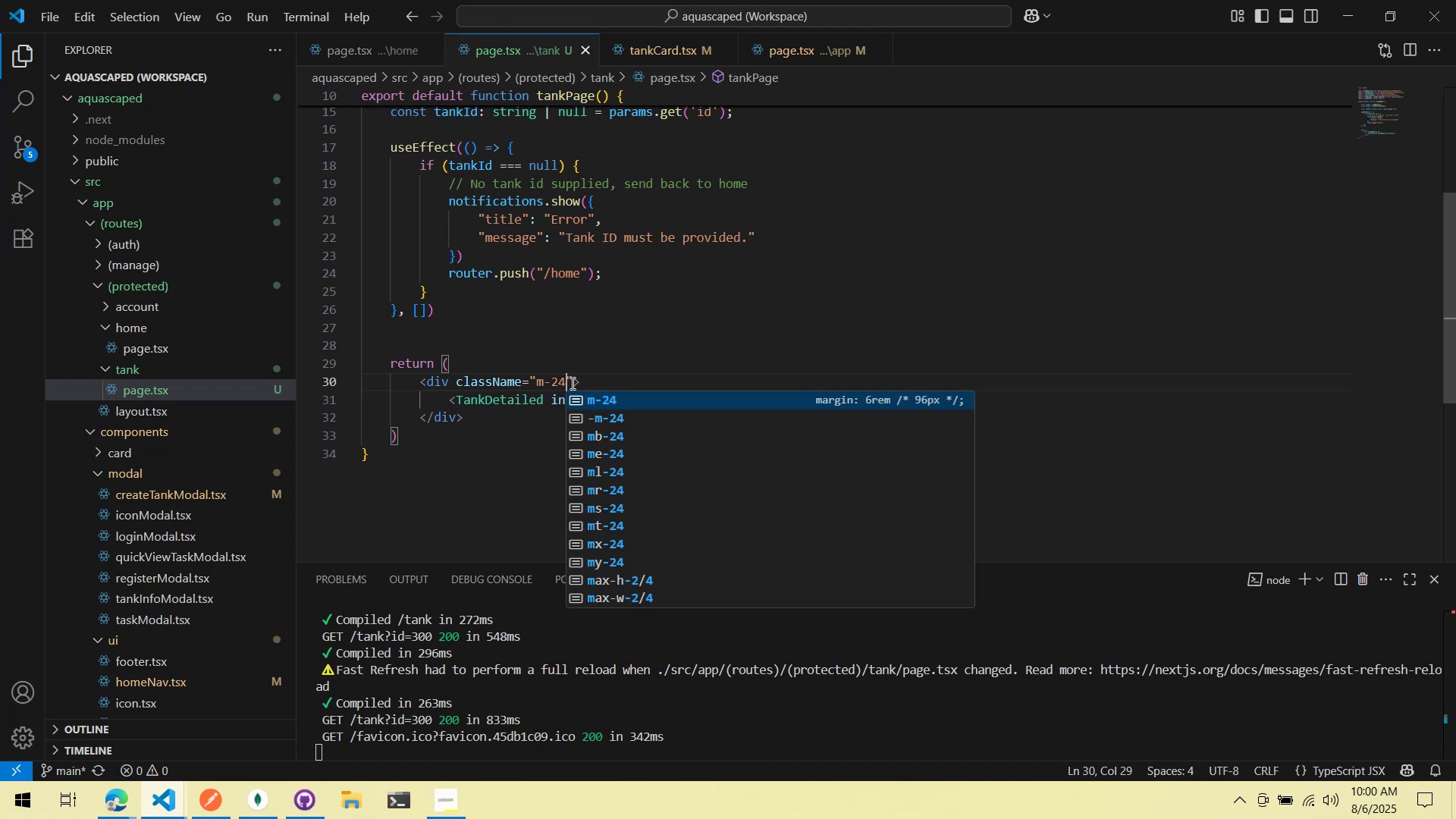 
key(Alt+AltLeft)
 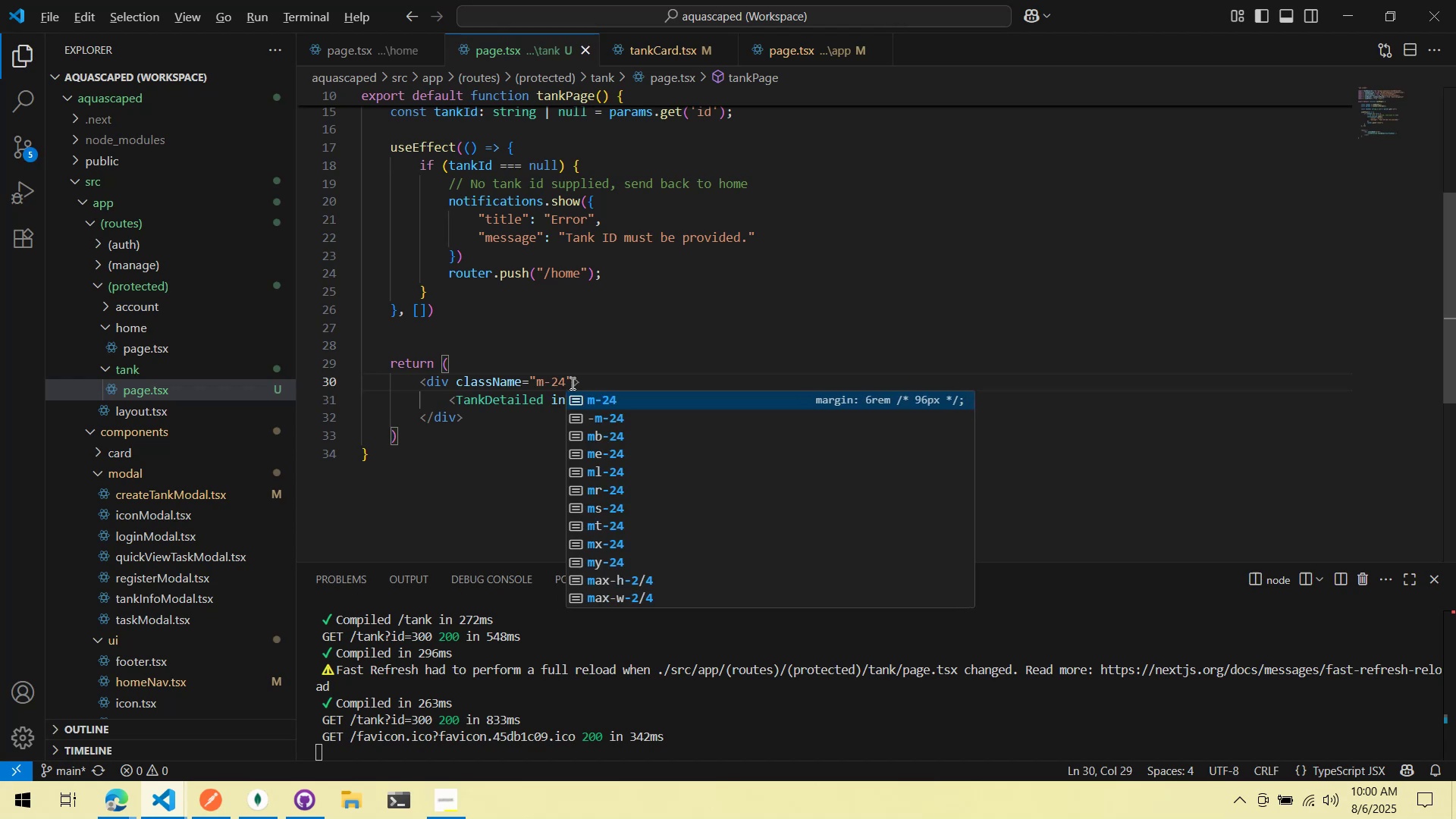 
key(Alt+Tab)
 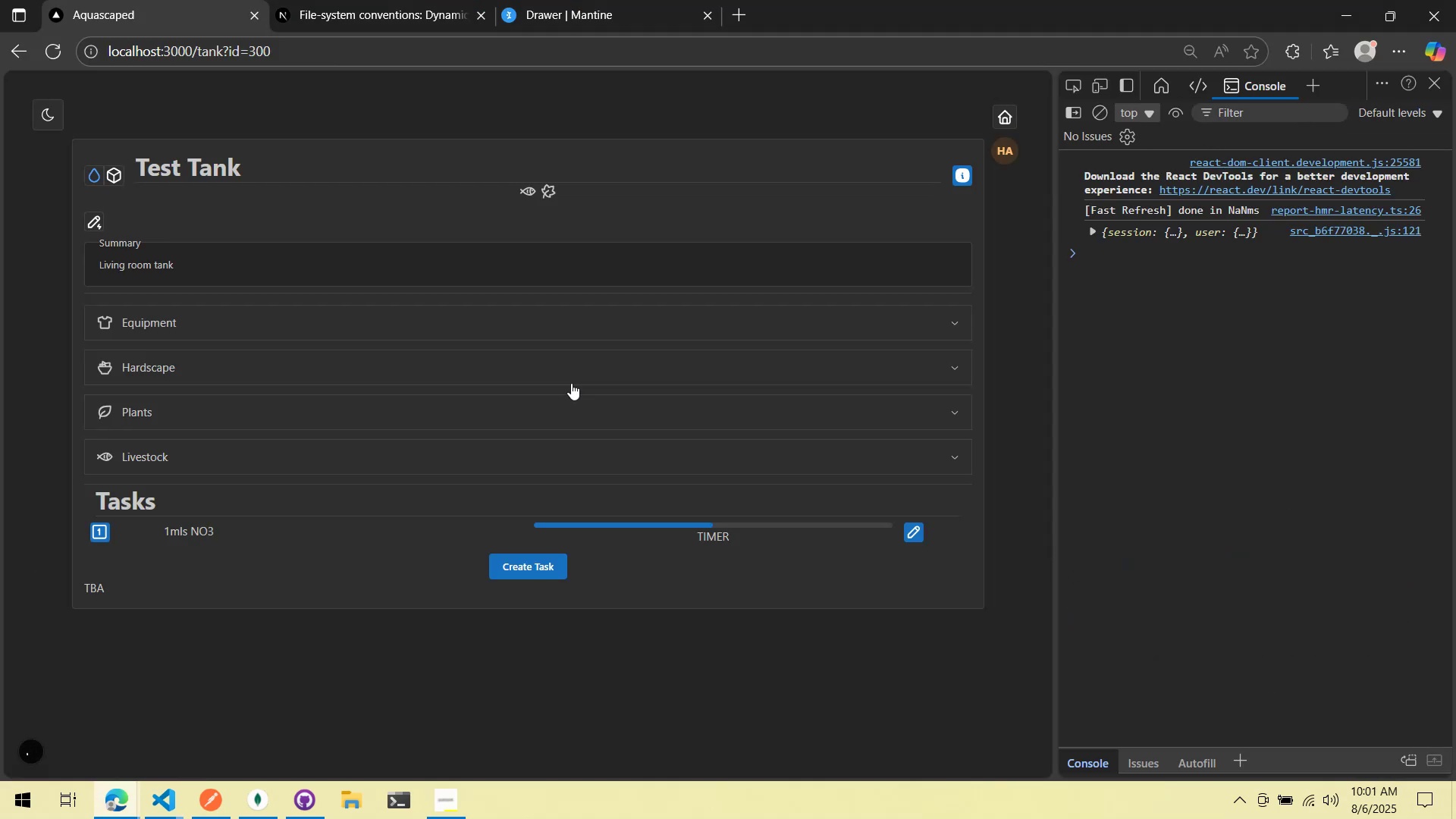 
key(Alt+AltLeft)
 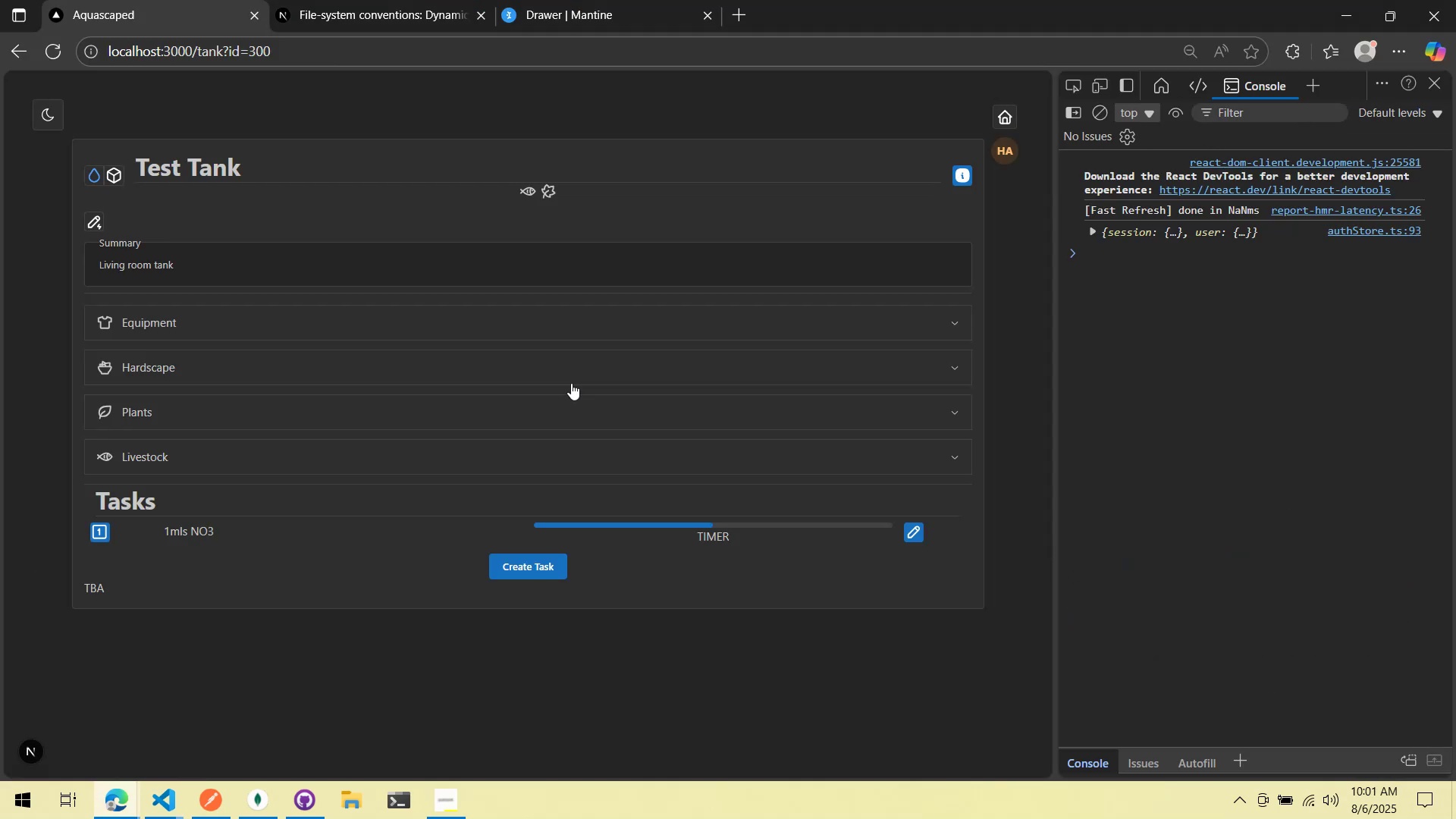 
key(Tab)
key(Backspace)
key(Backspace)
type(28)
 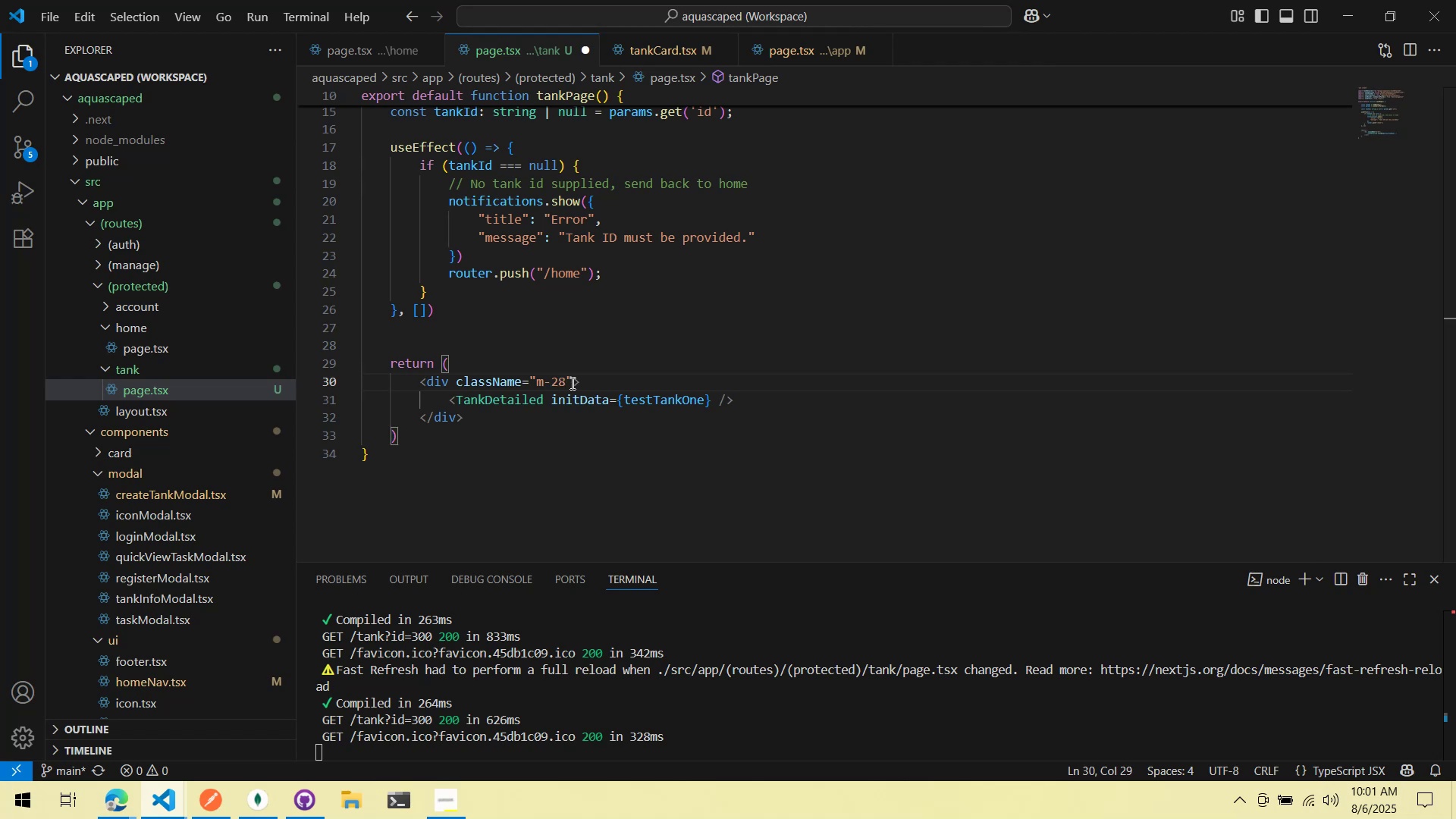 
key(Control+ControlLeft)
 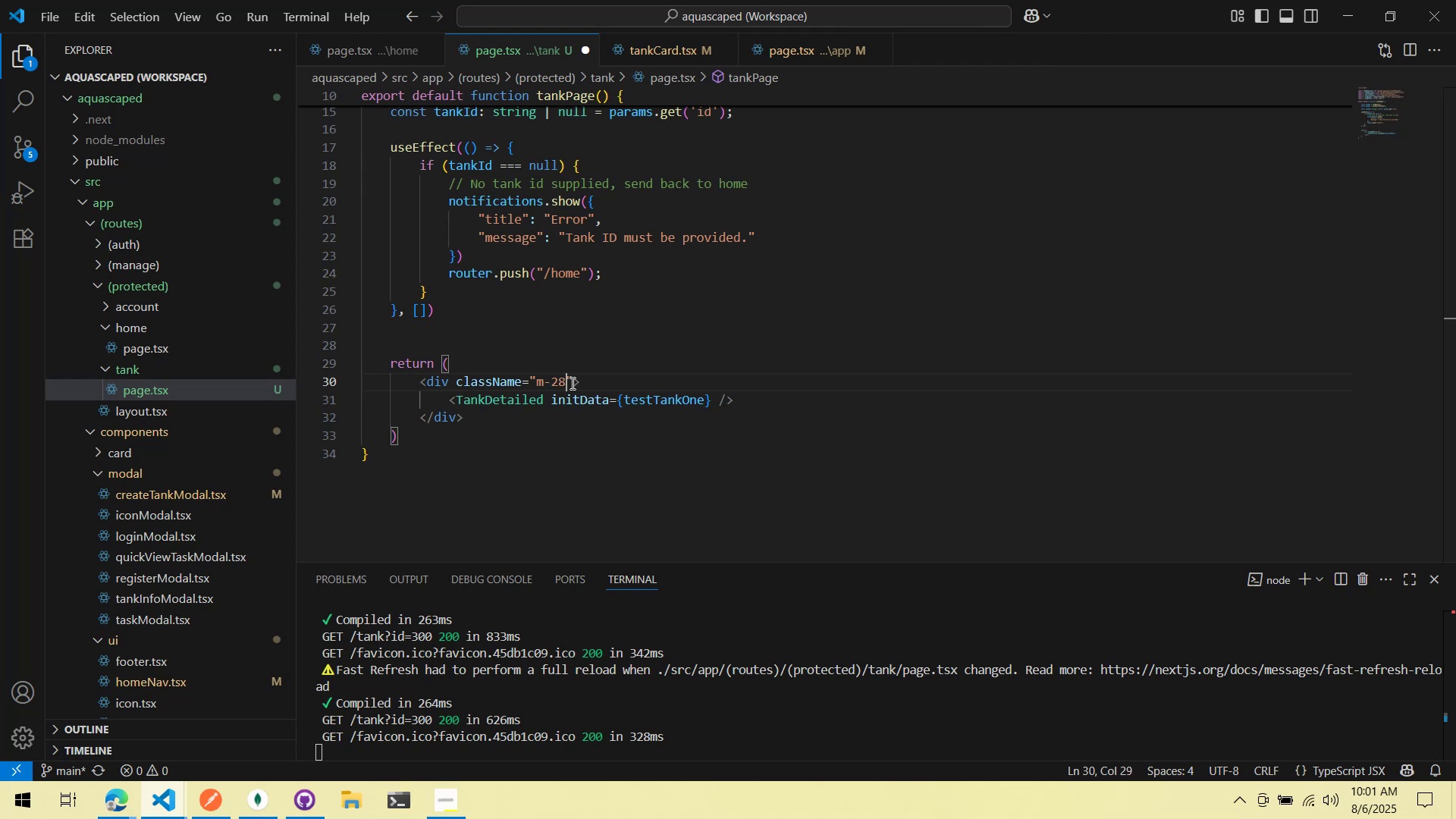 
key(Control+S)
 